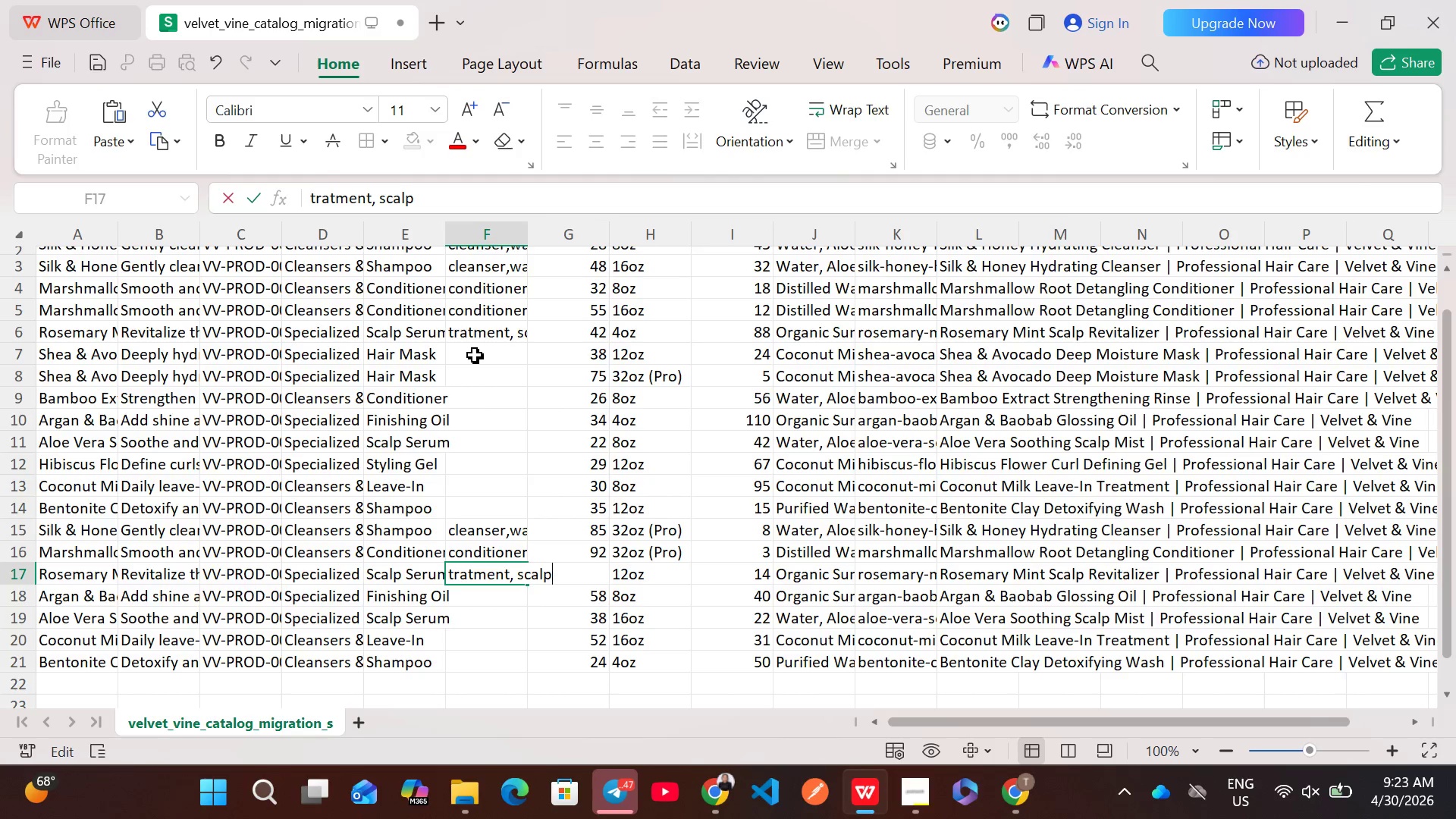 
left_click([475, 355])
 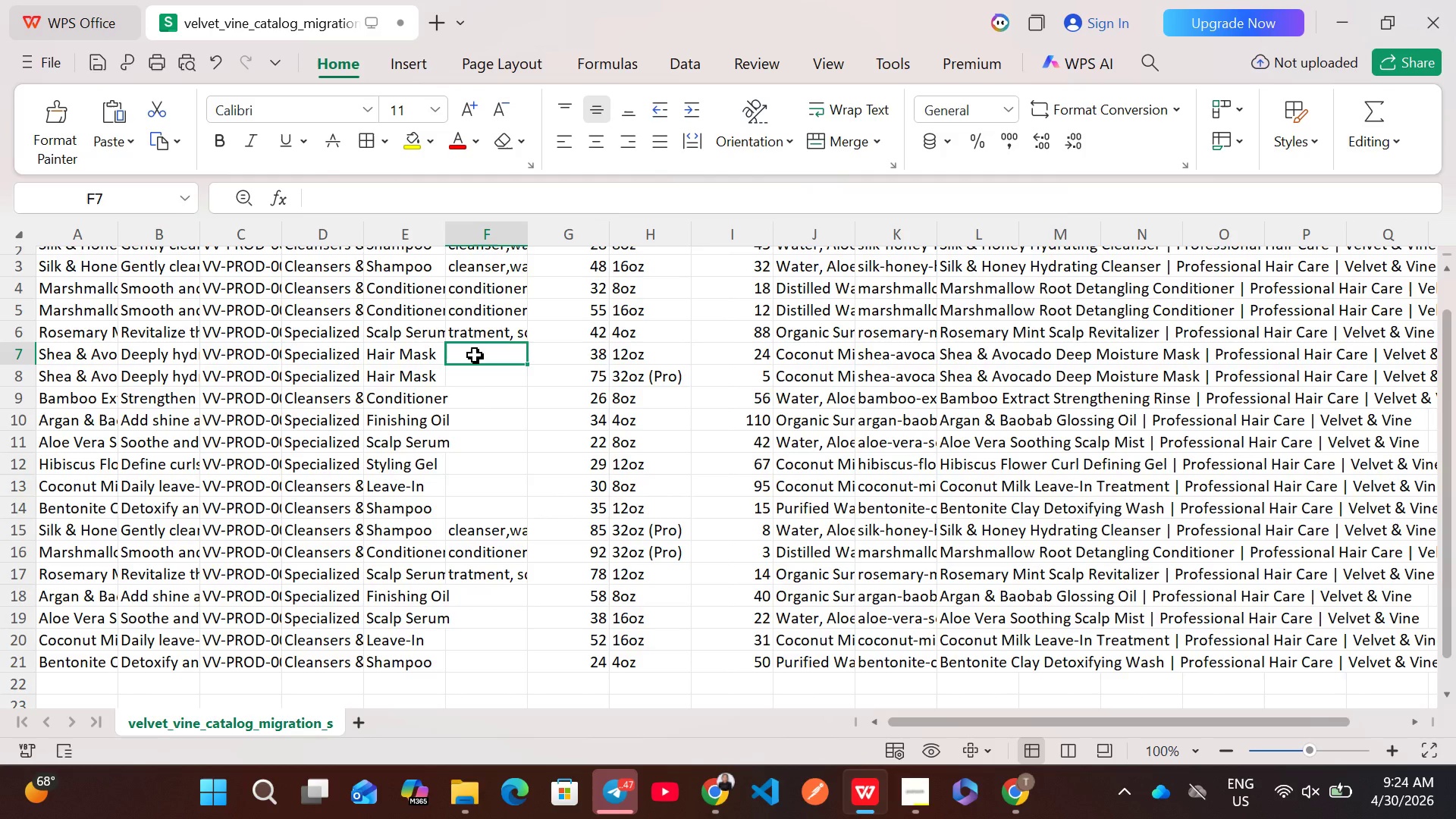 
wait(12.86)
 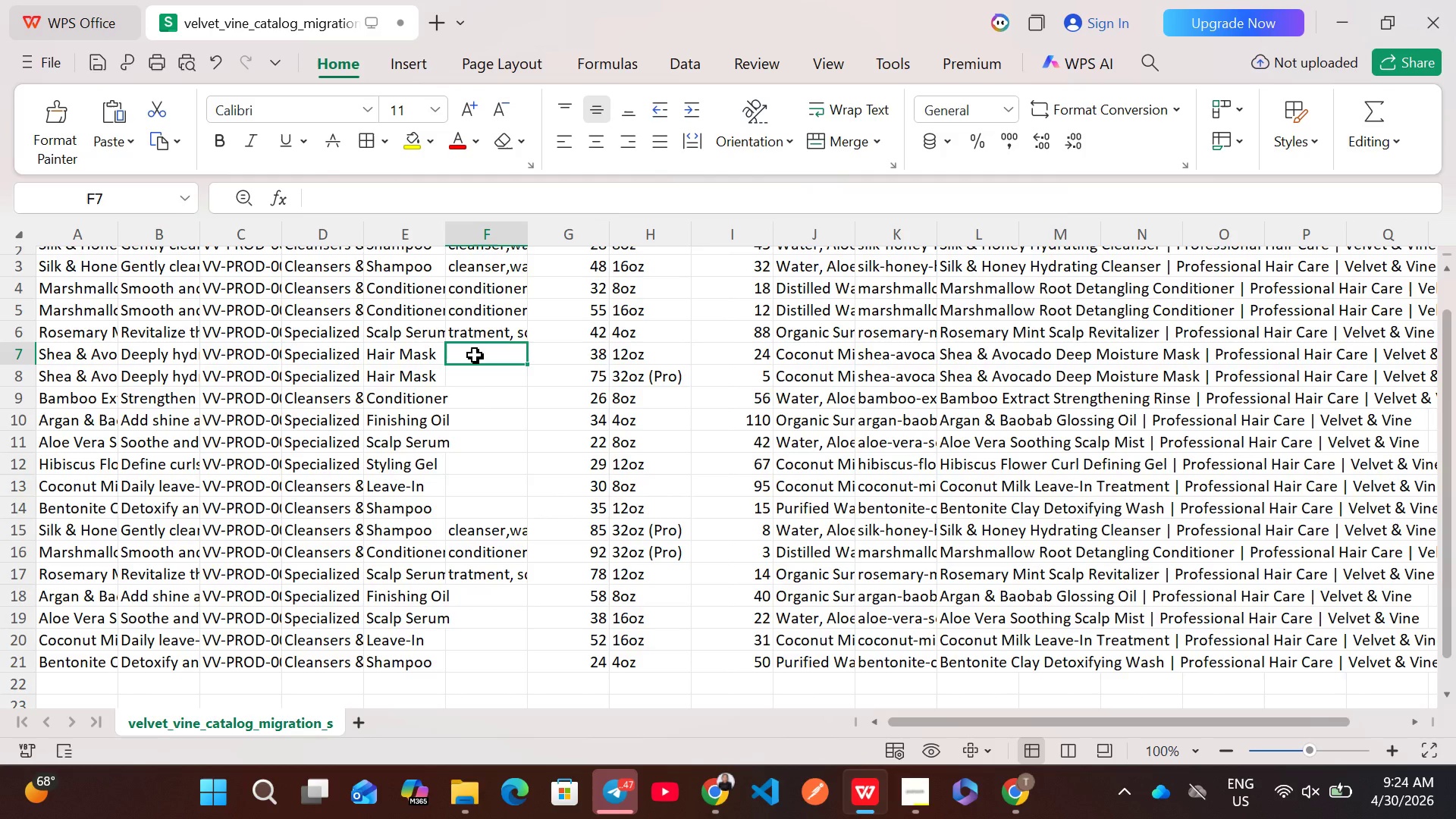 
double_click([494, 330])
 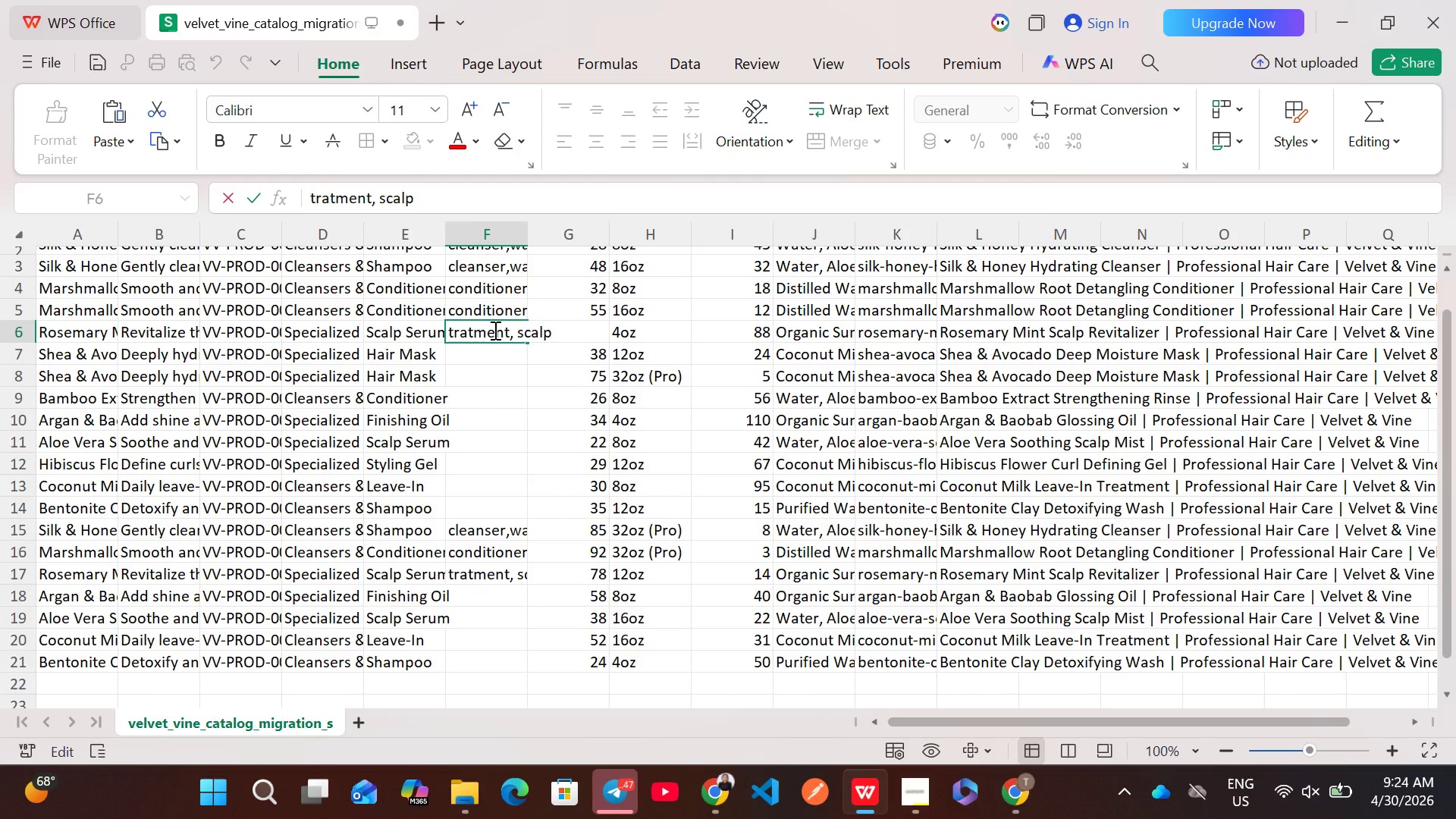 
key(Control+A)
 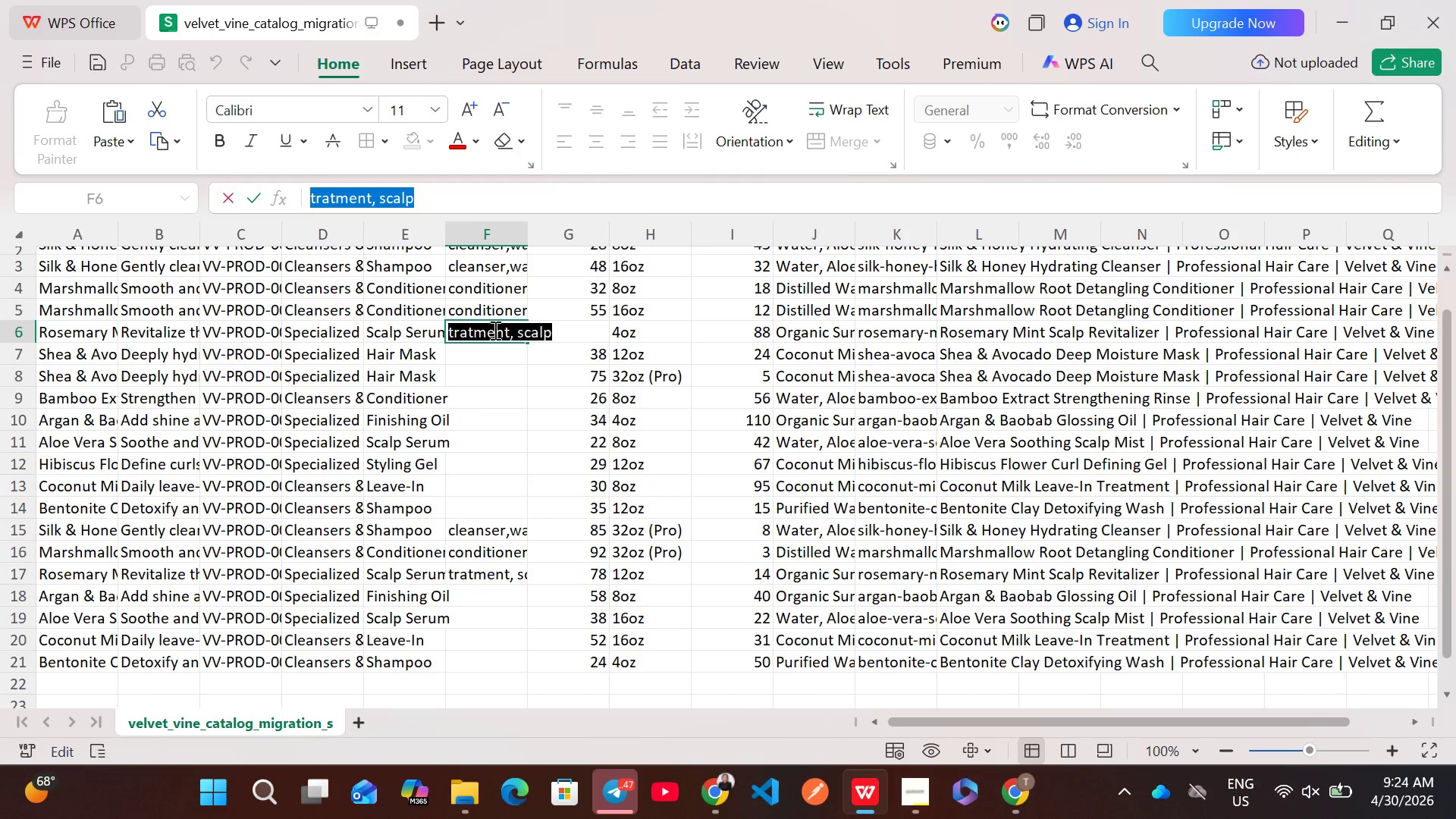 
key(Control+C)
 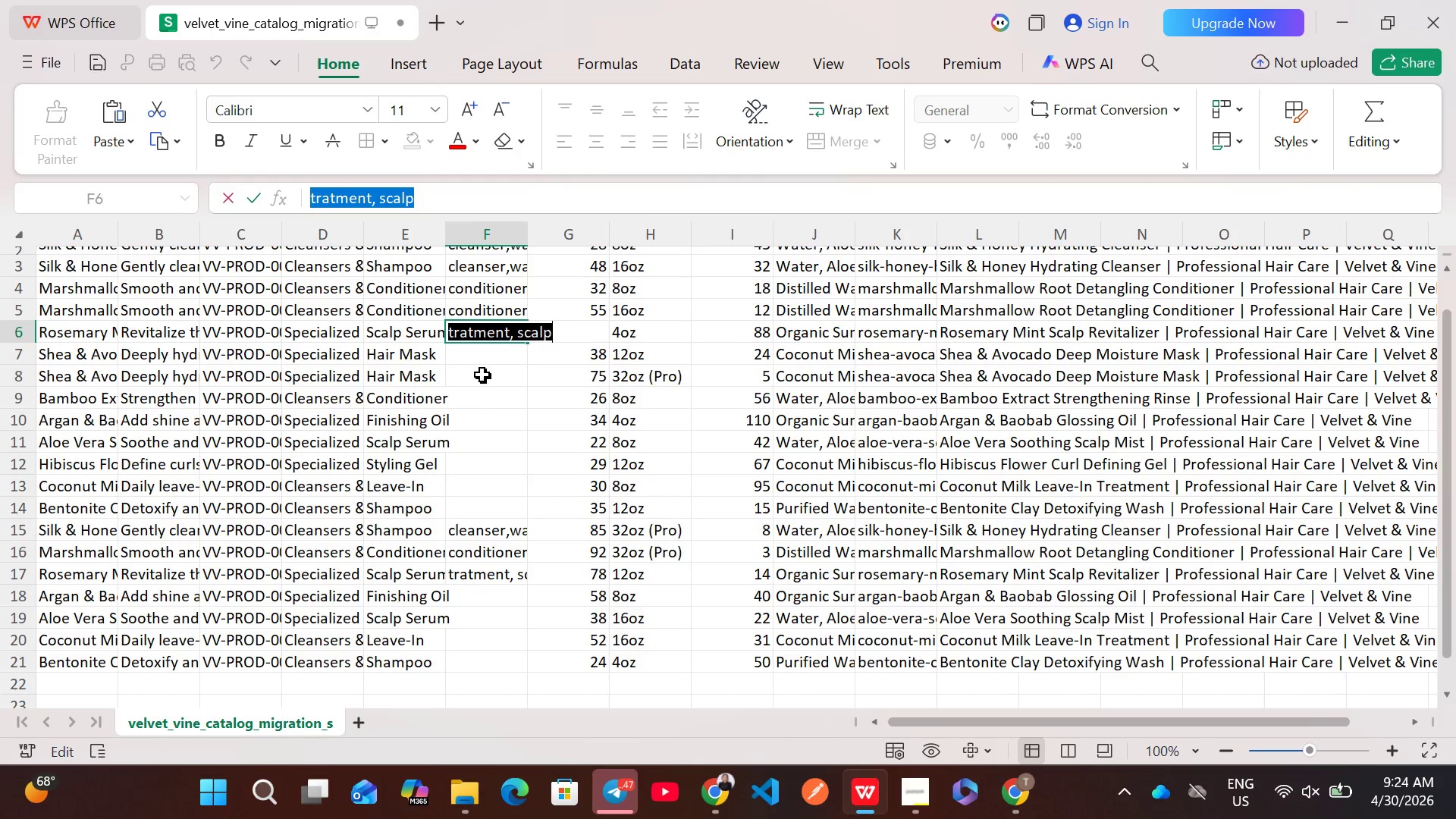 
left_click([481, 389])
 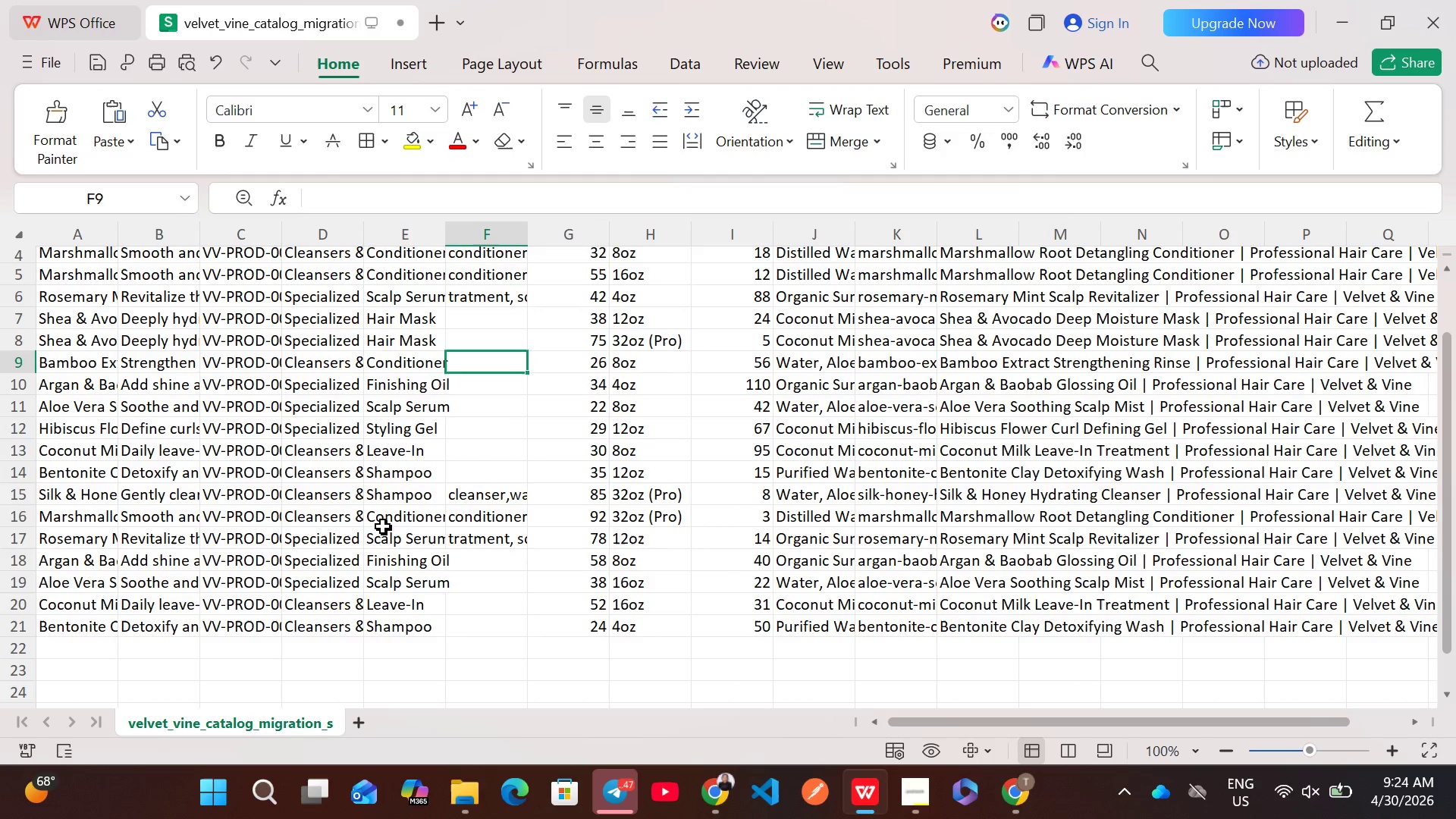 
left_click([475, 538])
 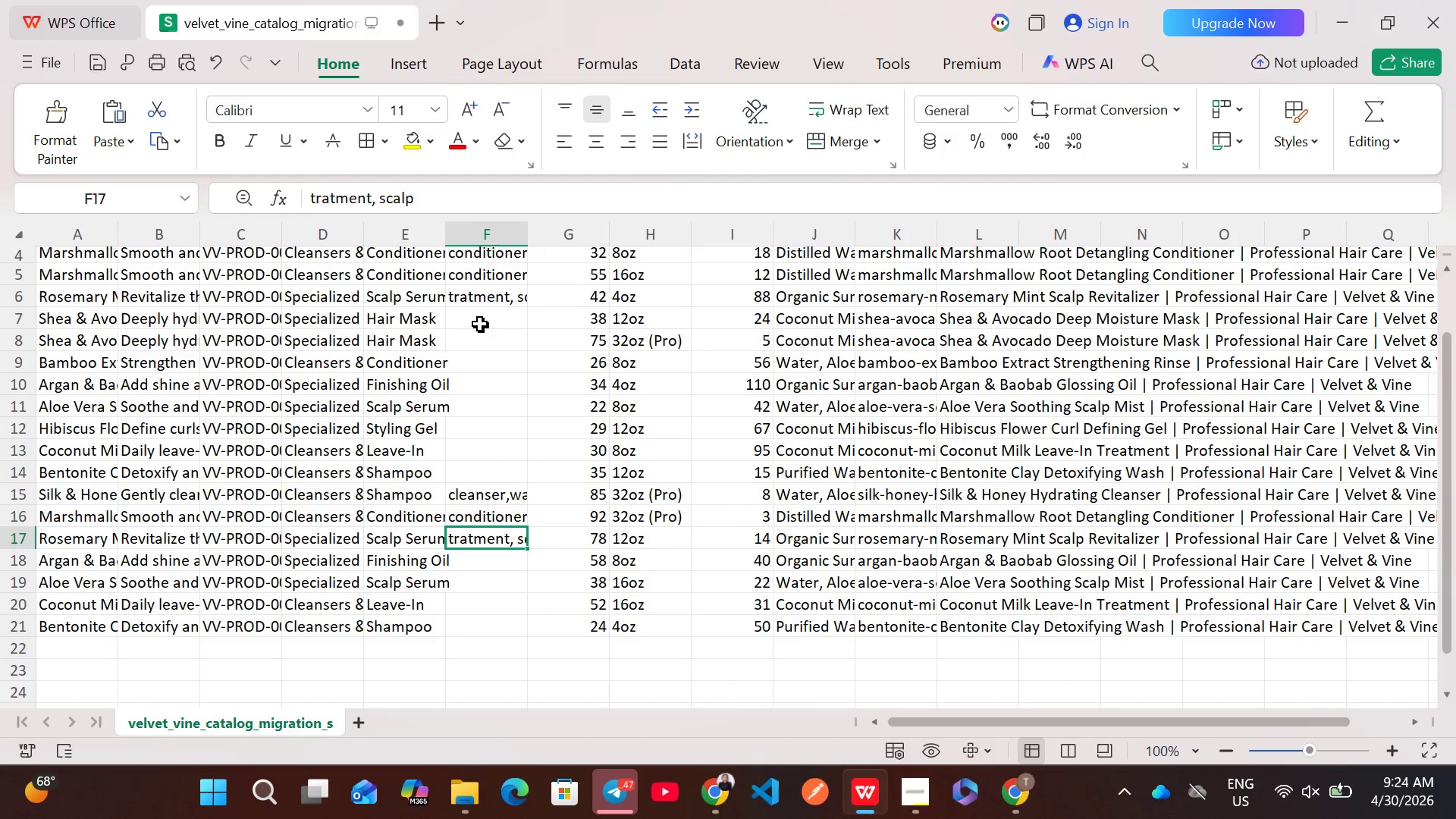 
left_click([480, 323])
 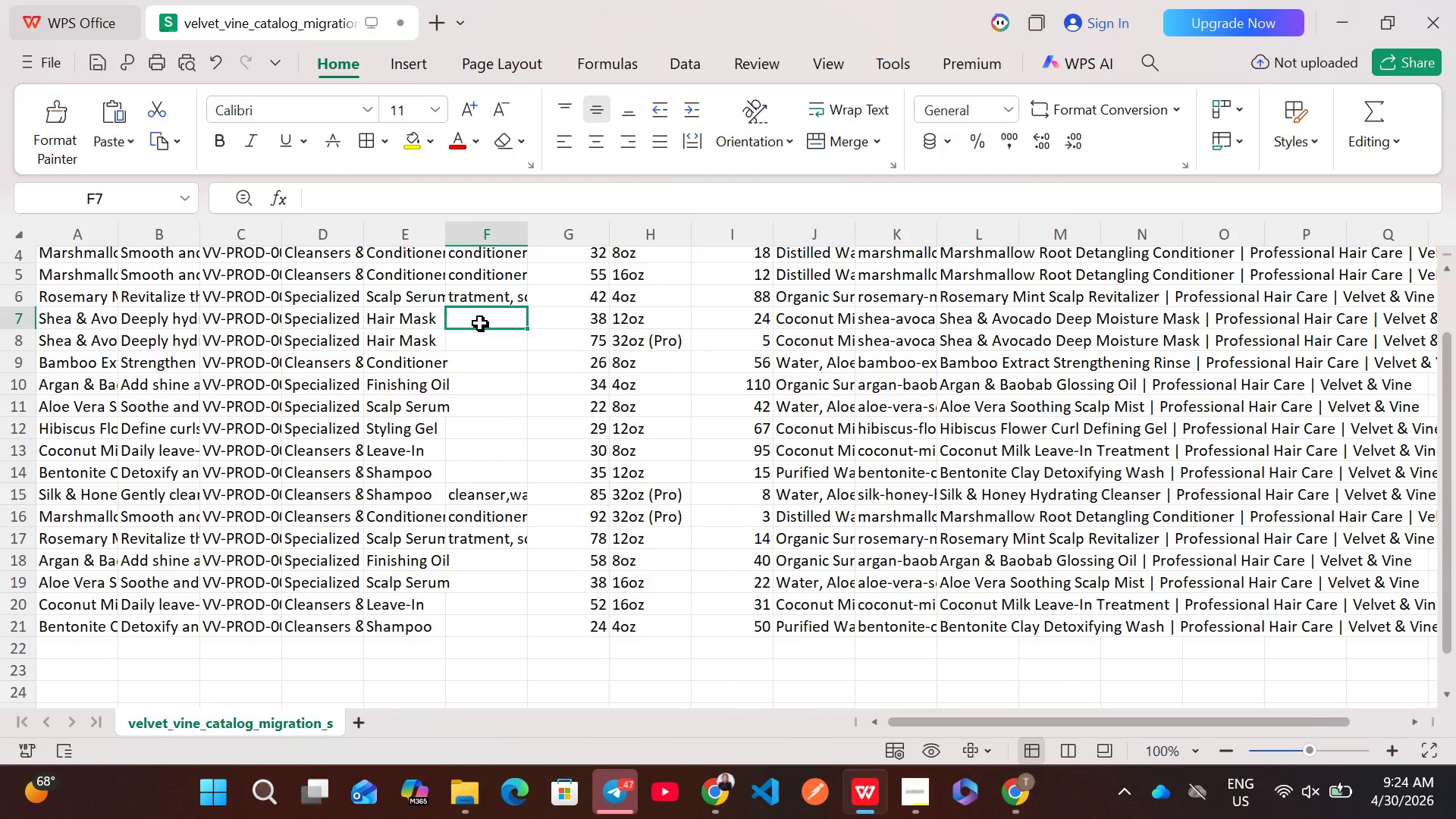 
wait(11.02)
 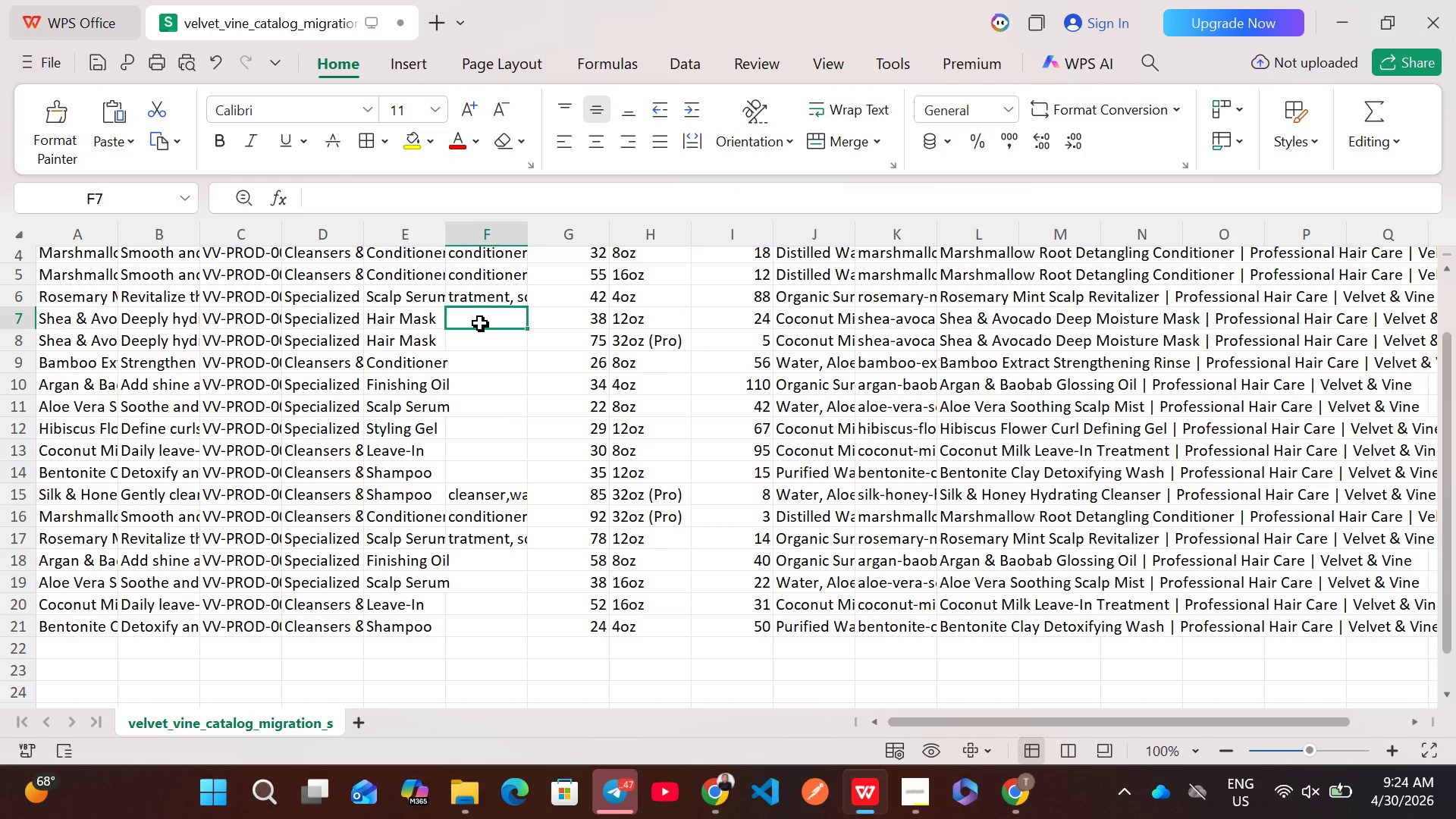 
type(tratment,mask)
 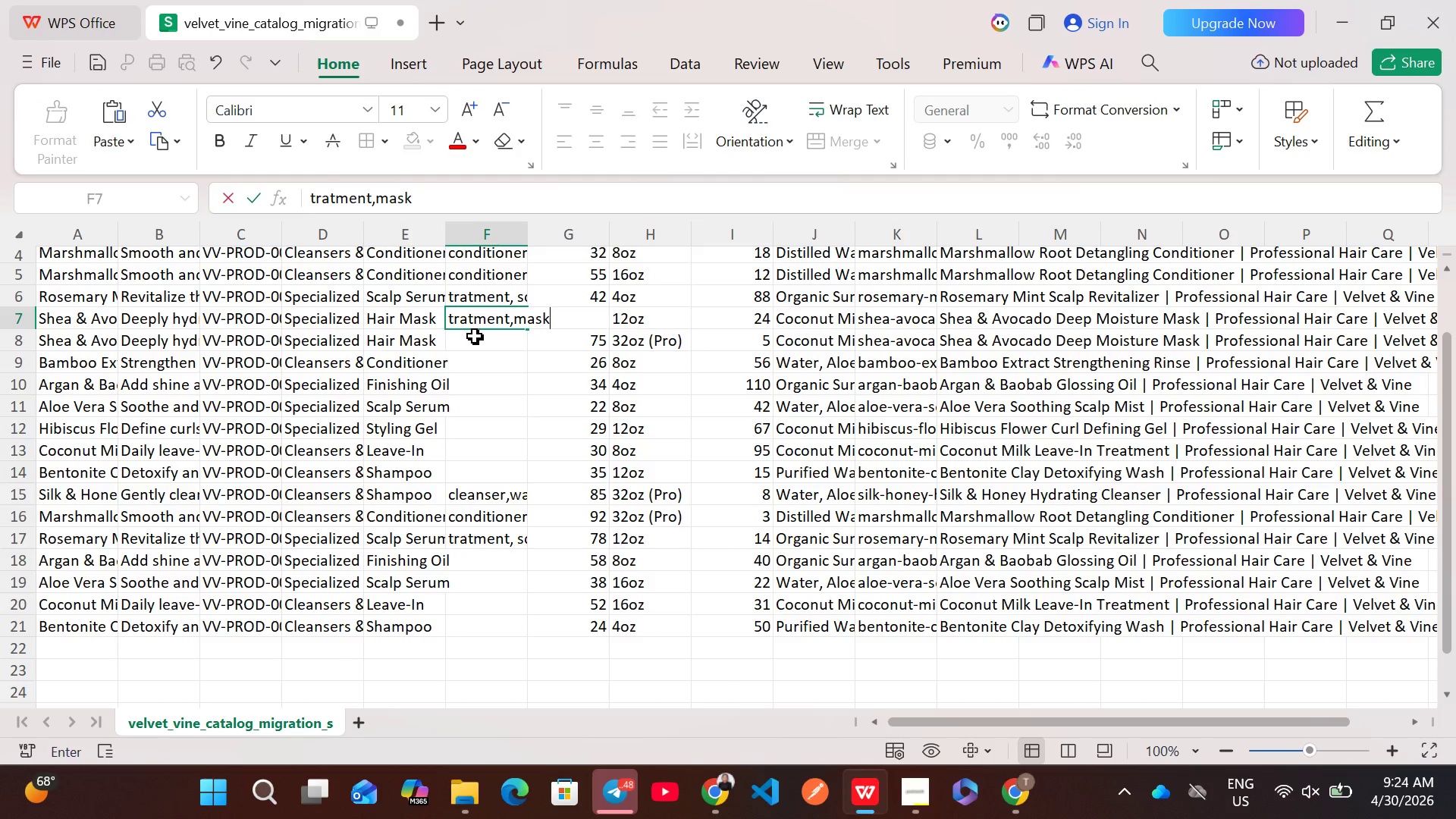 
left_click([475, 336])
 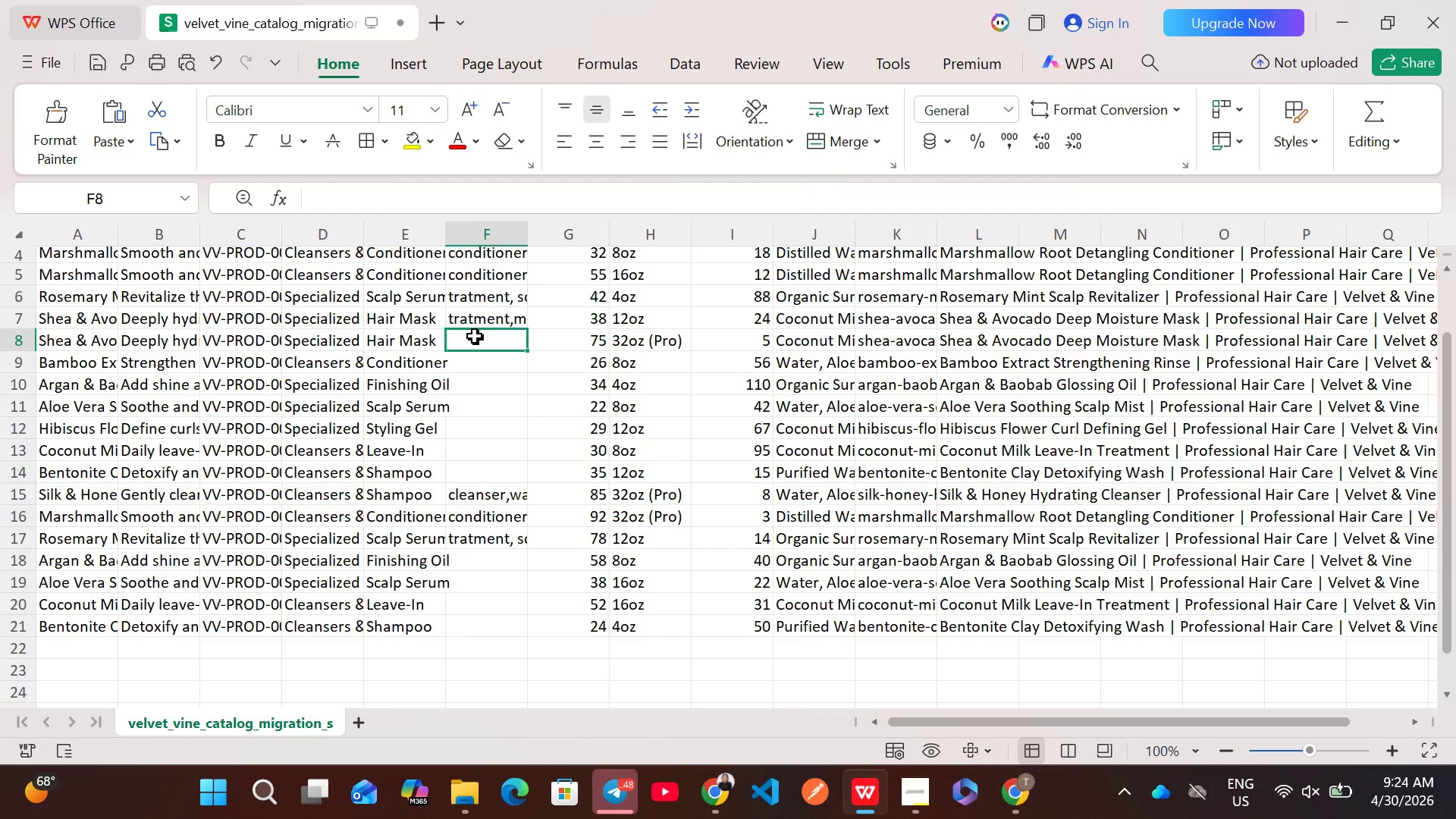 
double_click([486, 322])
 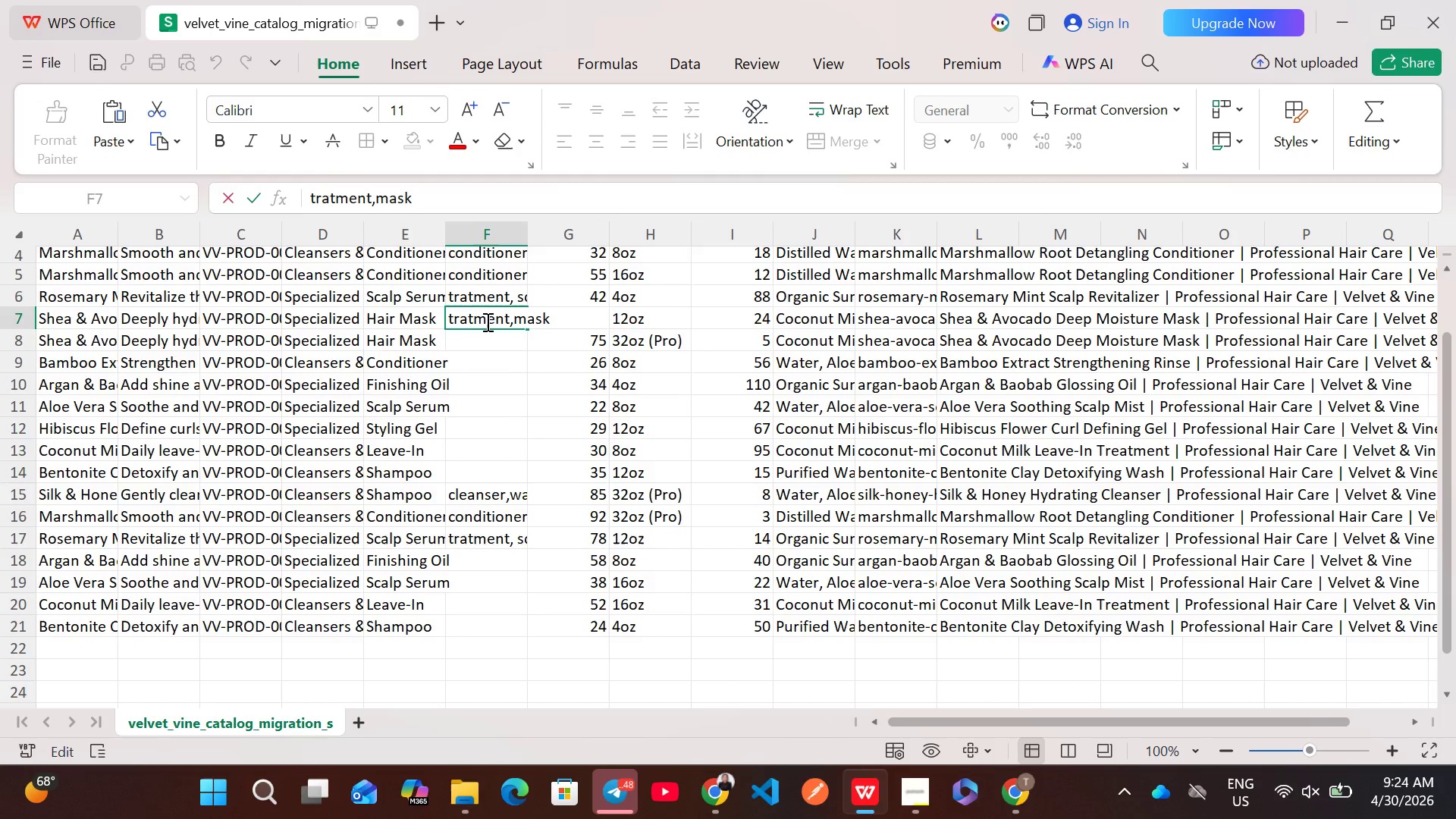 
key(Control+A)
 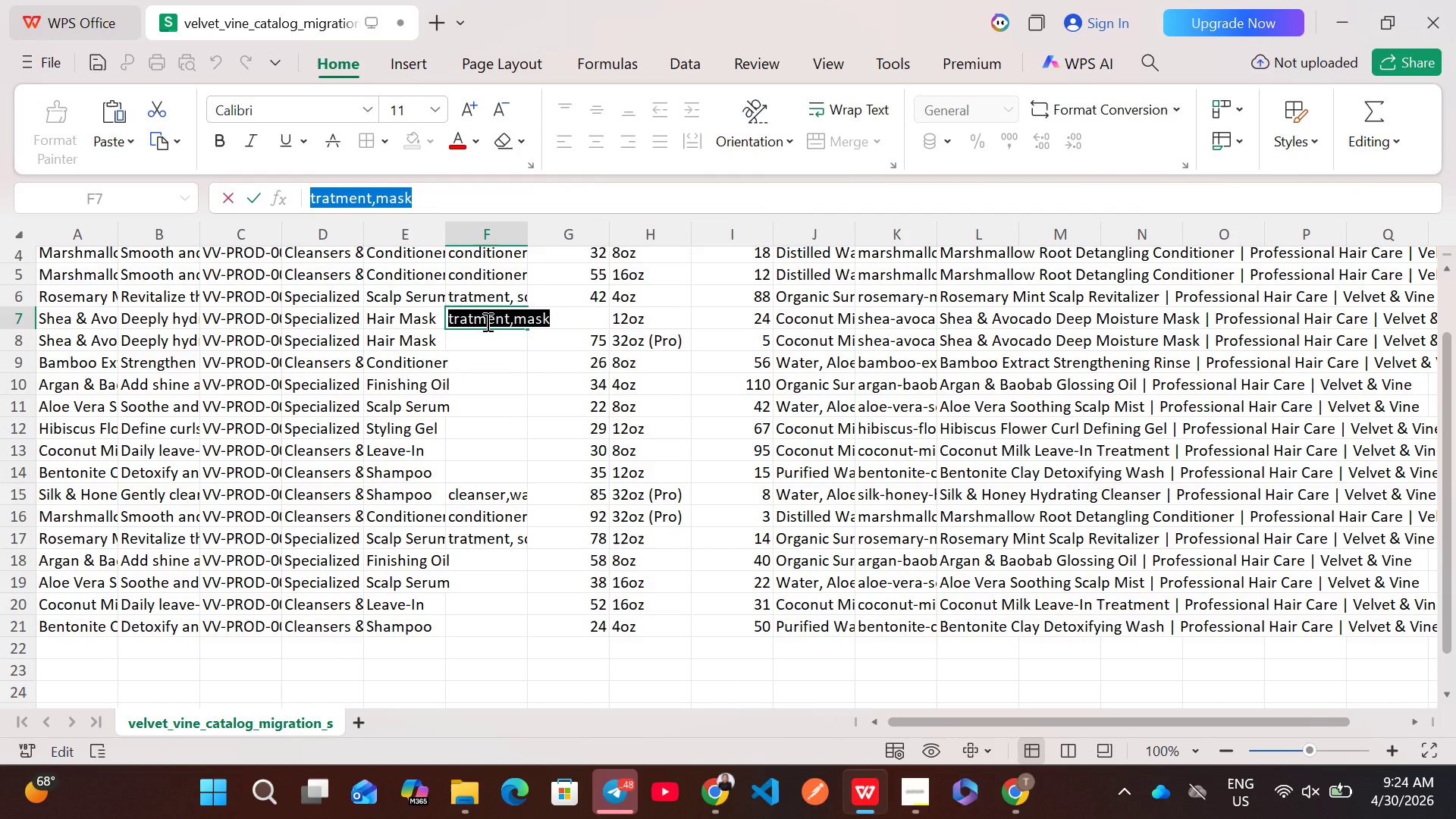 
key(Control+C)
 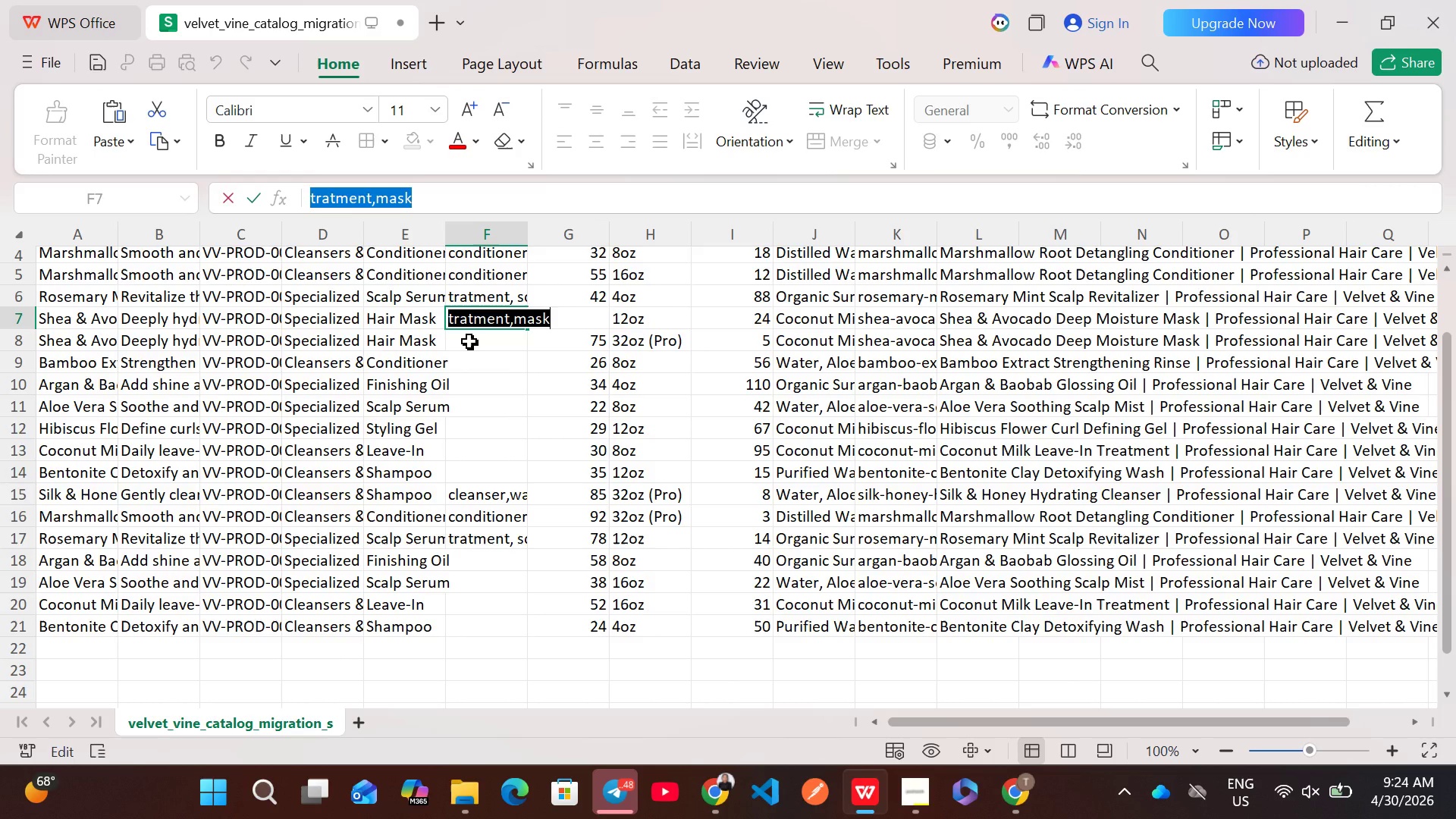 
left_click([469, 341])
 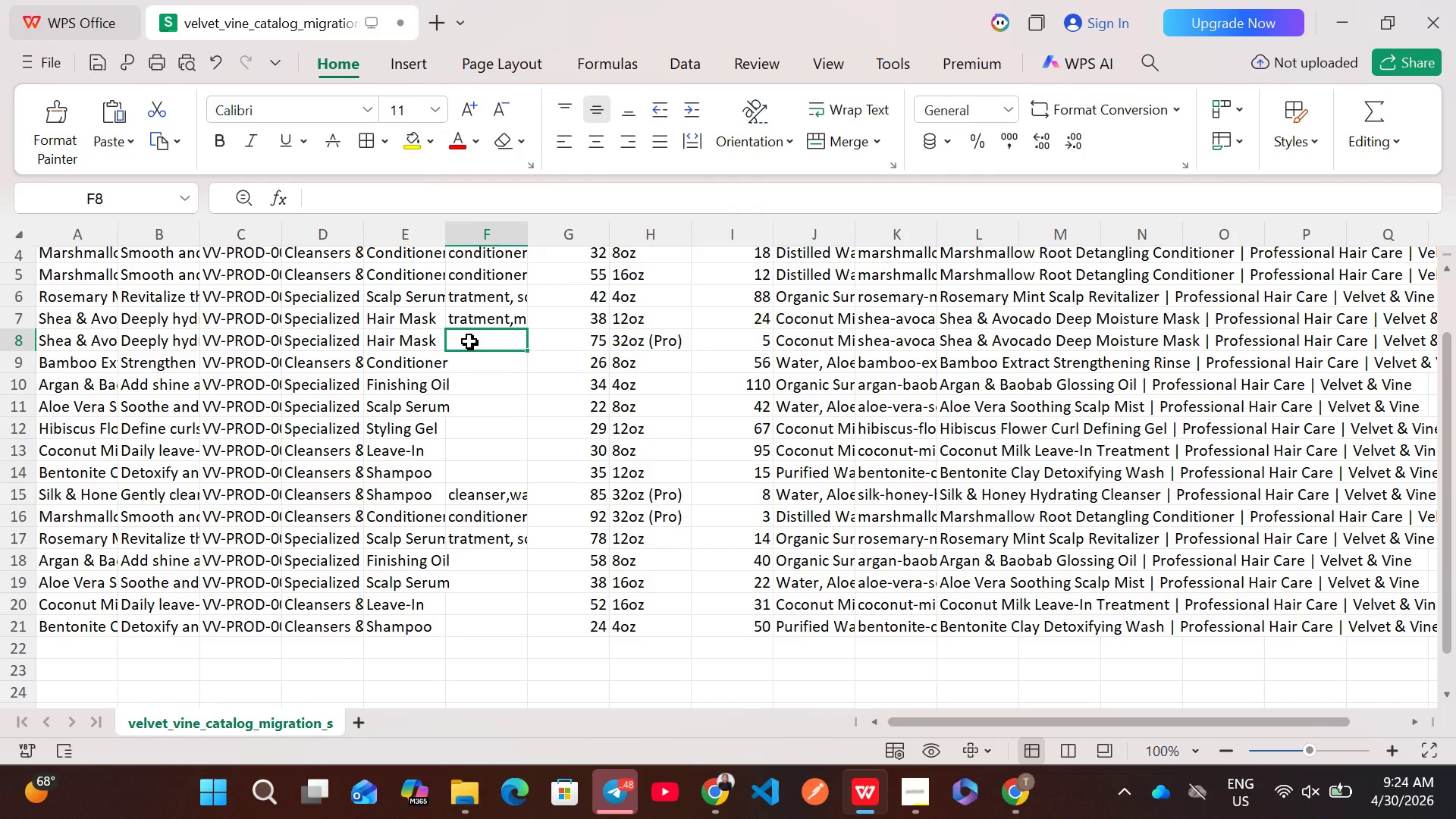 
hold_key(key=ControlLeft, duration=0.45)
 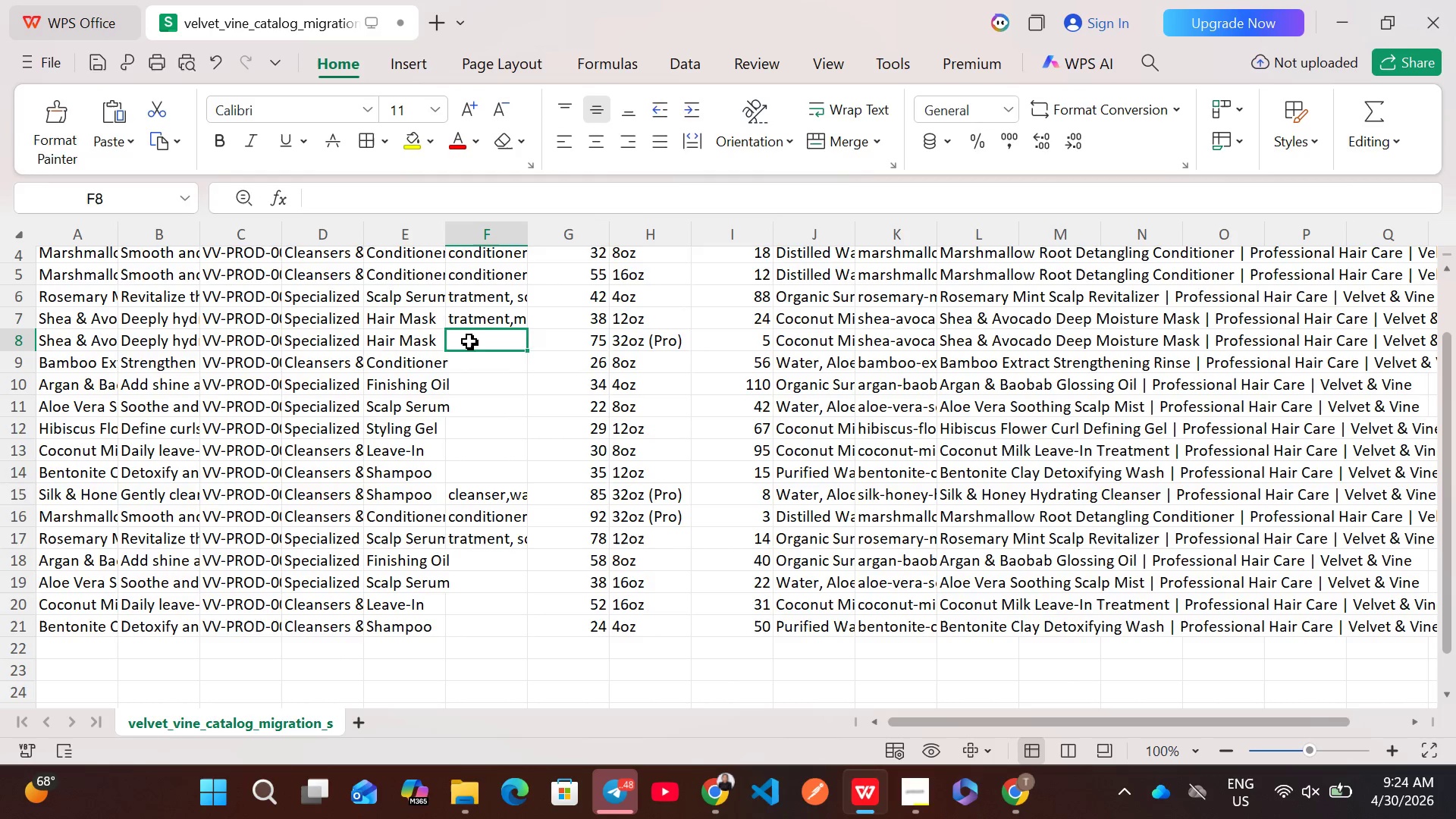 
double_click([469, 341])
 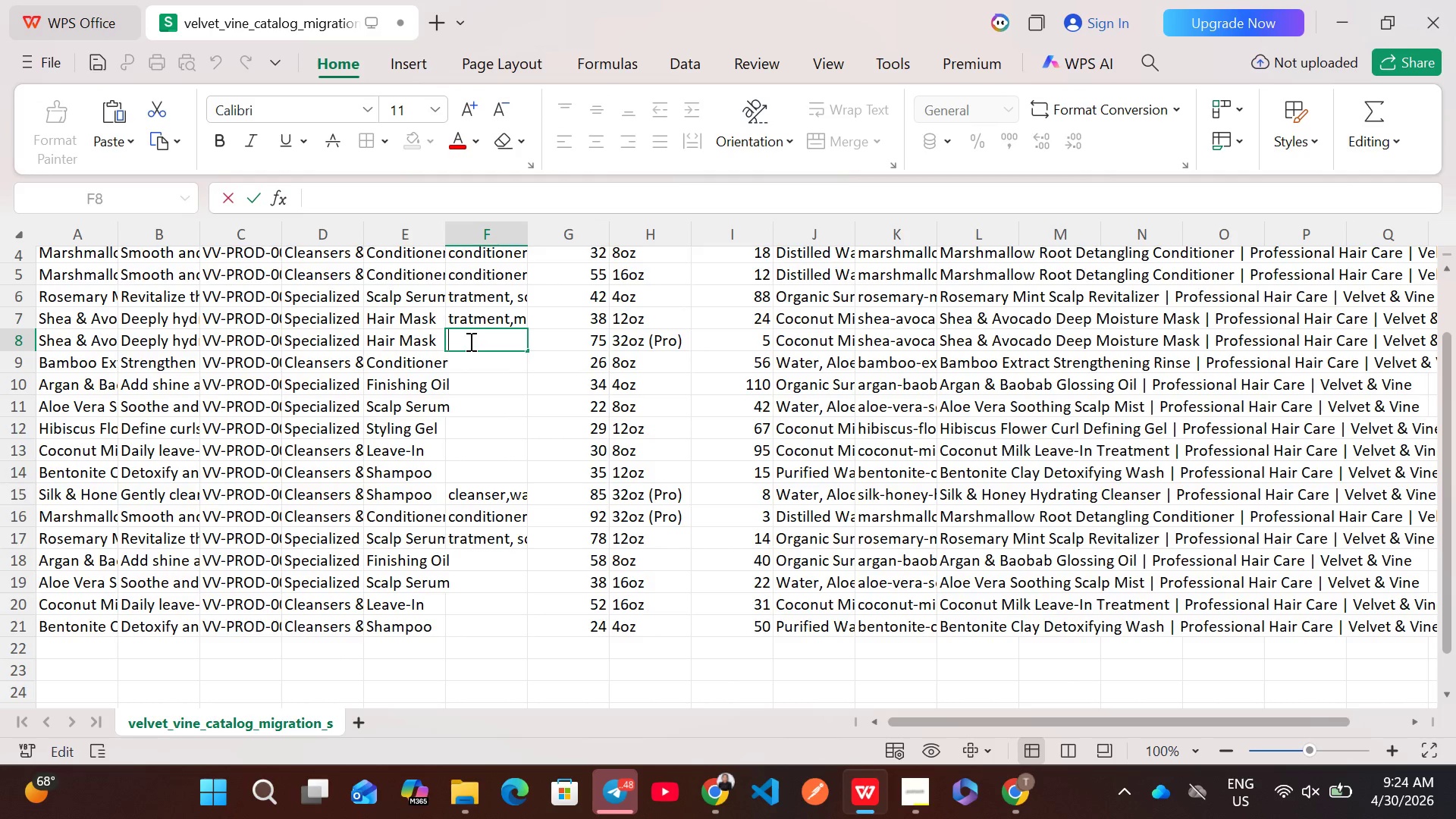 
key(Control+V)
 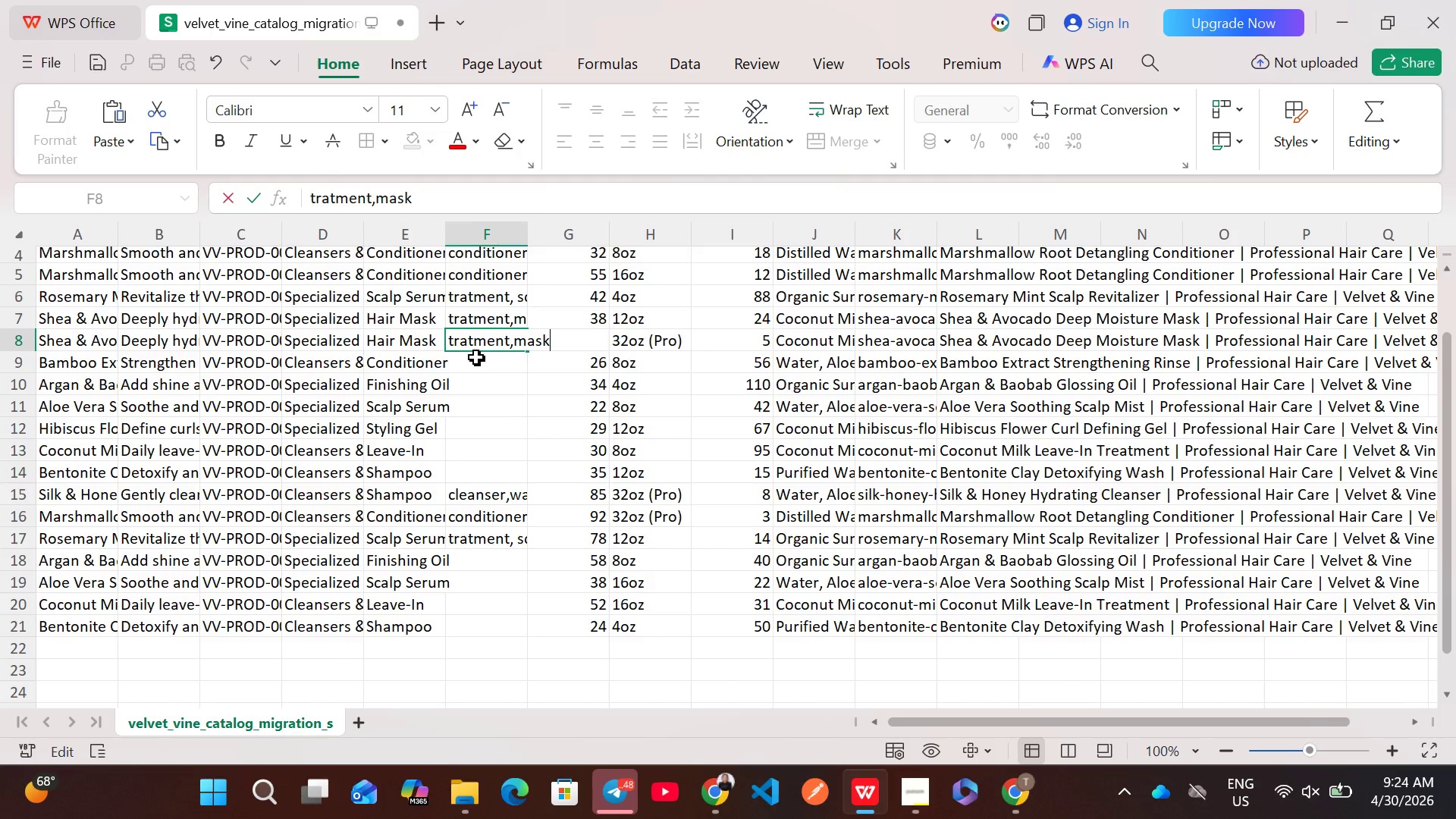 
wait(8.91)
 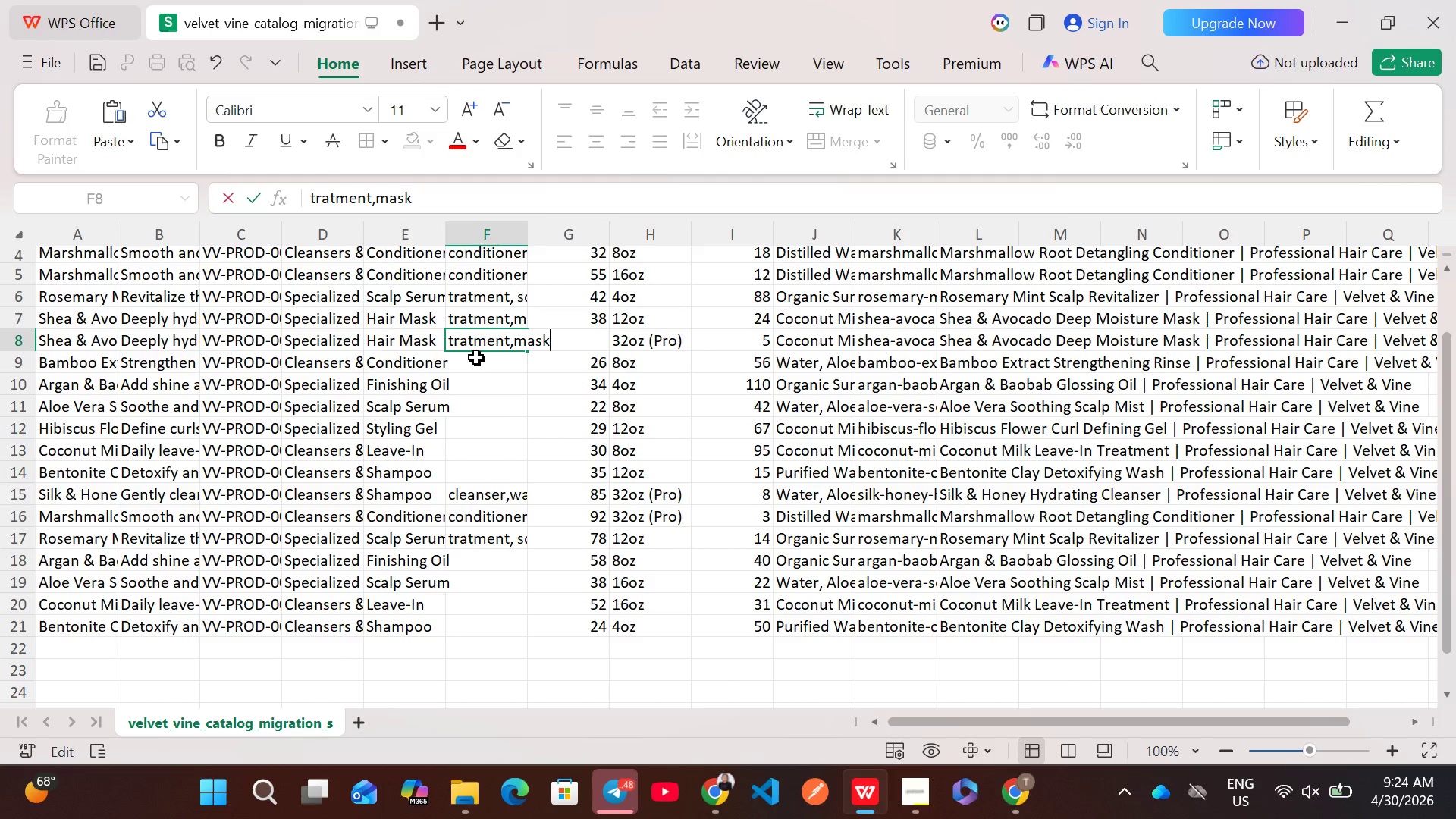 
double_click([479, 363])
 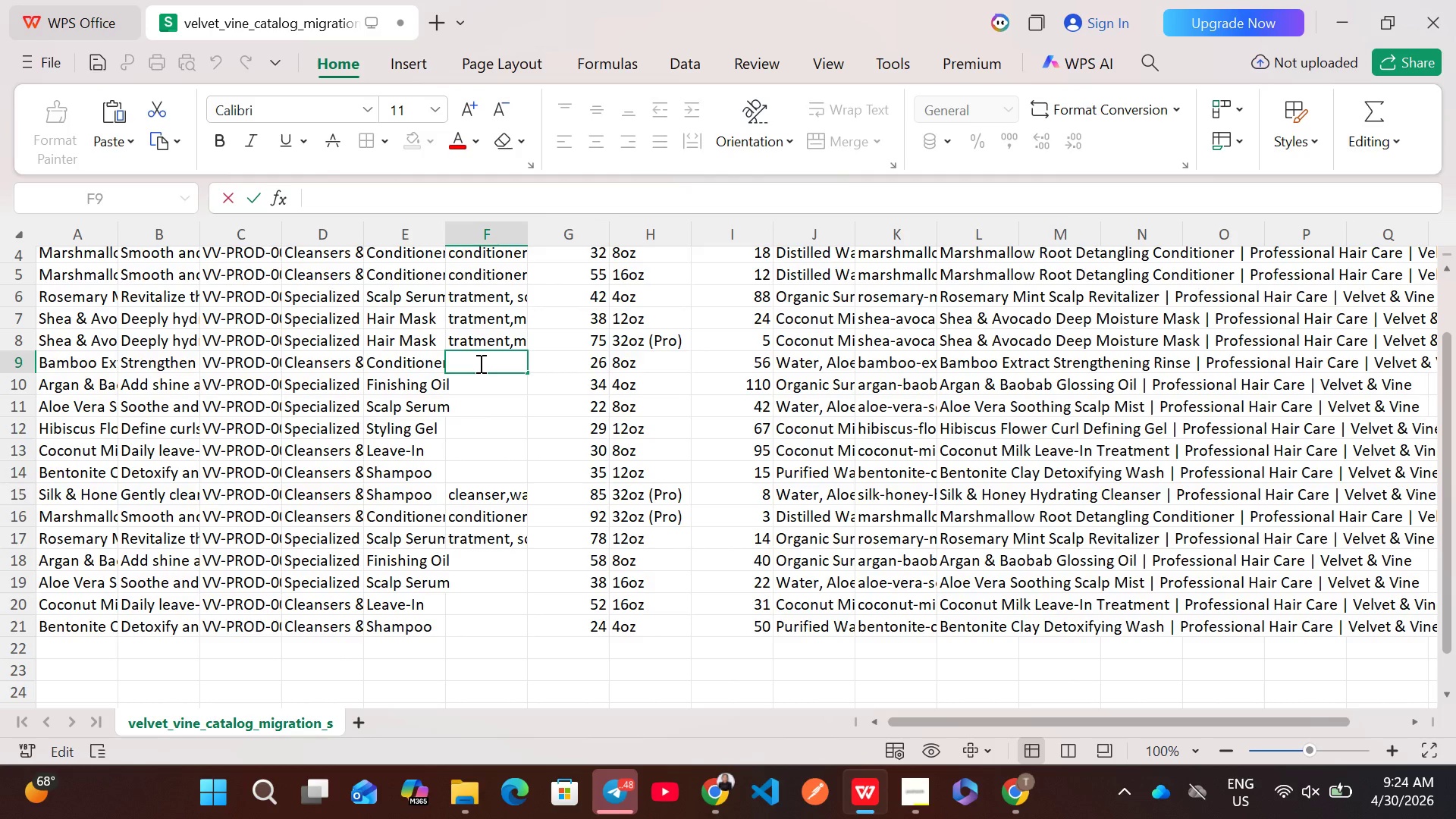 
wait(6.08)
 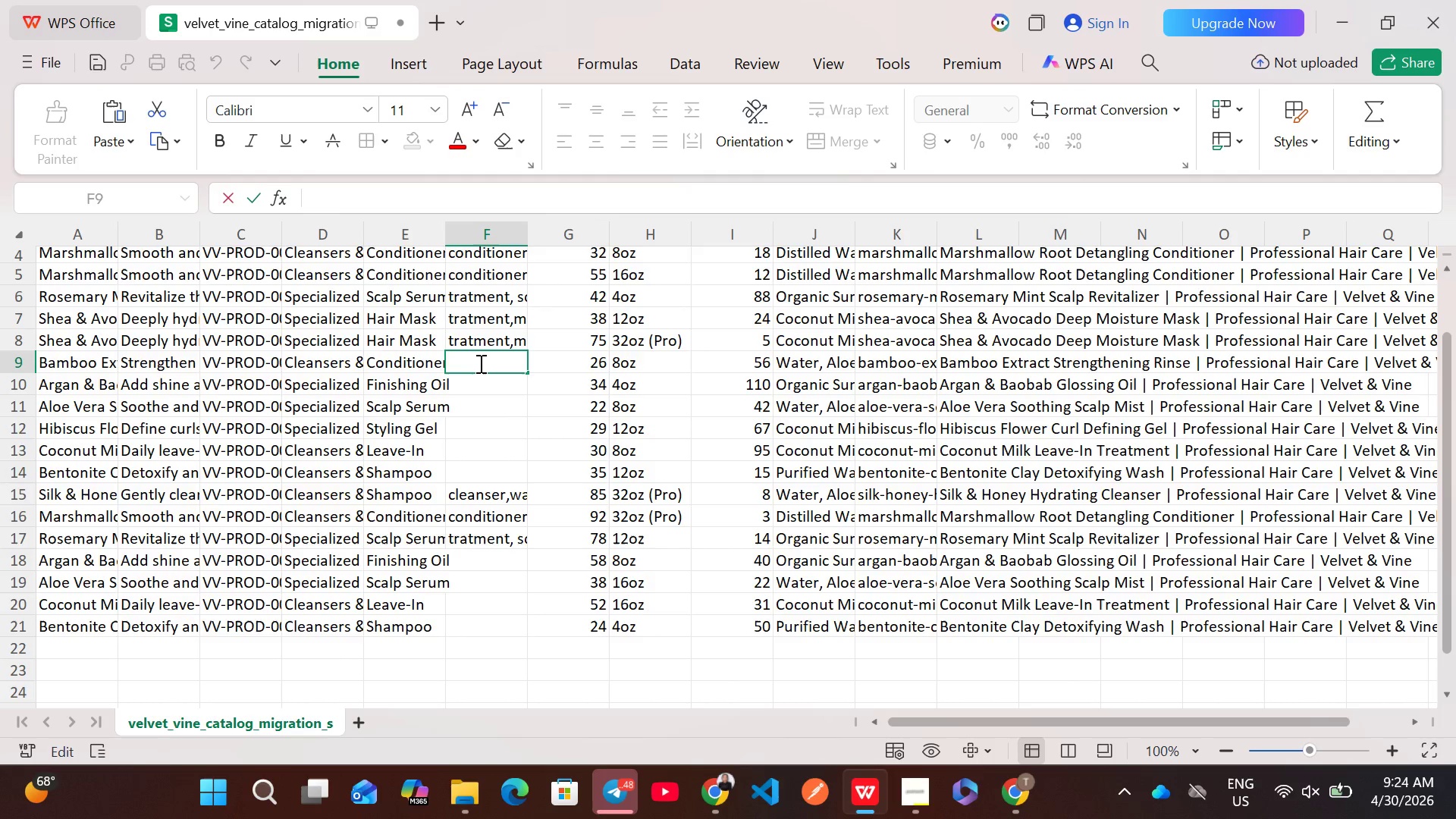 
type(conditioner,repair)
 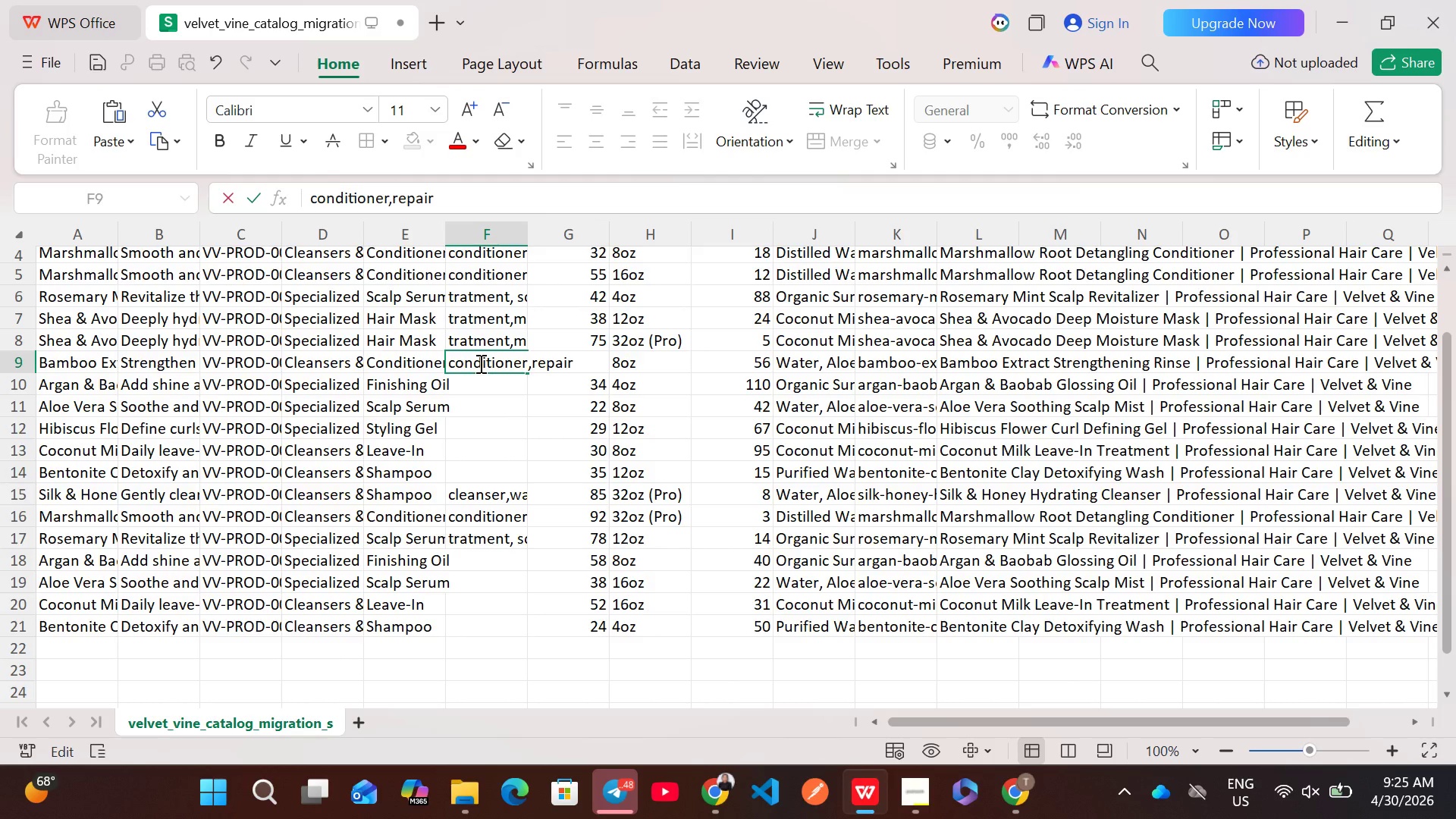 
wait(6.01)
 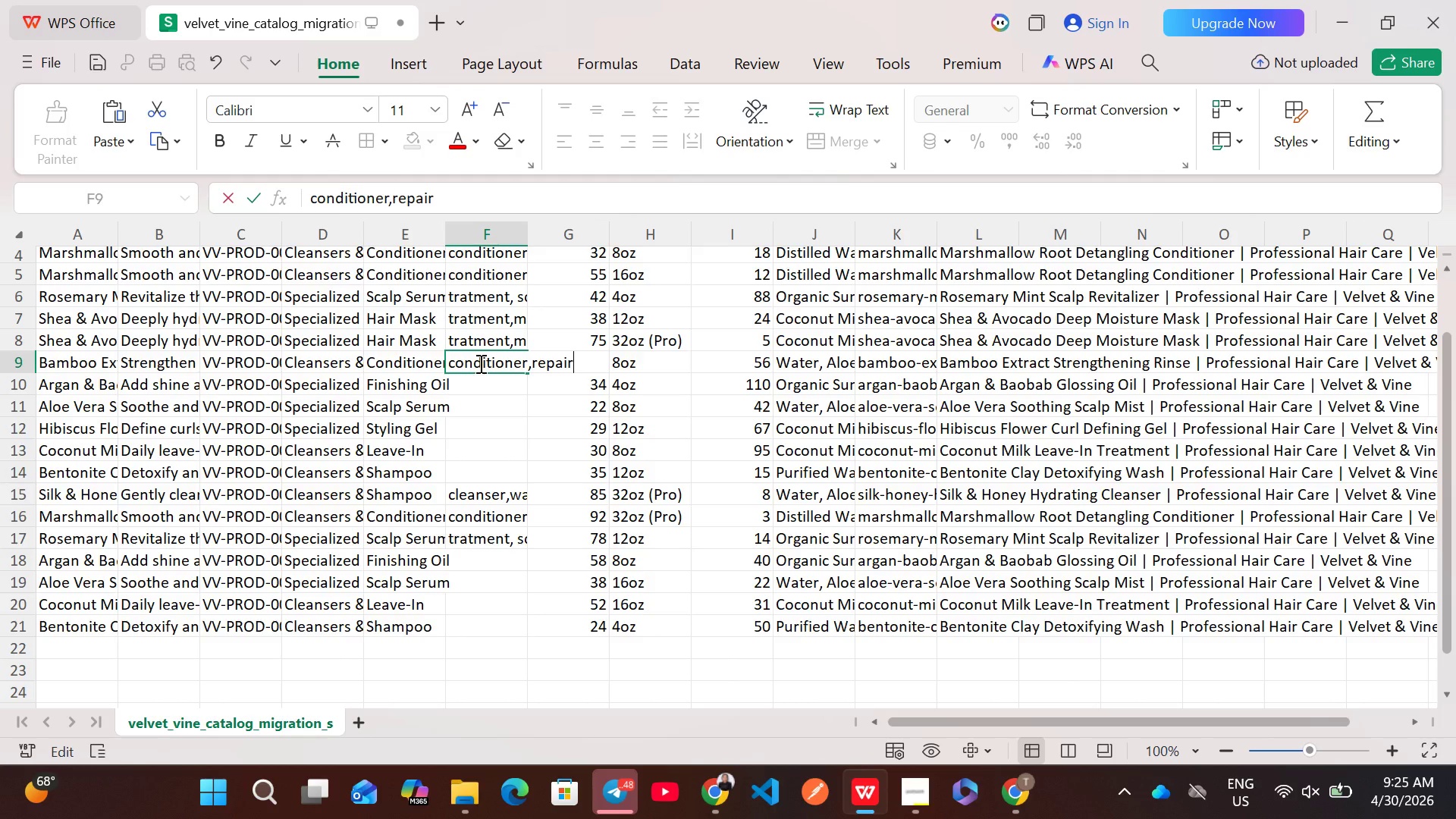 
left_click([484, 381])
 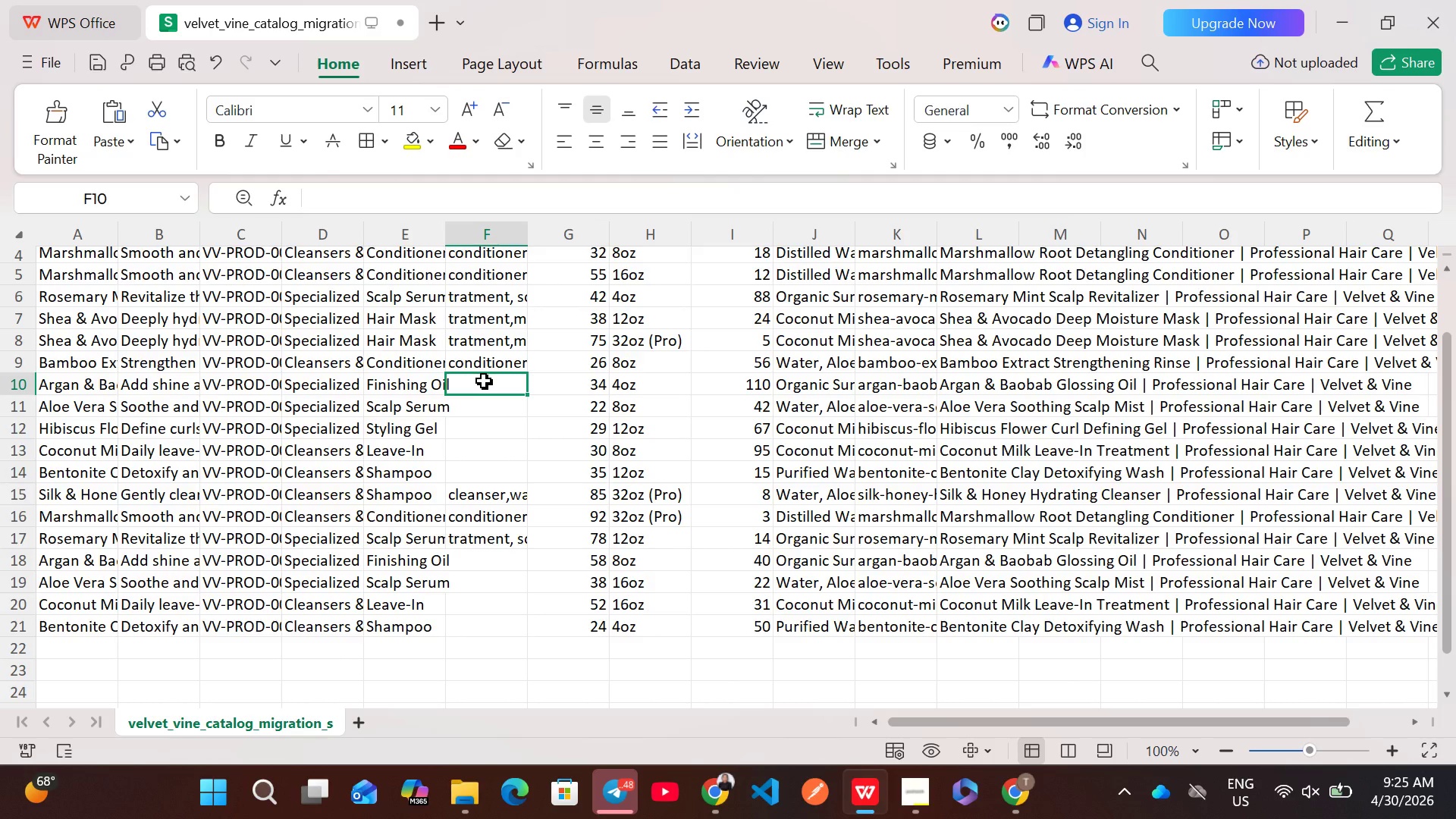 
wait(6.62)
 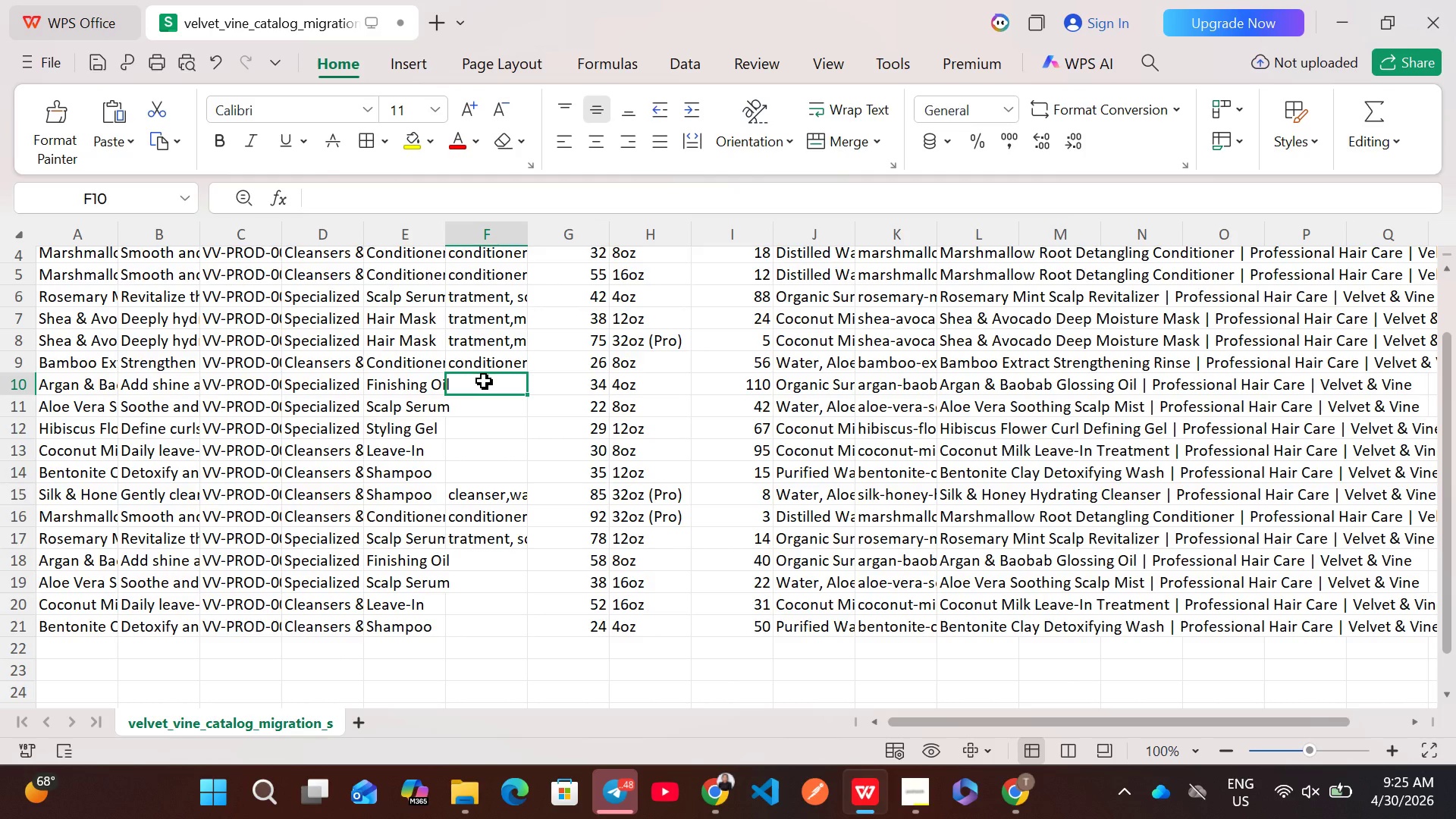 
type(treatment,oil)
 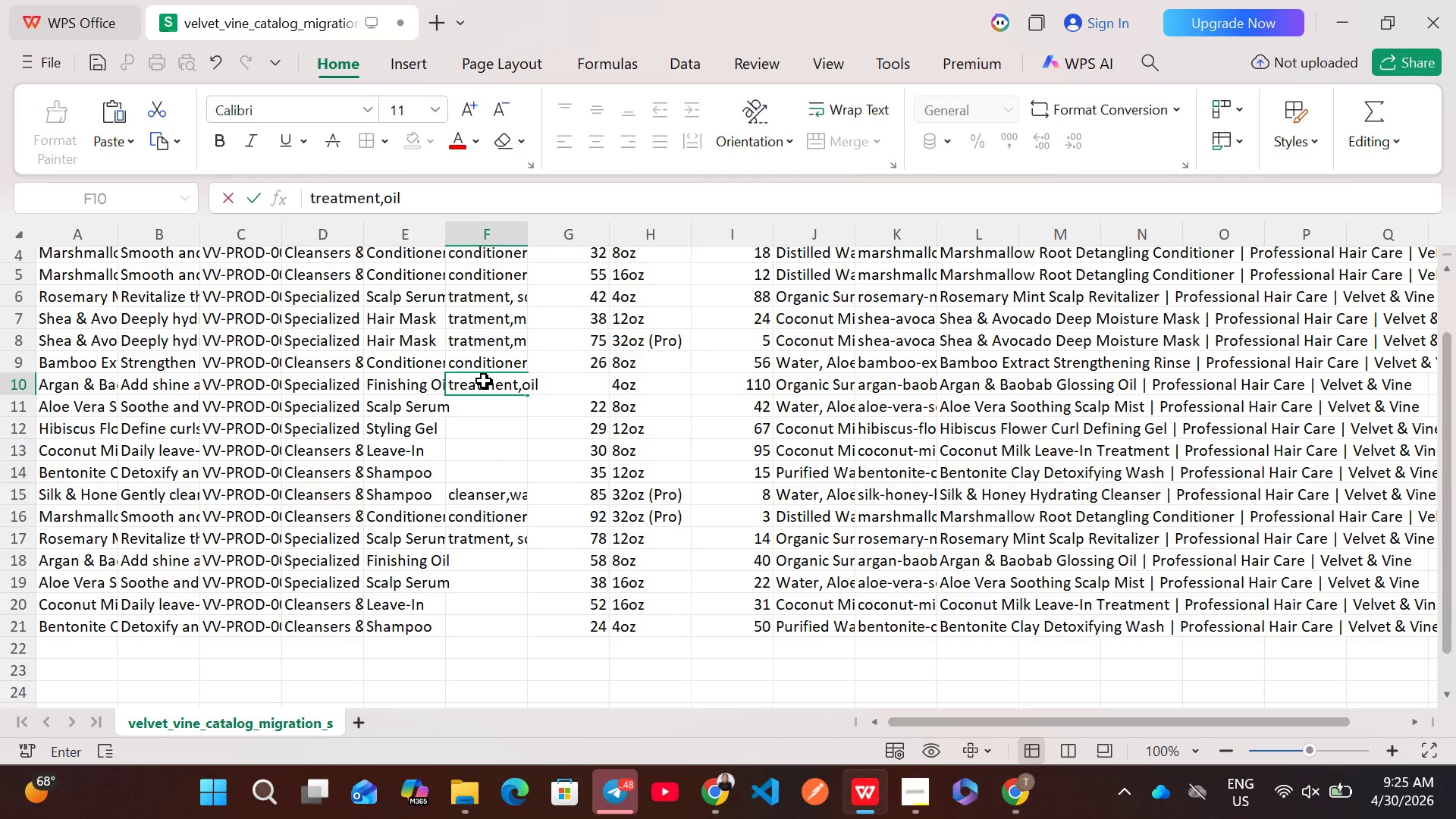 
key(Control+A)
 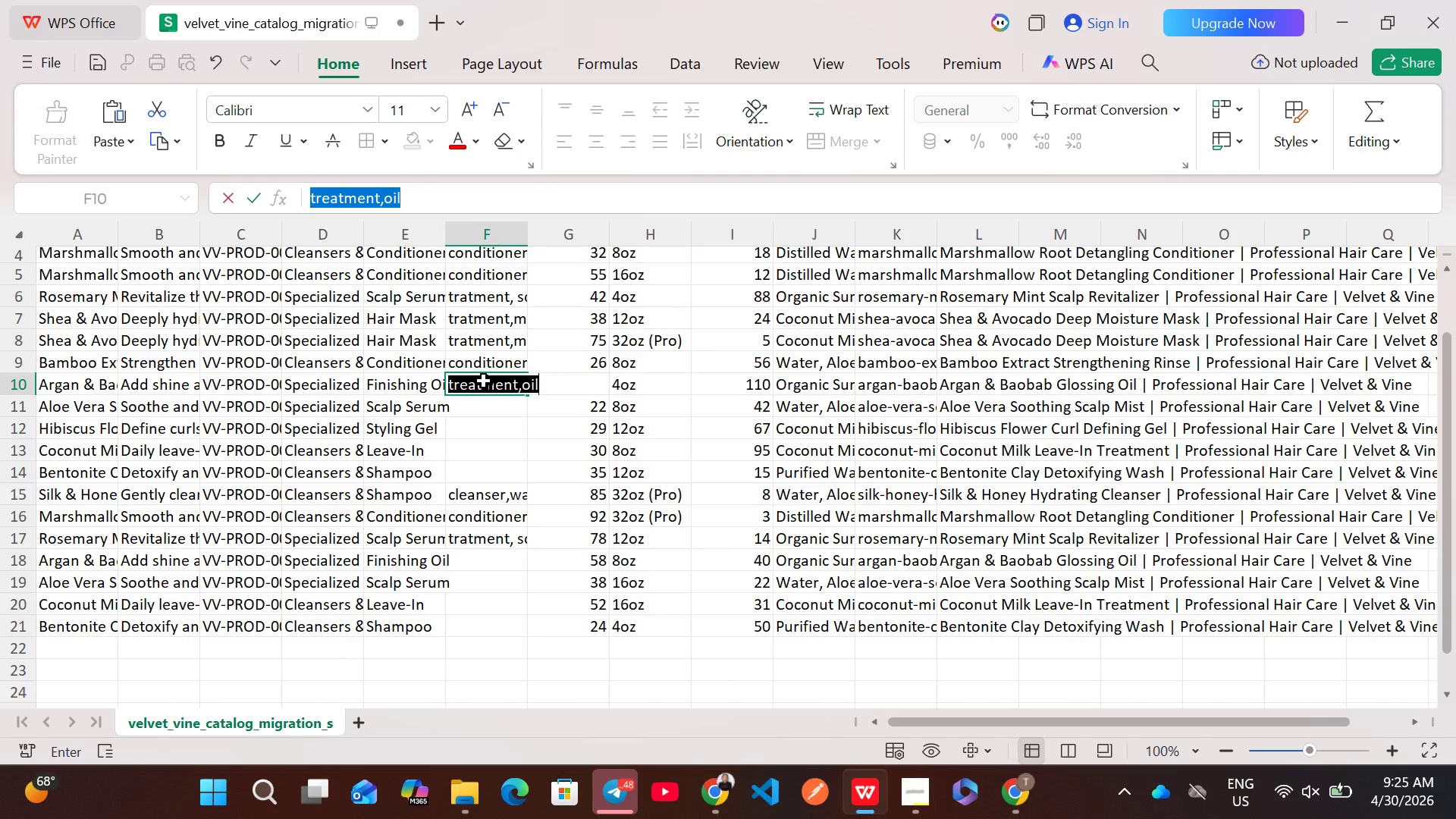 
key(Control+C)
 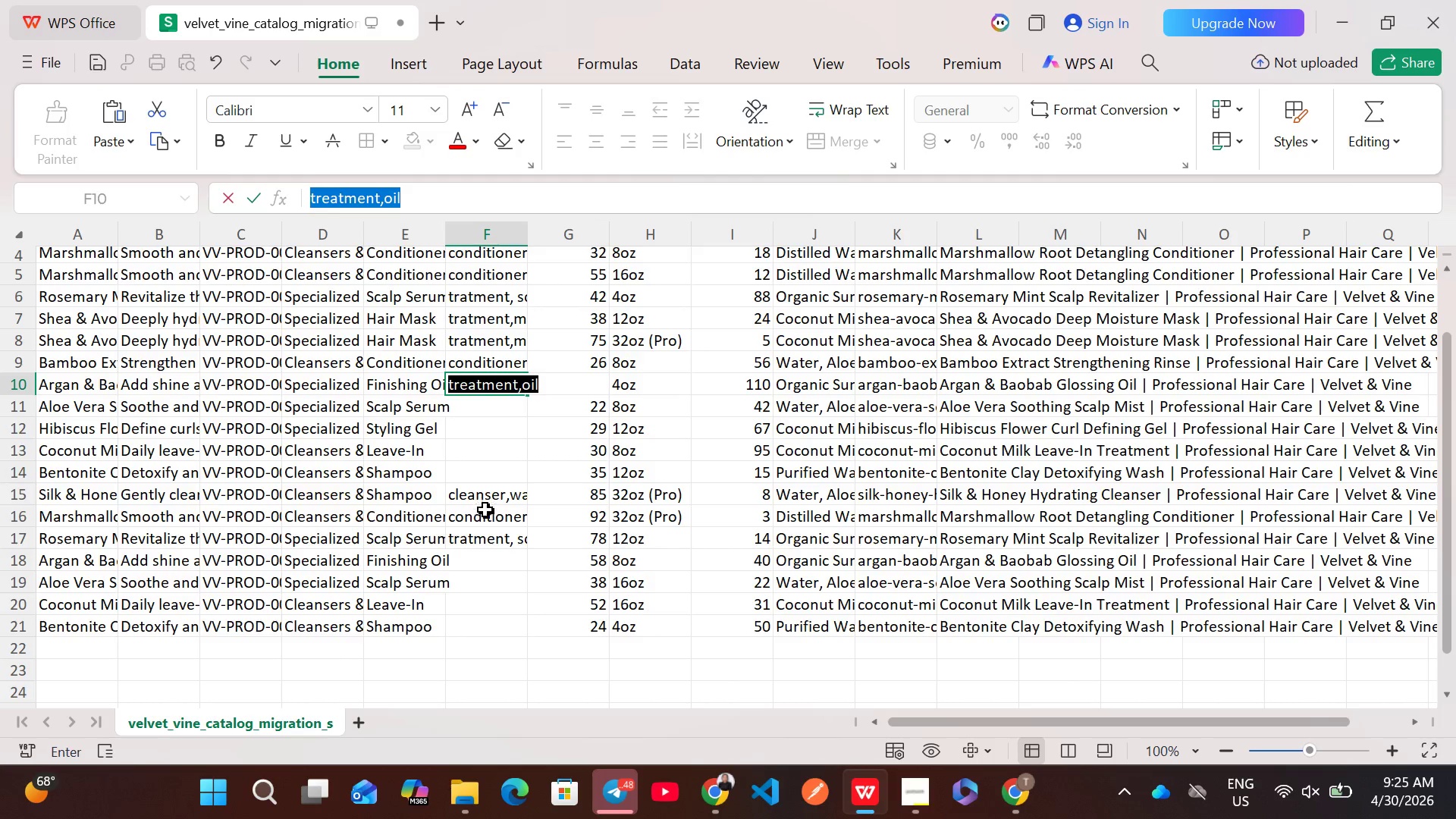 
left_click([479, 559])
 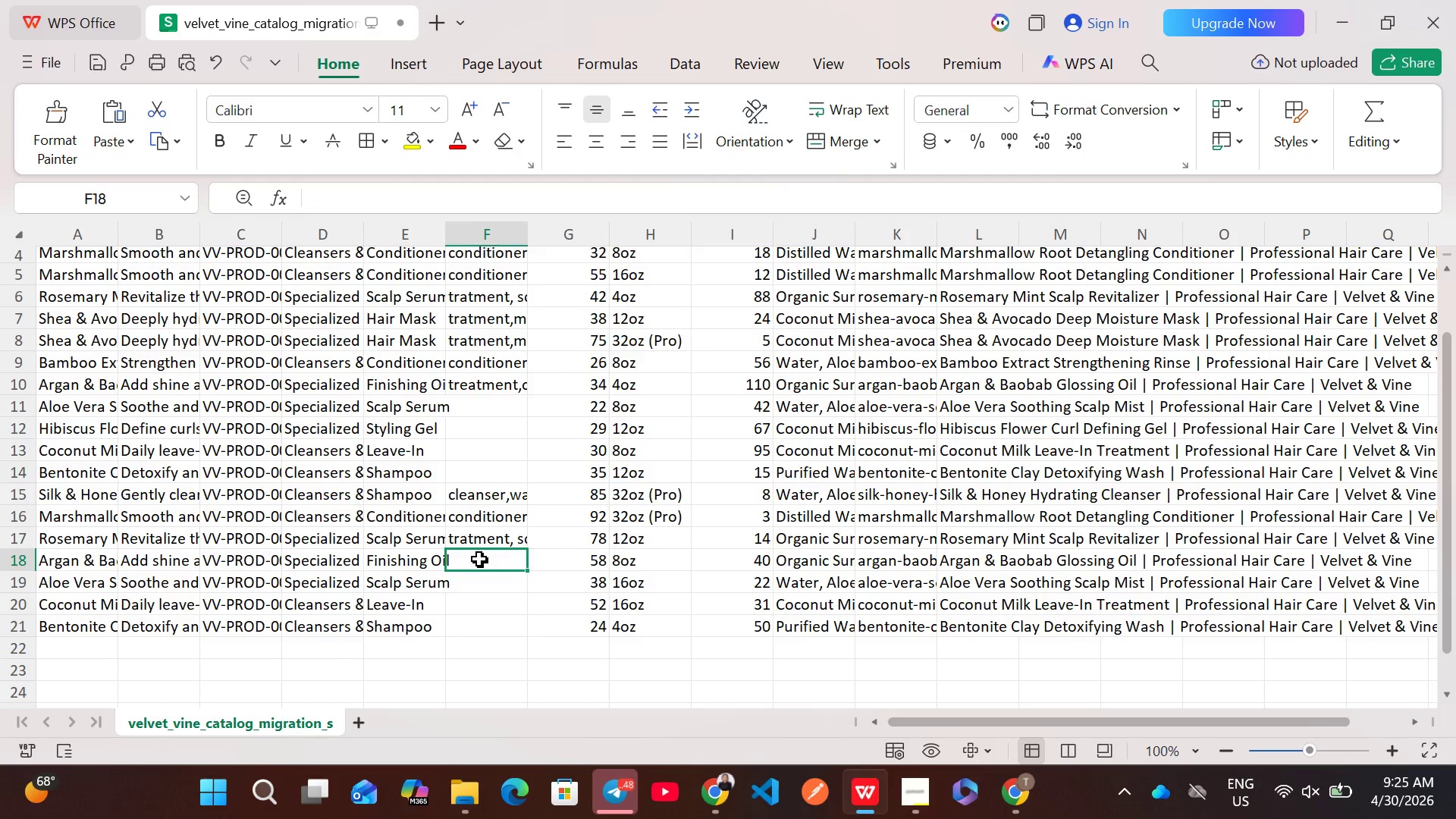 
double_click([479, 559])
 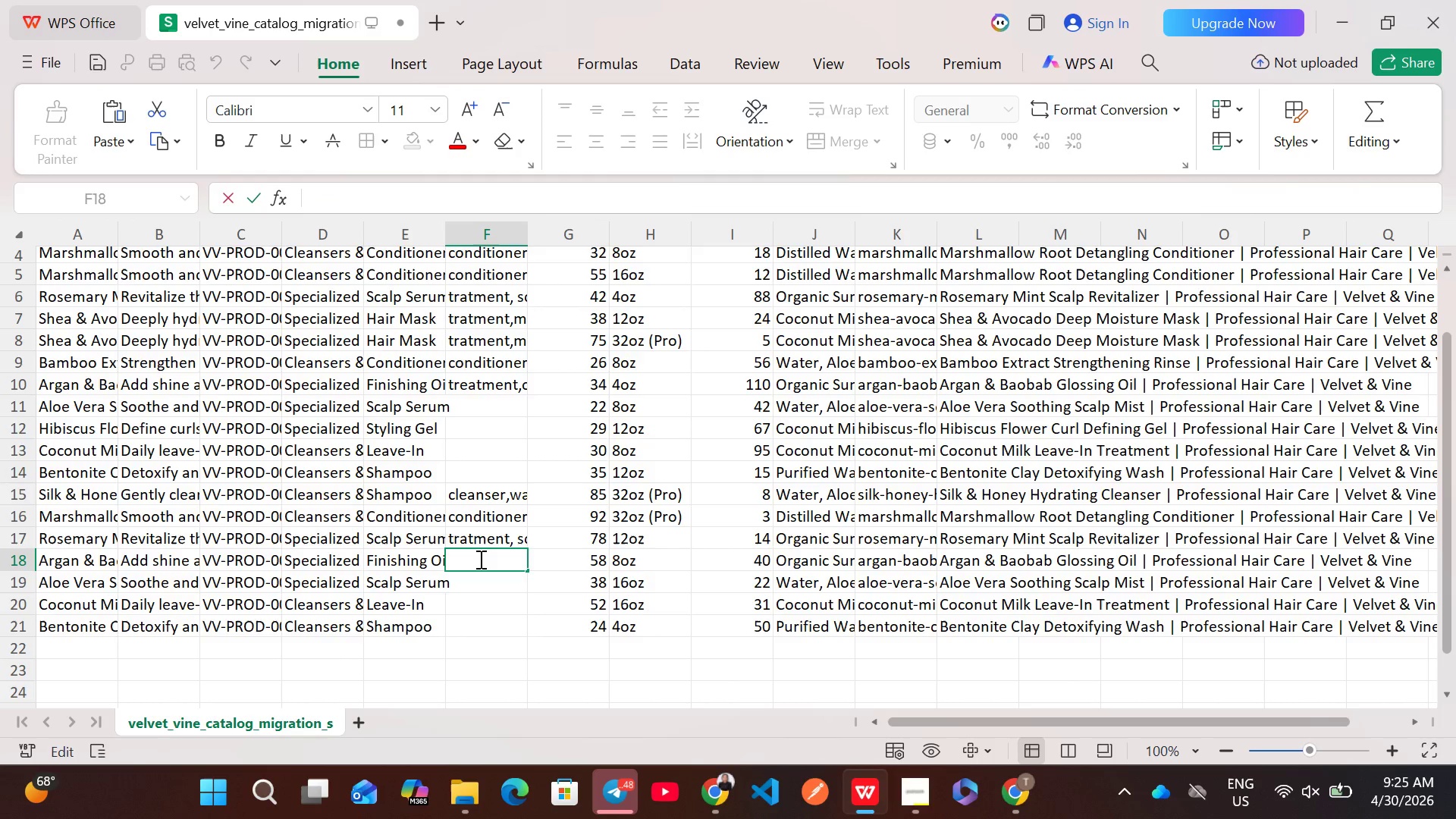 
key(Control+V)
 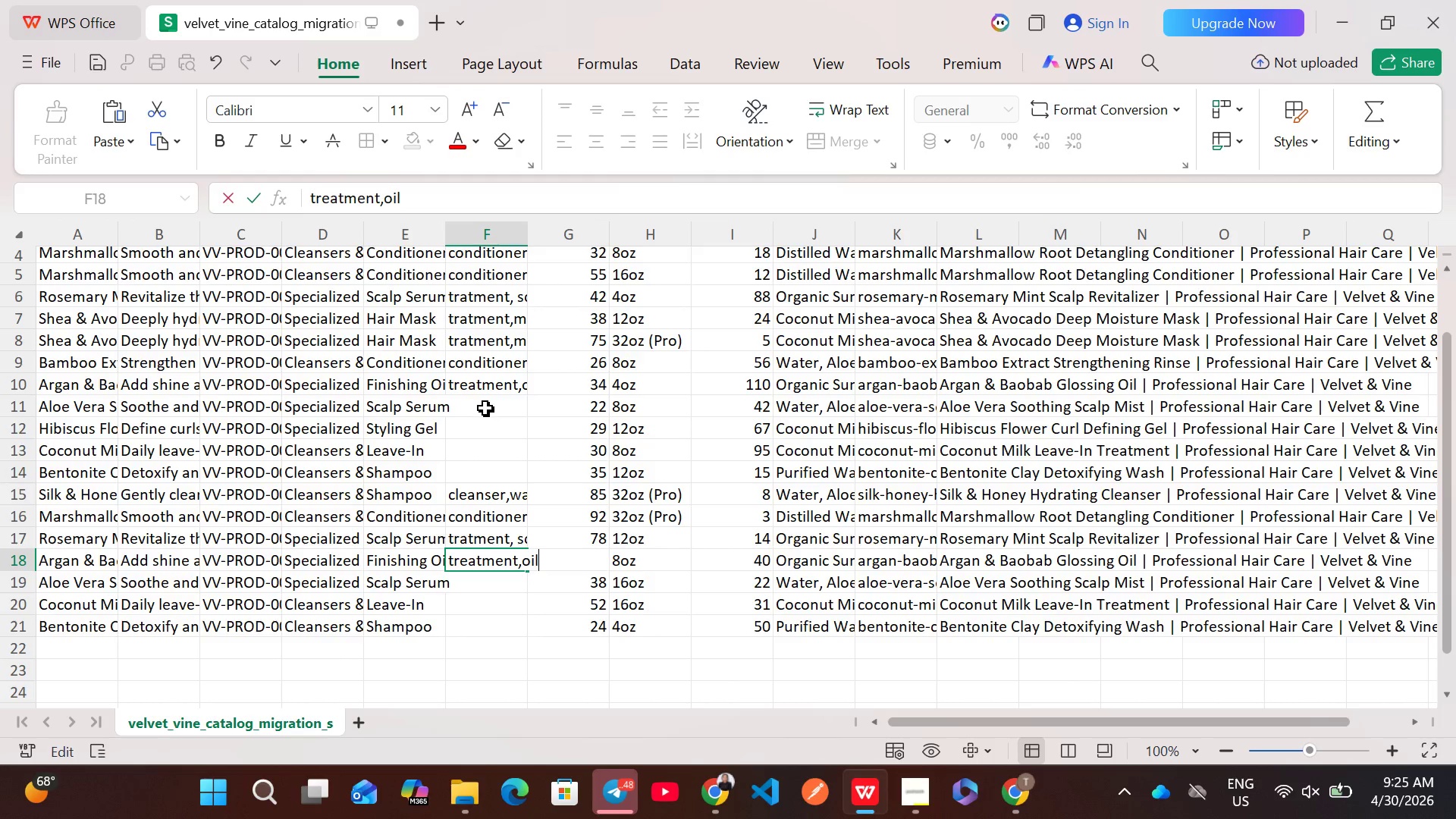 
left_click([485, 407])
 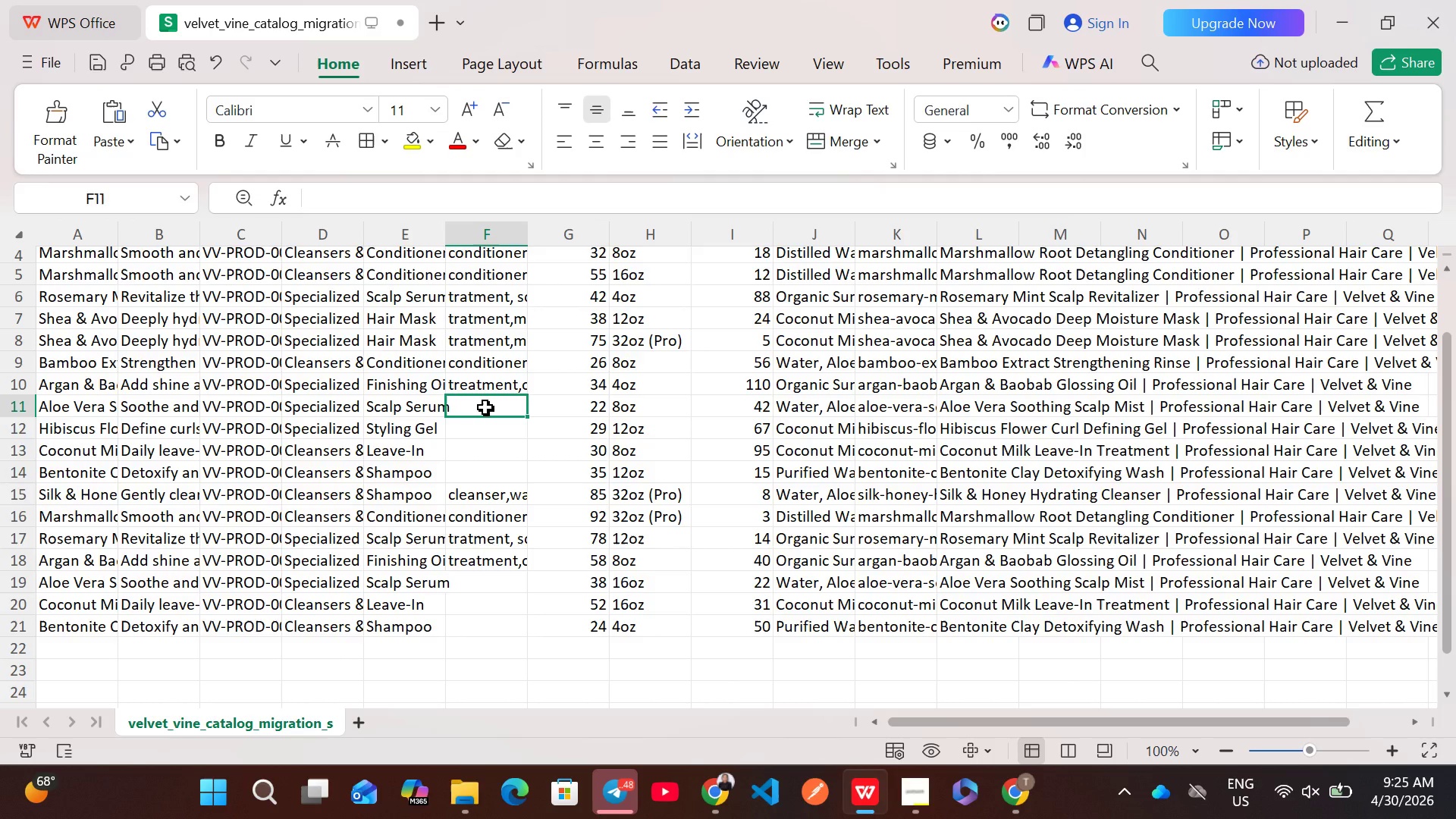 
wait(13.94)
 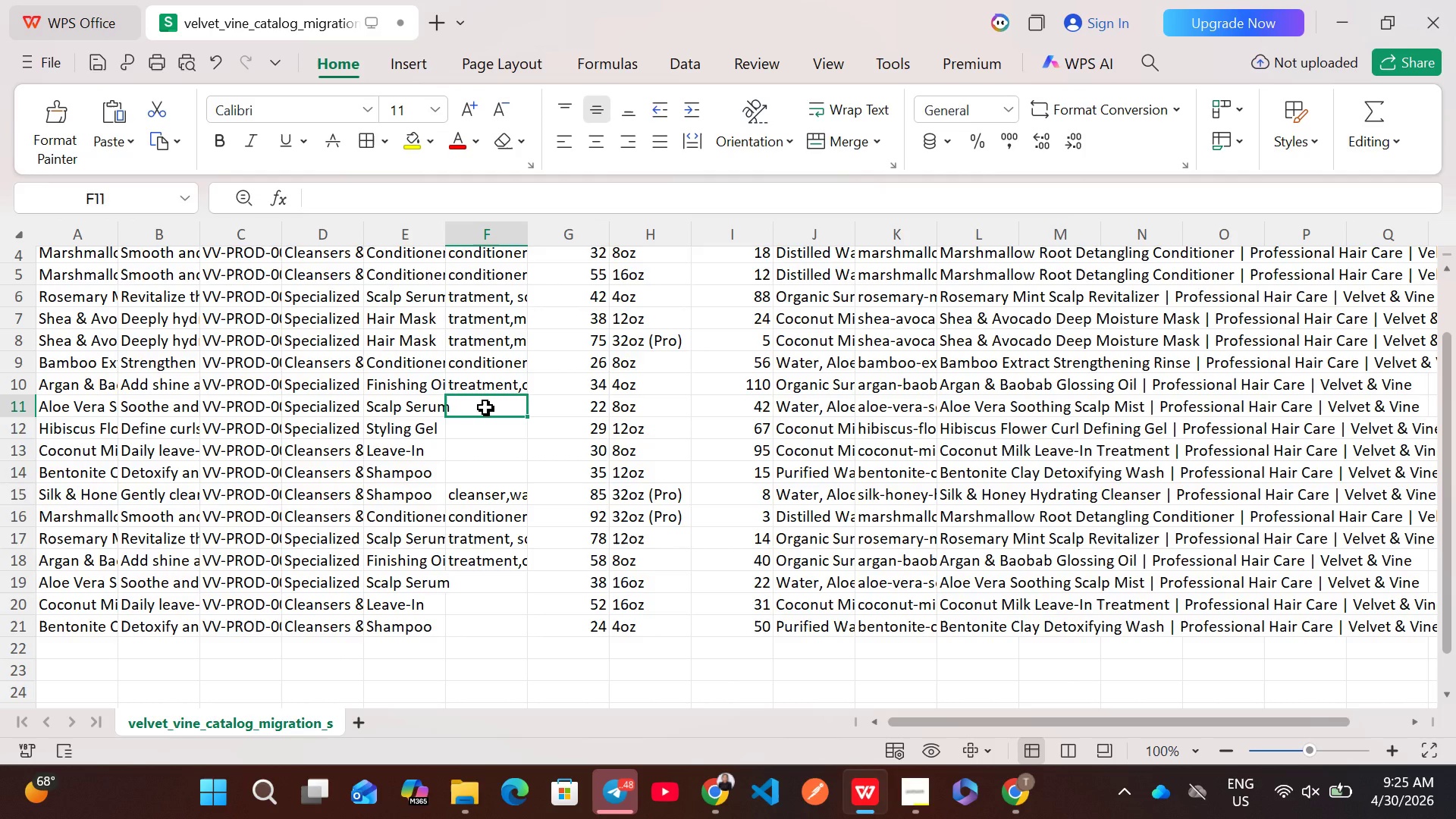 
type(treatment,scalp )
key(Backspace)
 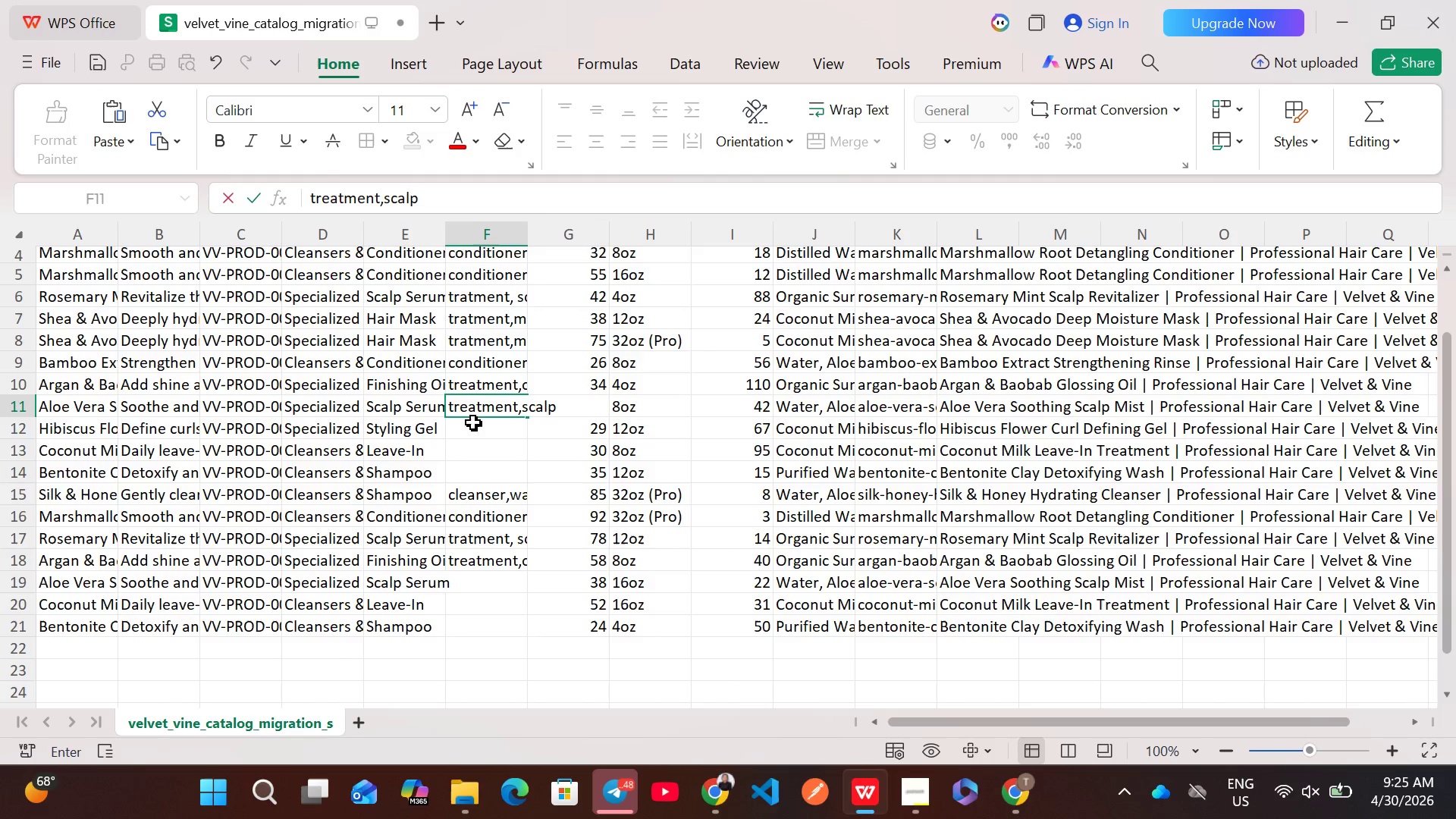 
left_click([472, 423])
 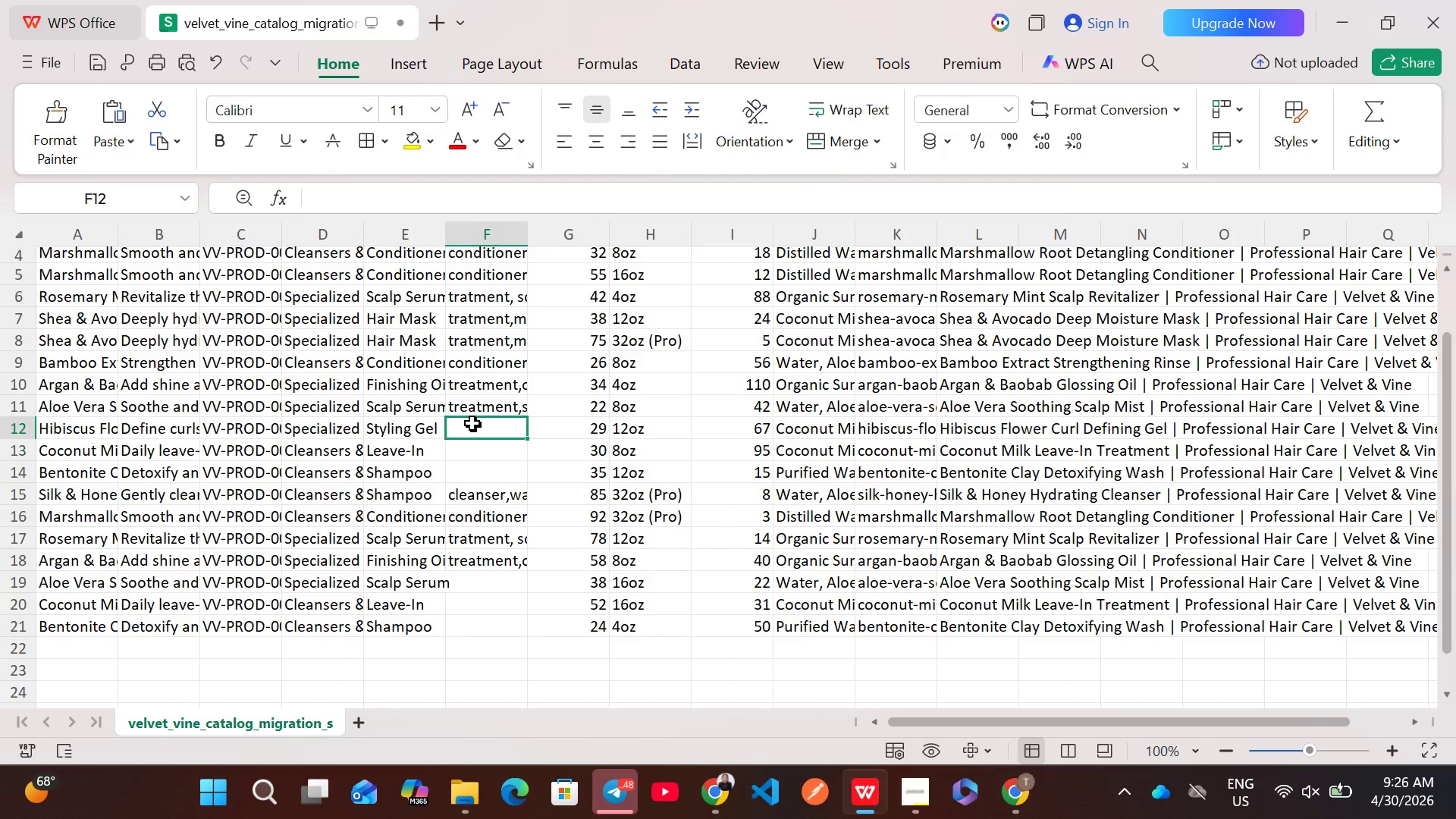 
wait(31.17)
 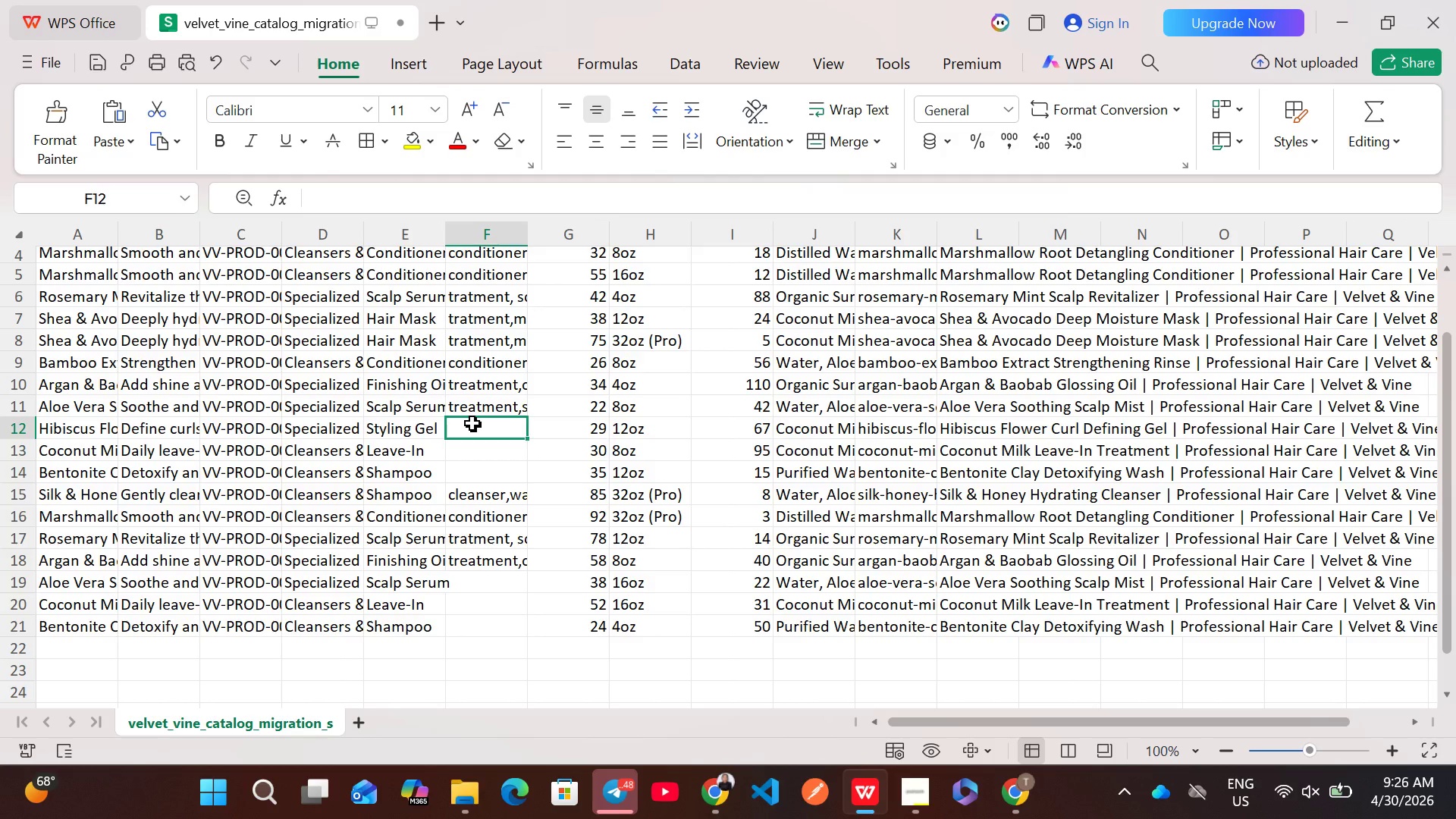 
left_click([485, 406])
 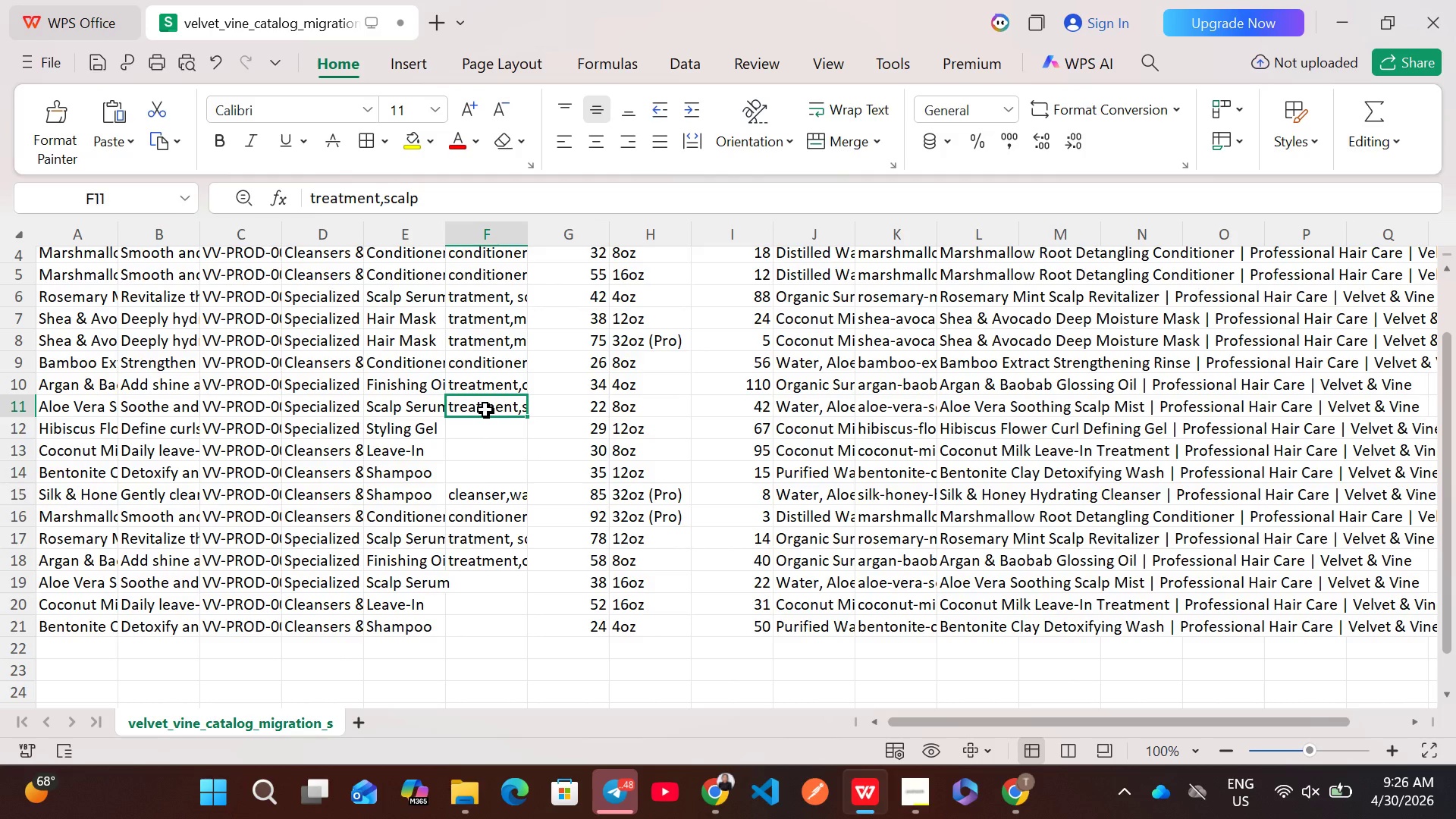 
double_click([485, 410])
 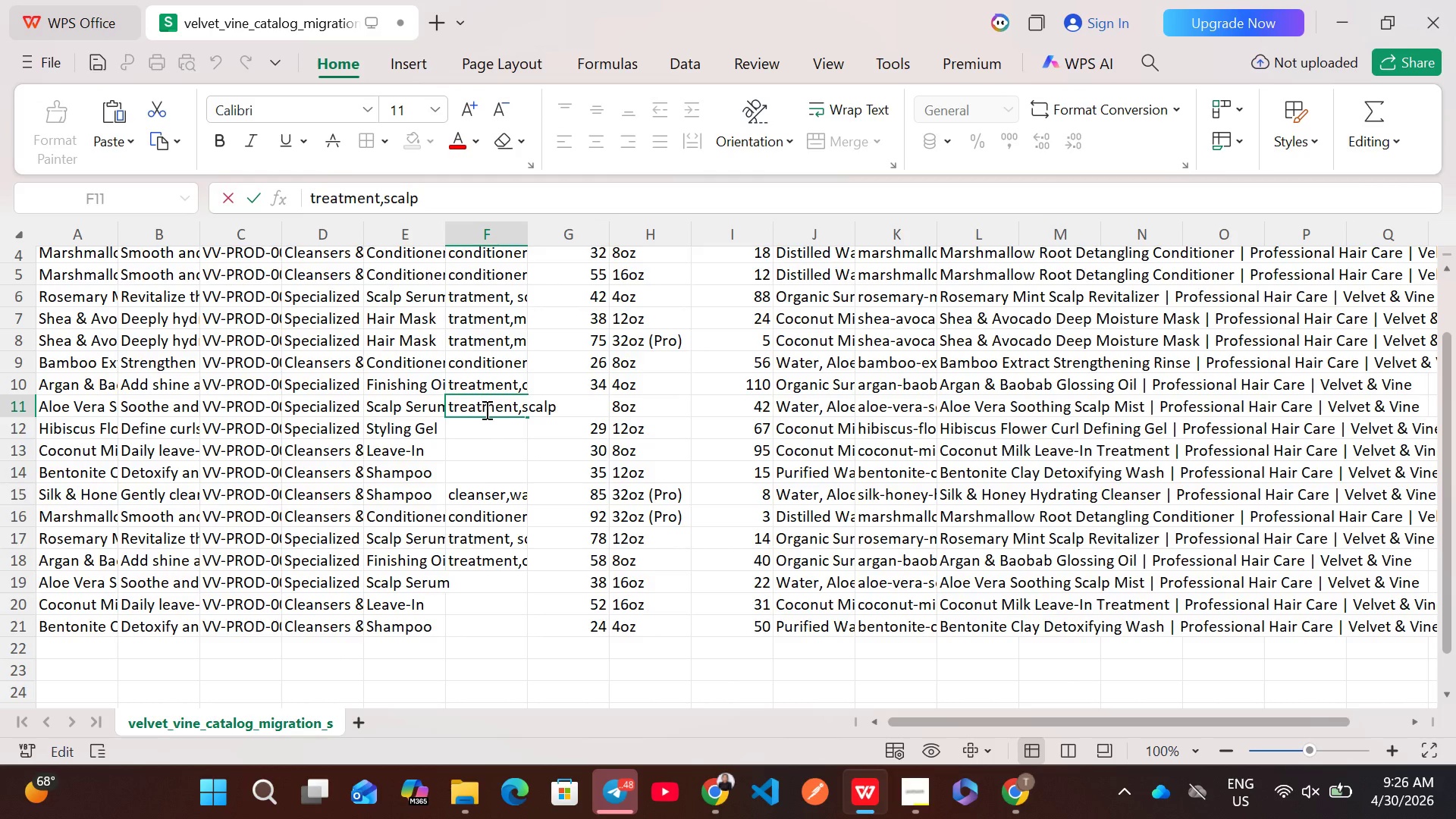 
key(Control+A)
 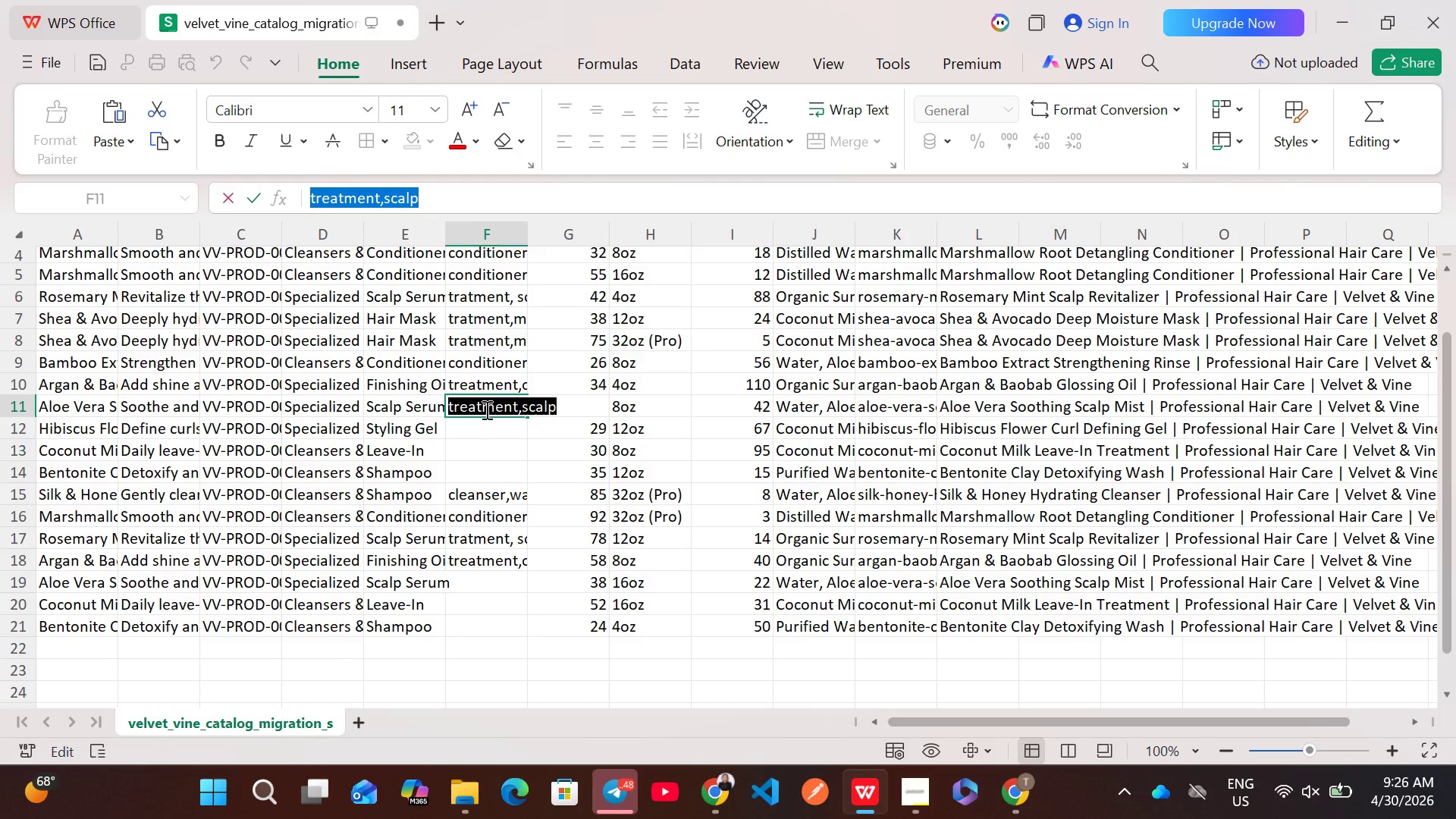 
key(Control+C)
 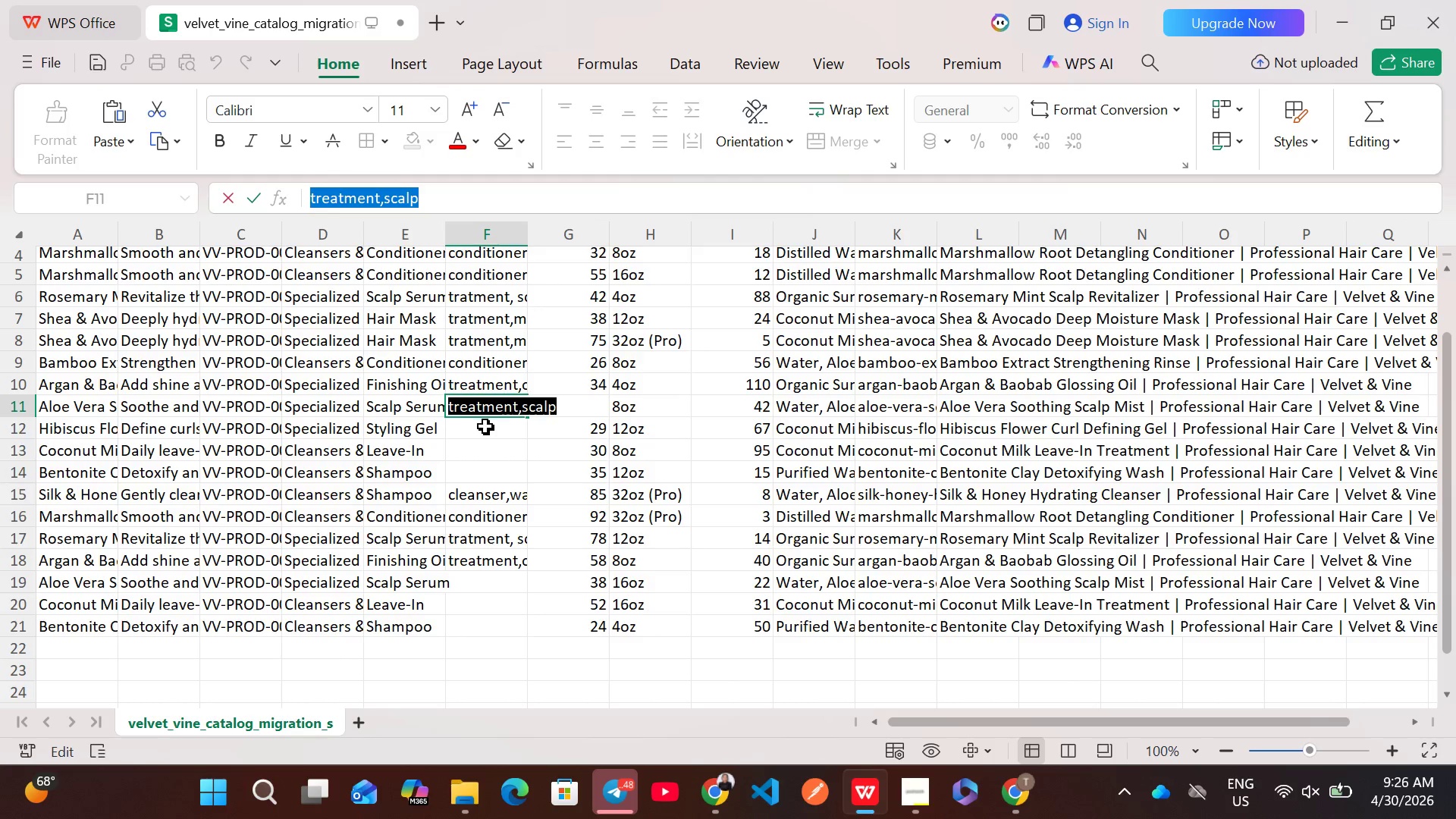 
left_click([485, 426])
 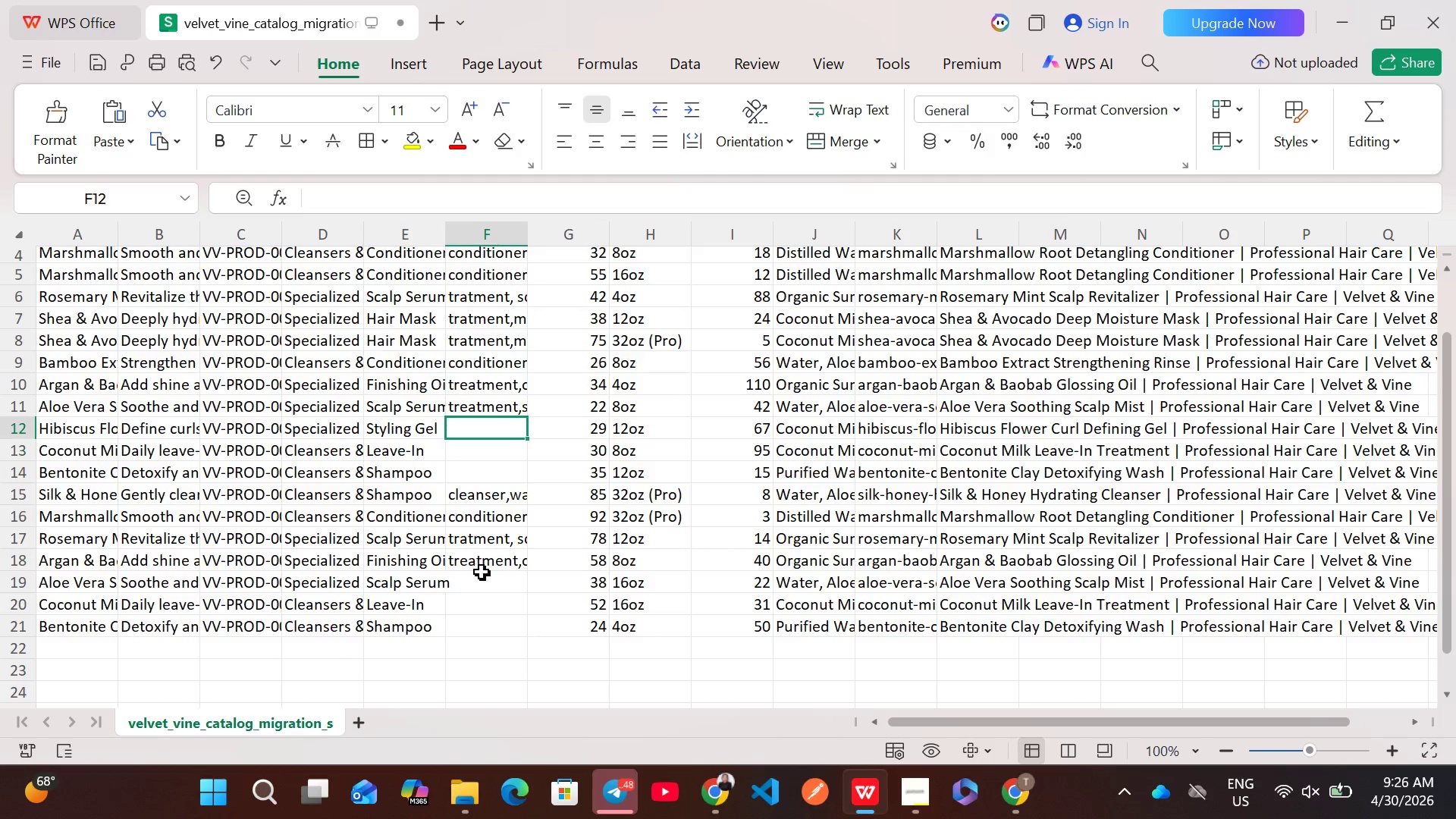 
double_click([482, 580])
 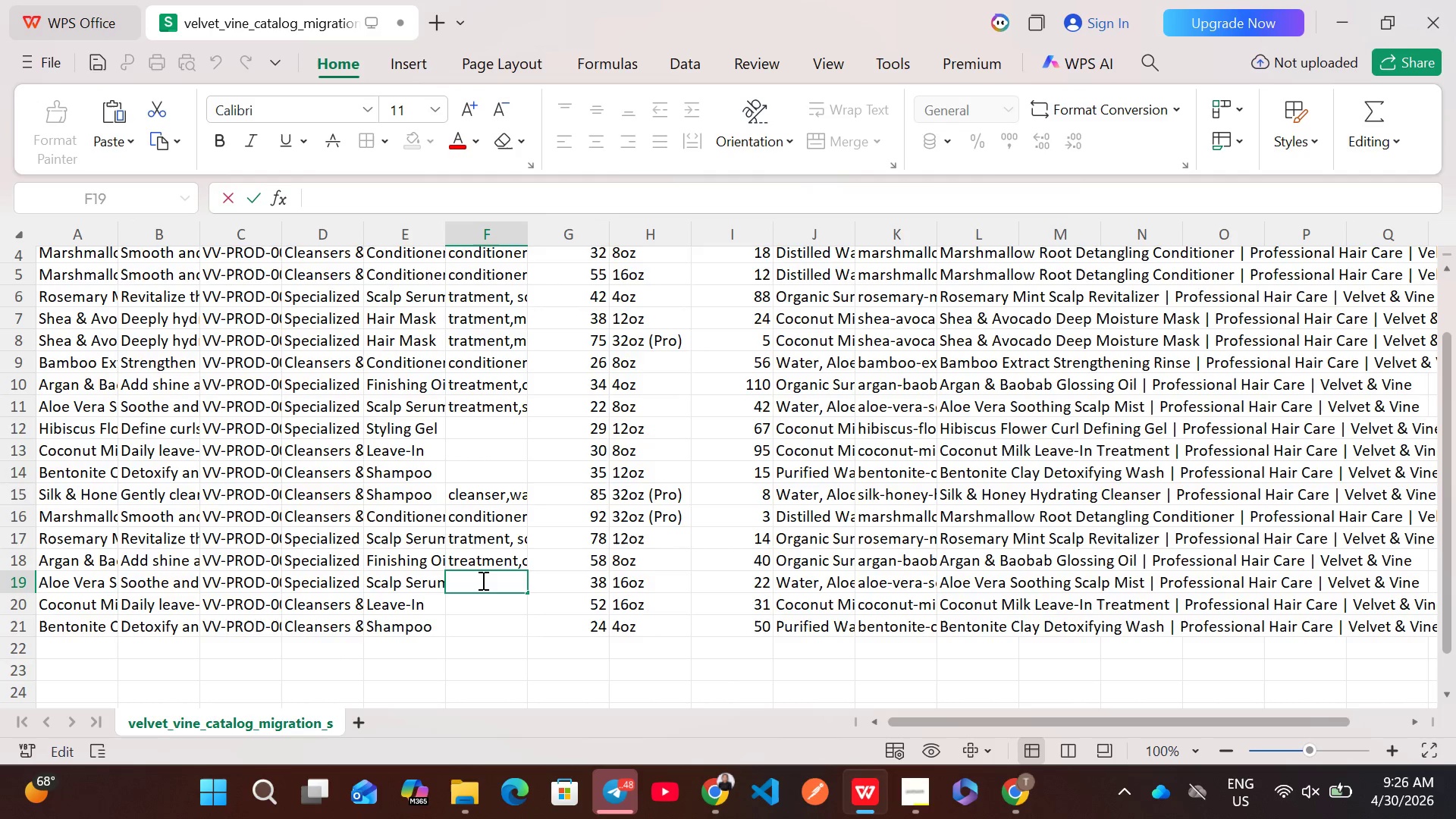 
key(Control+V)
 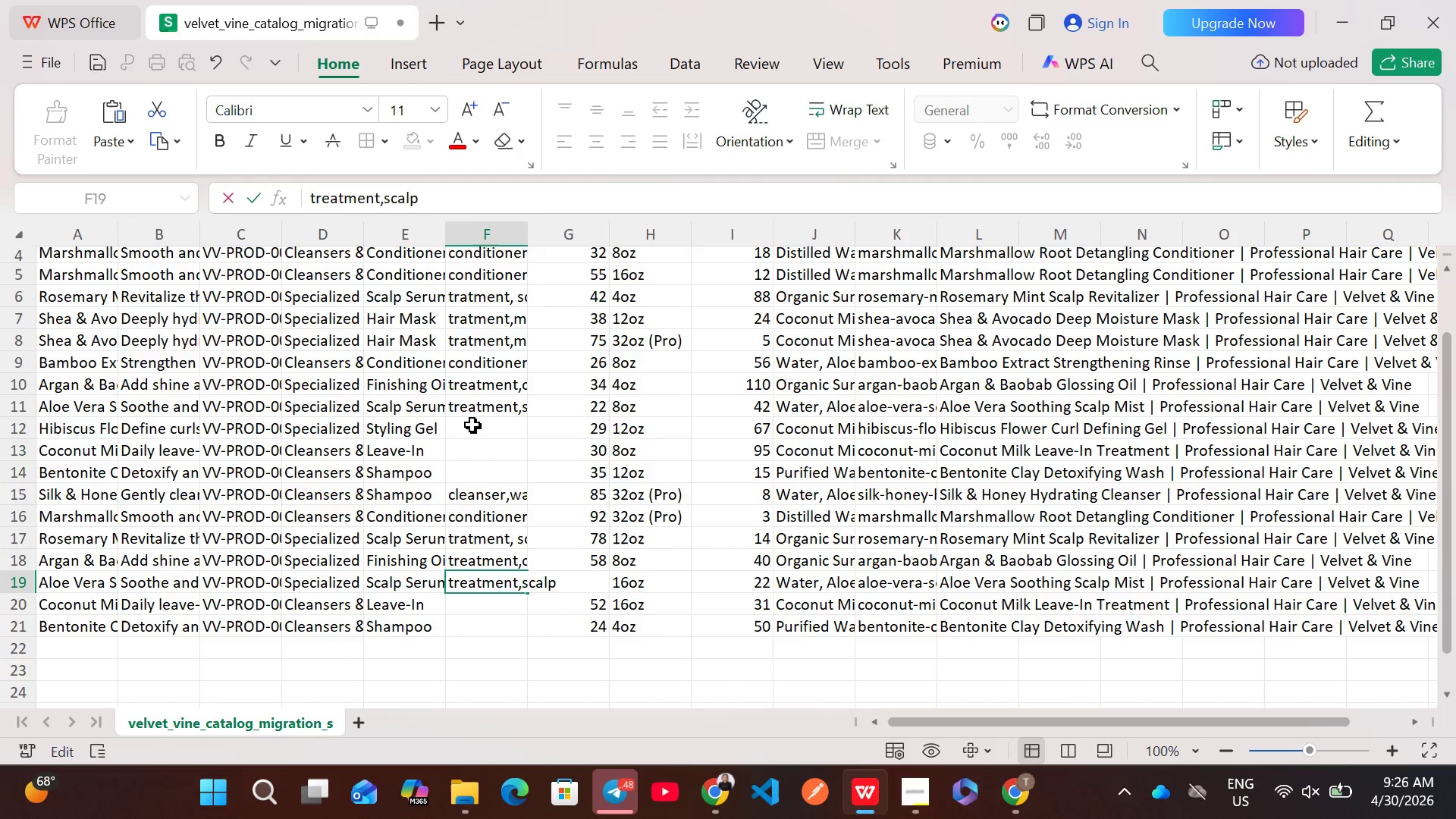 
left_click([472, 428])
 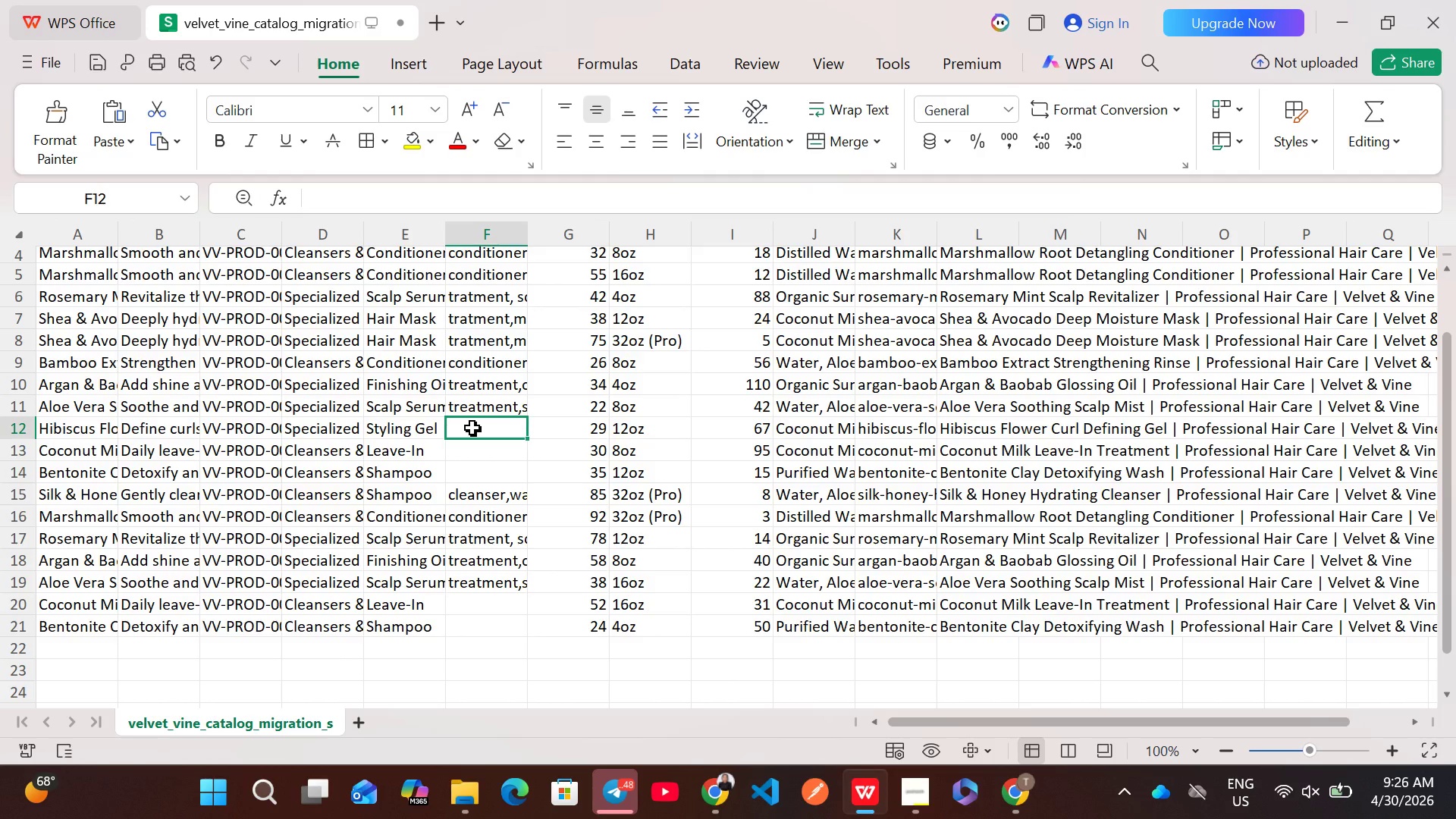 
wait(8.64)
 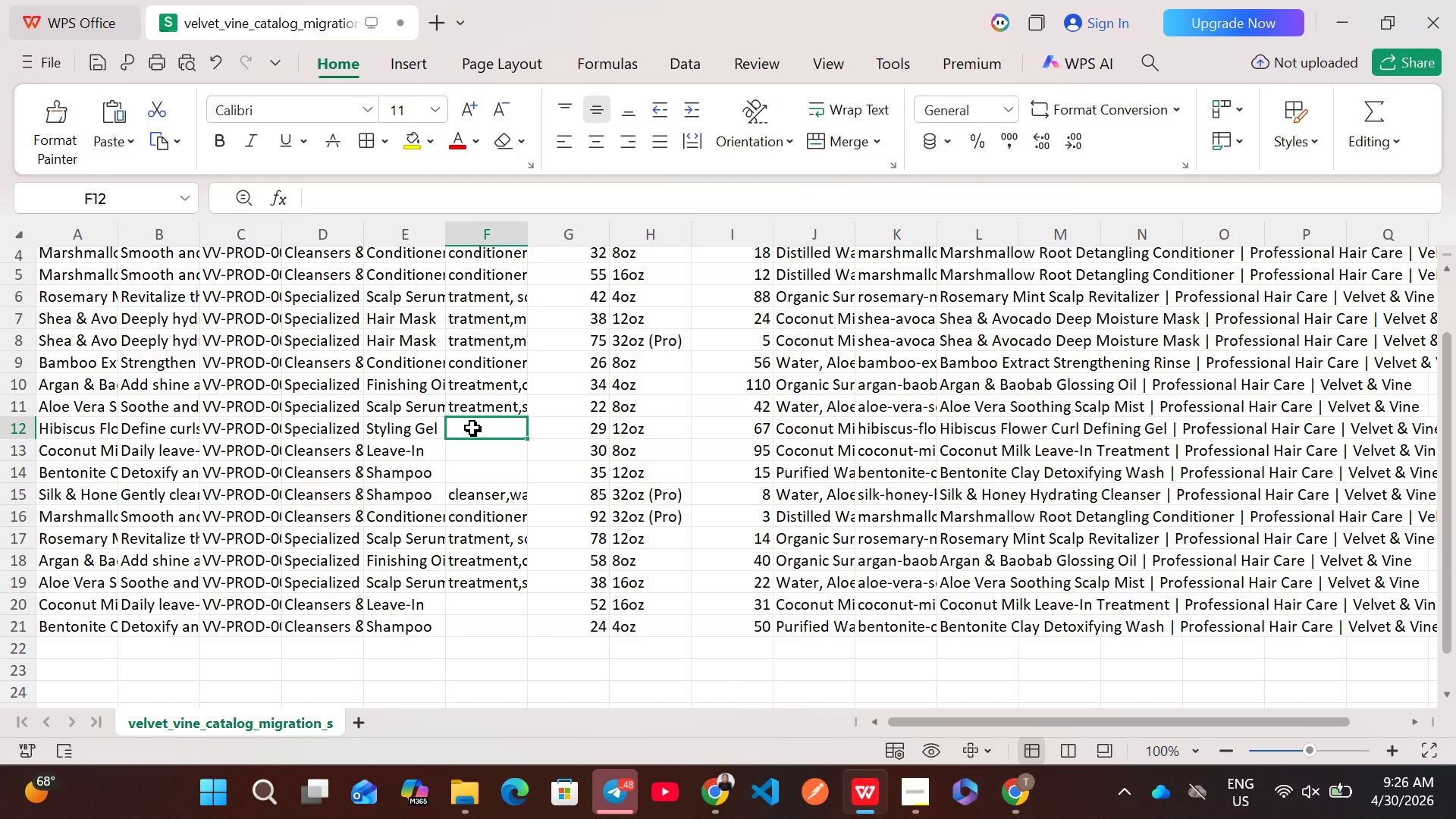 
left_click([472, 428])
 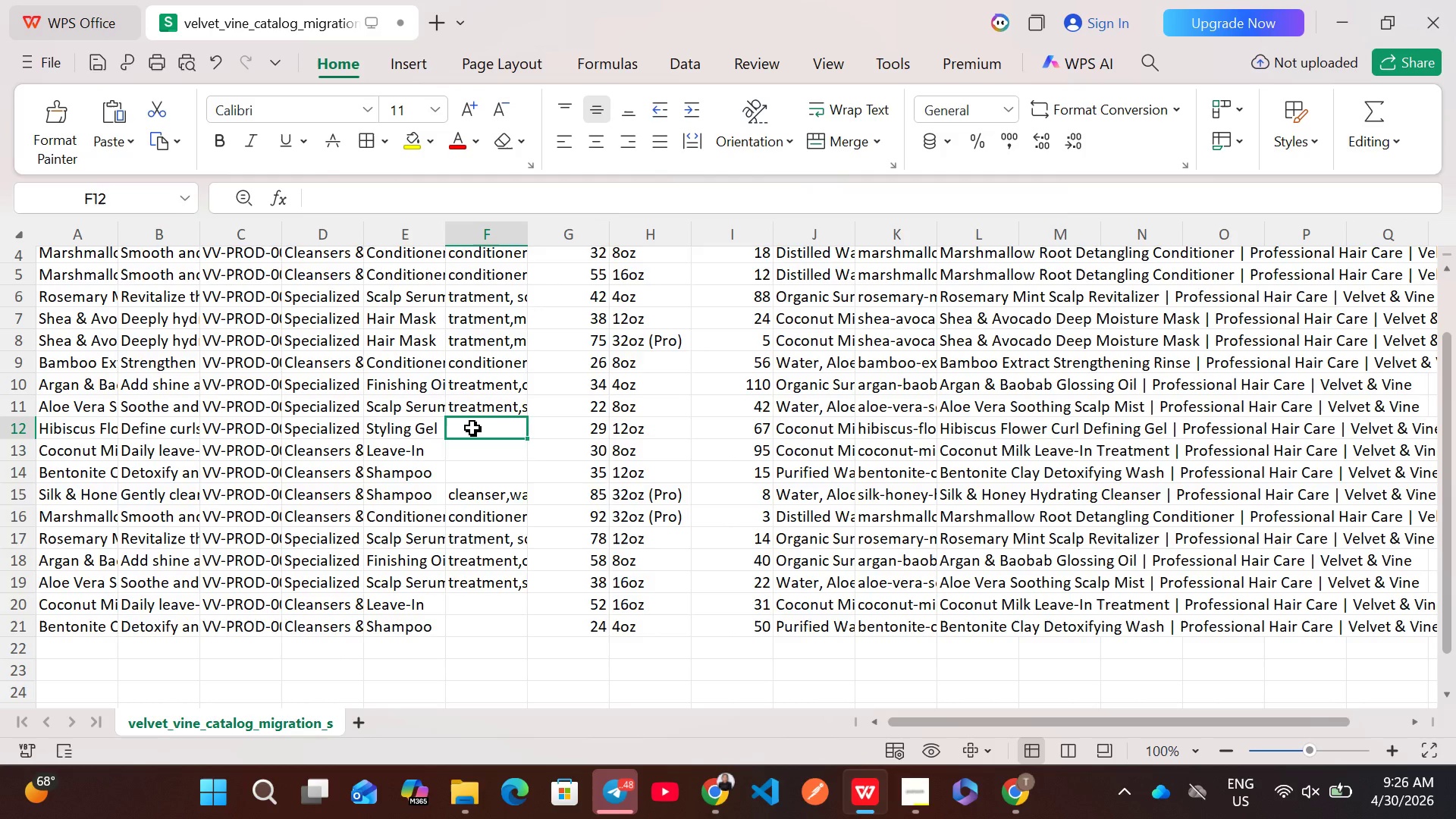 
type(treatment,styling)
 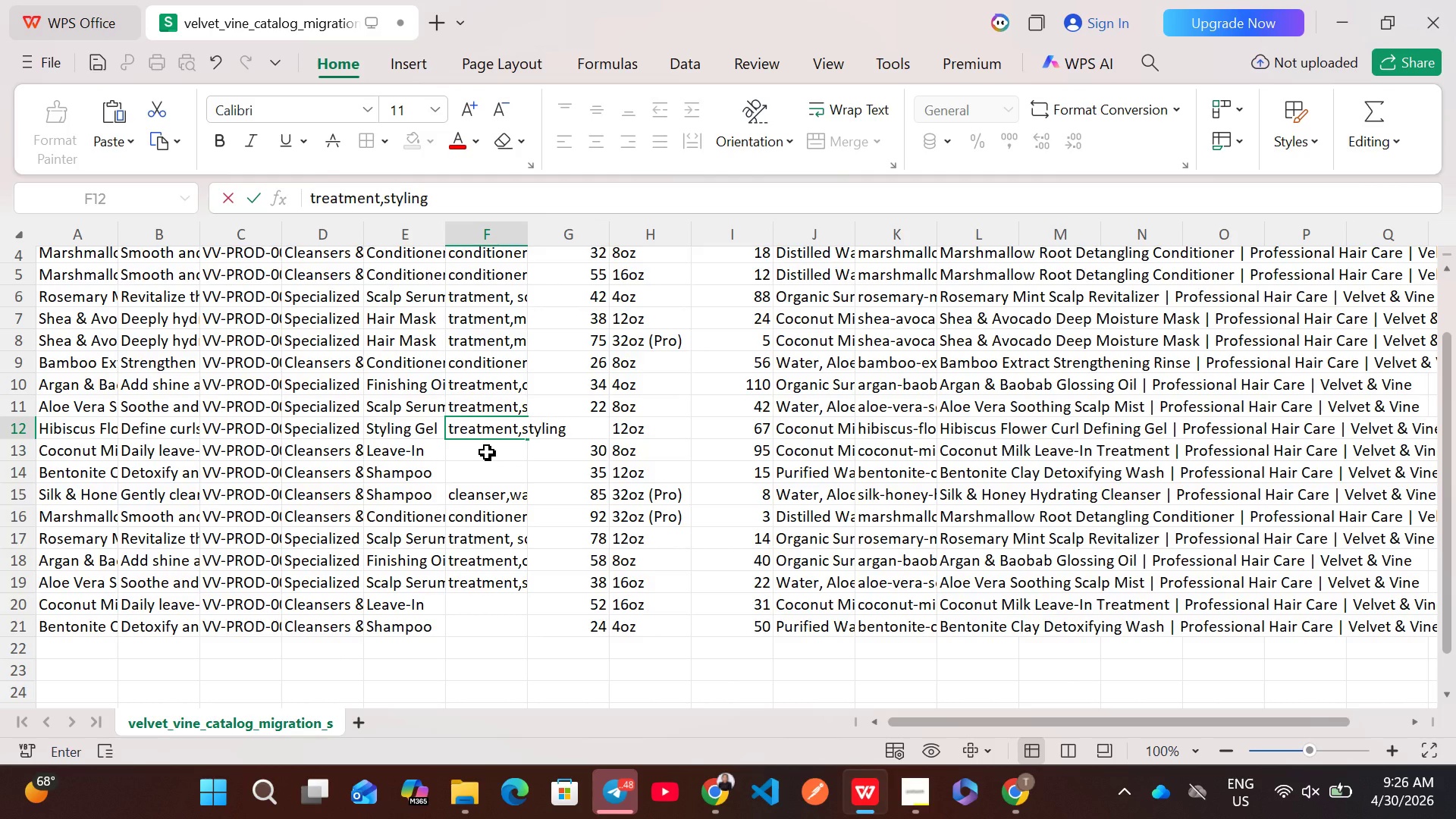 
double_click([487, 452])
 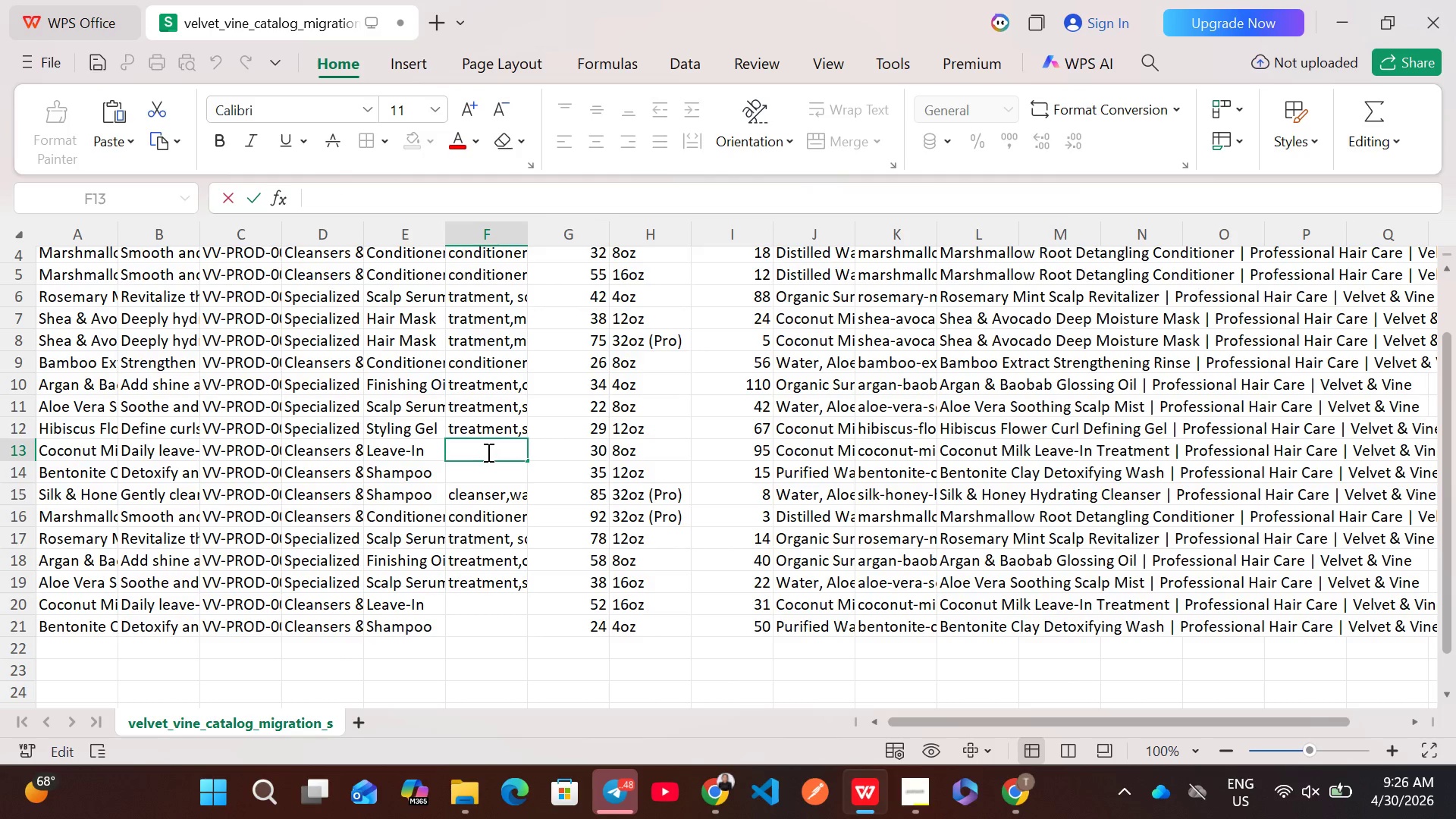 
wait(8.48)
 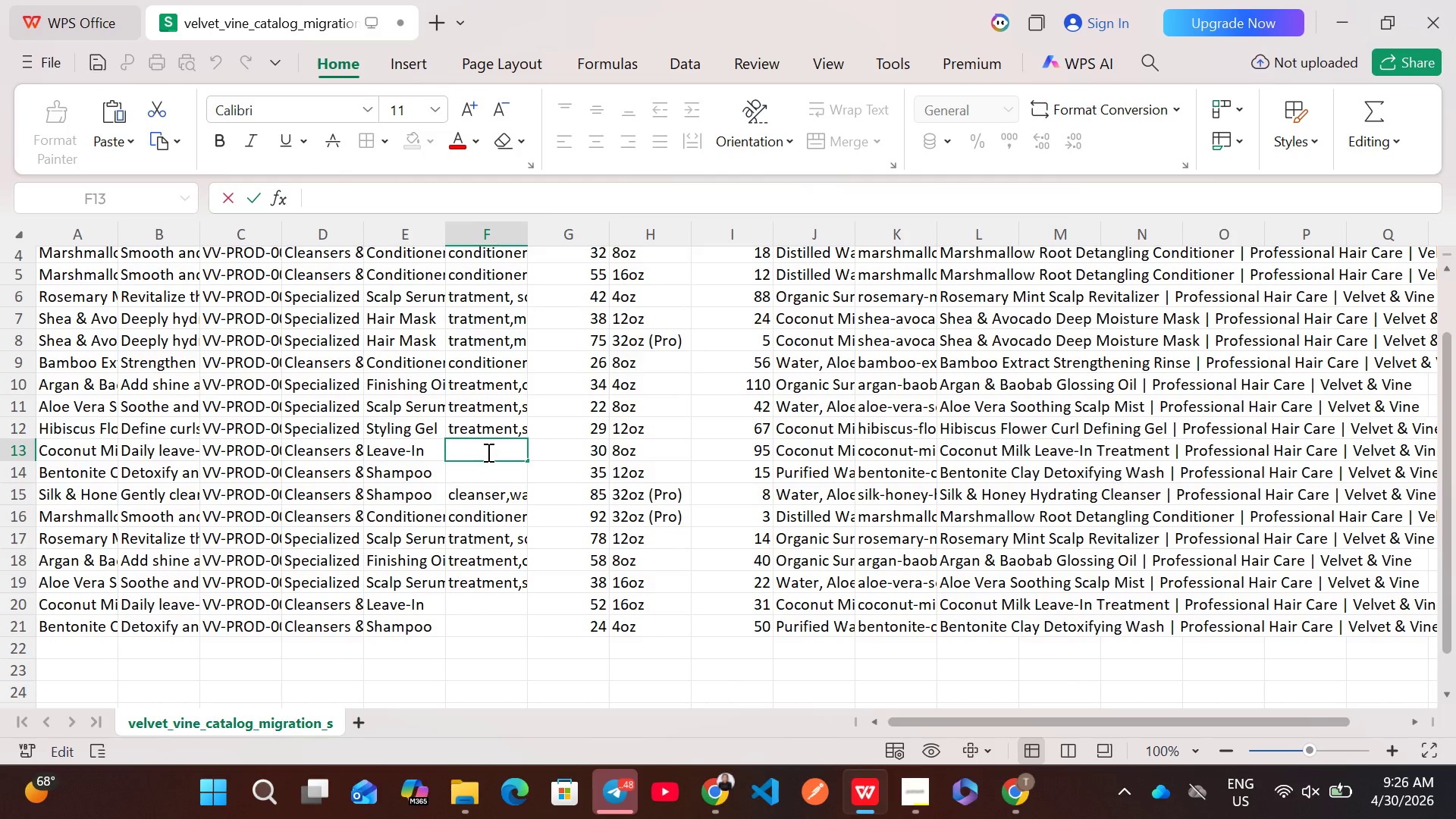 
type(conditioner,leave-in)
 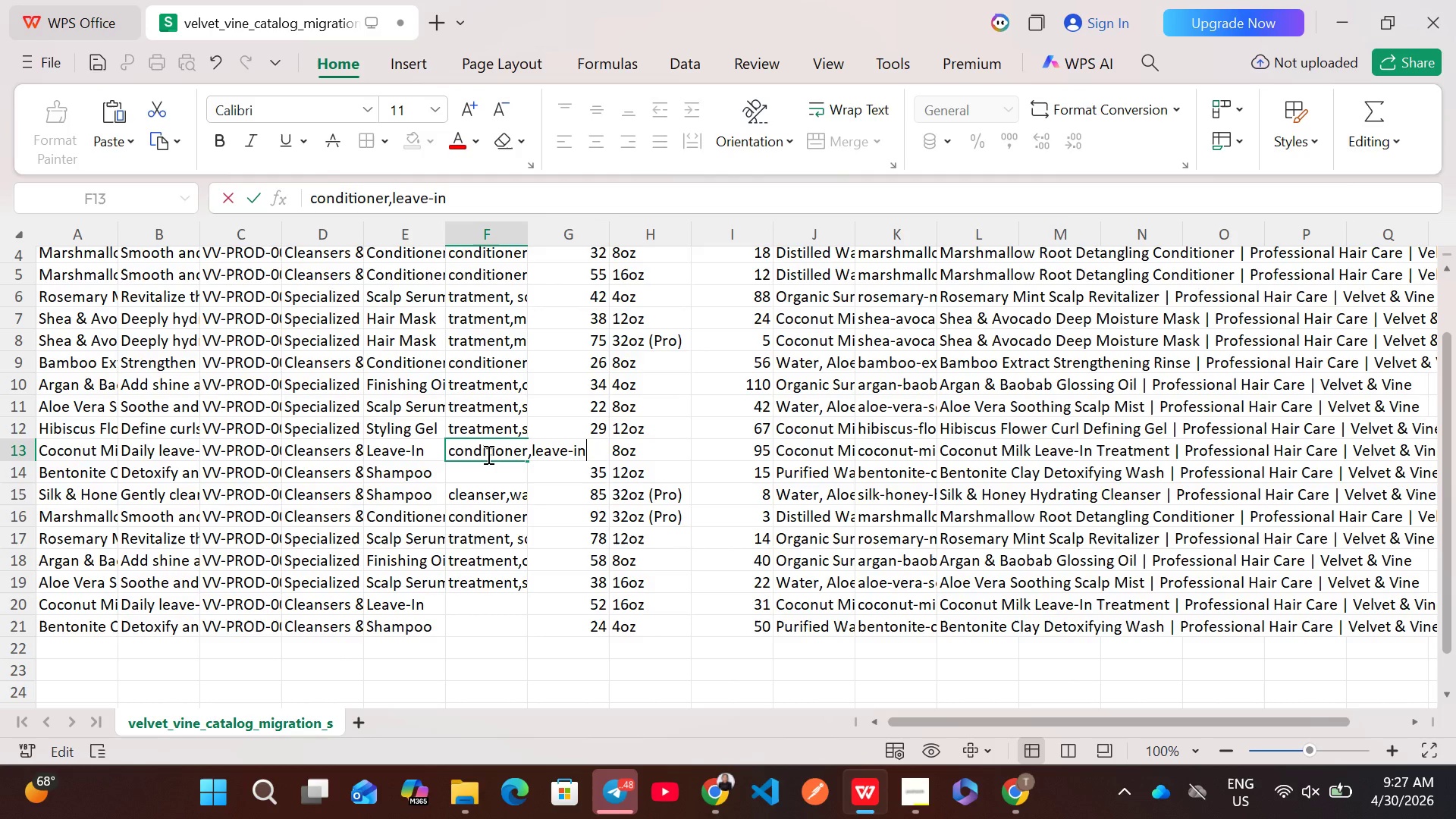 
key(Control+A)
 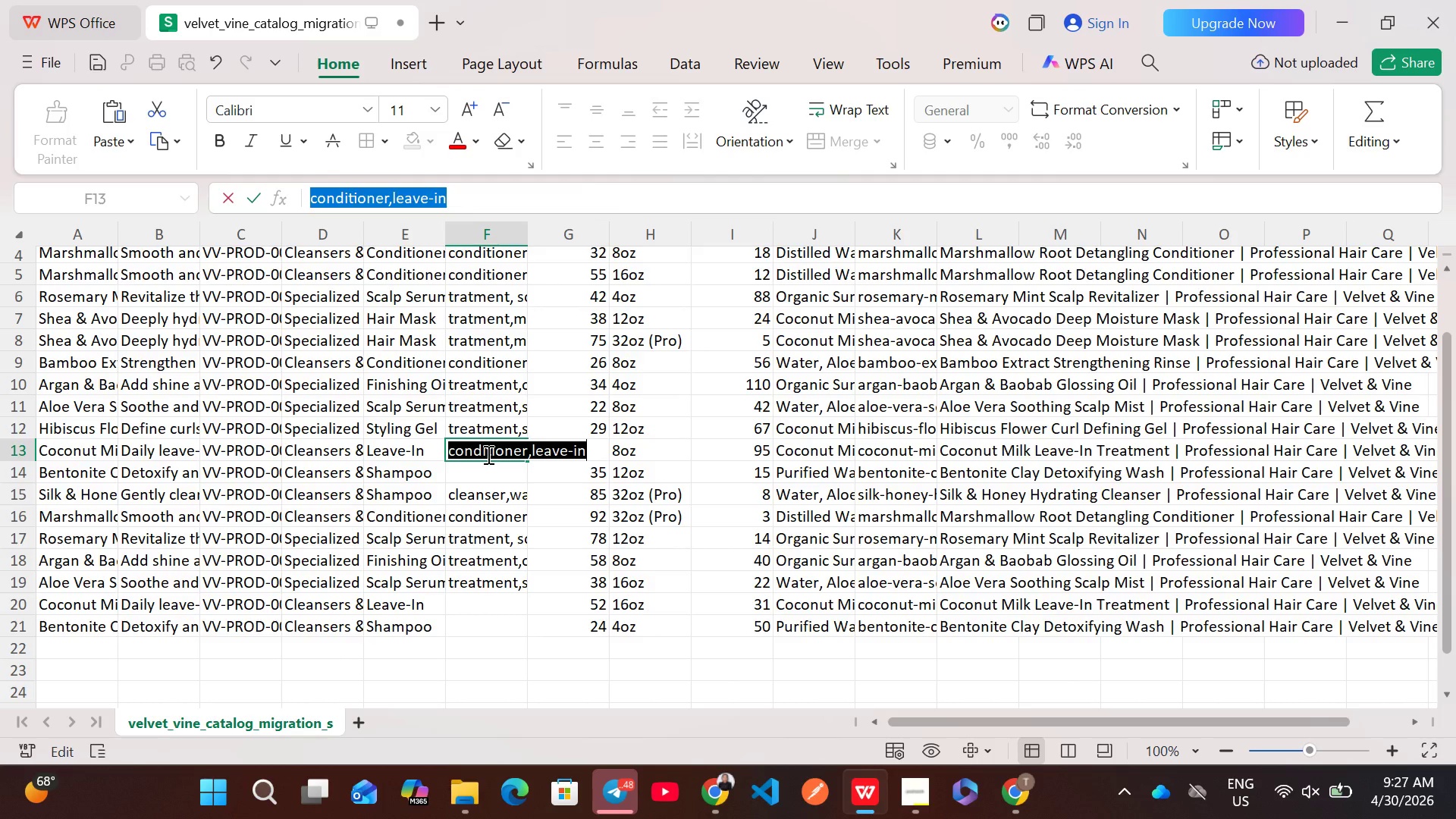 
key(Control+C)
 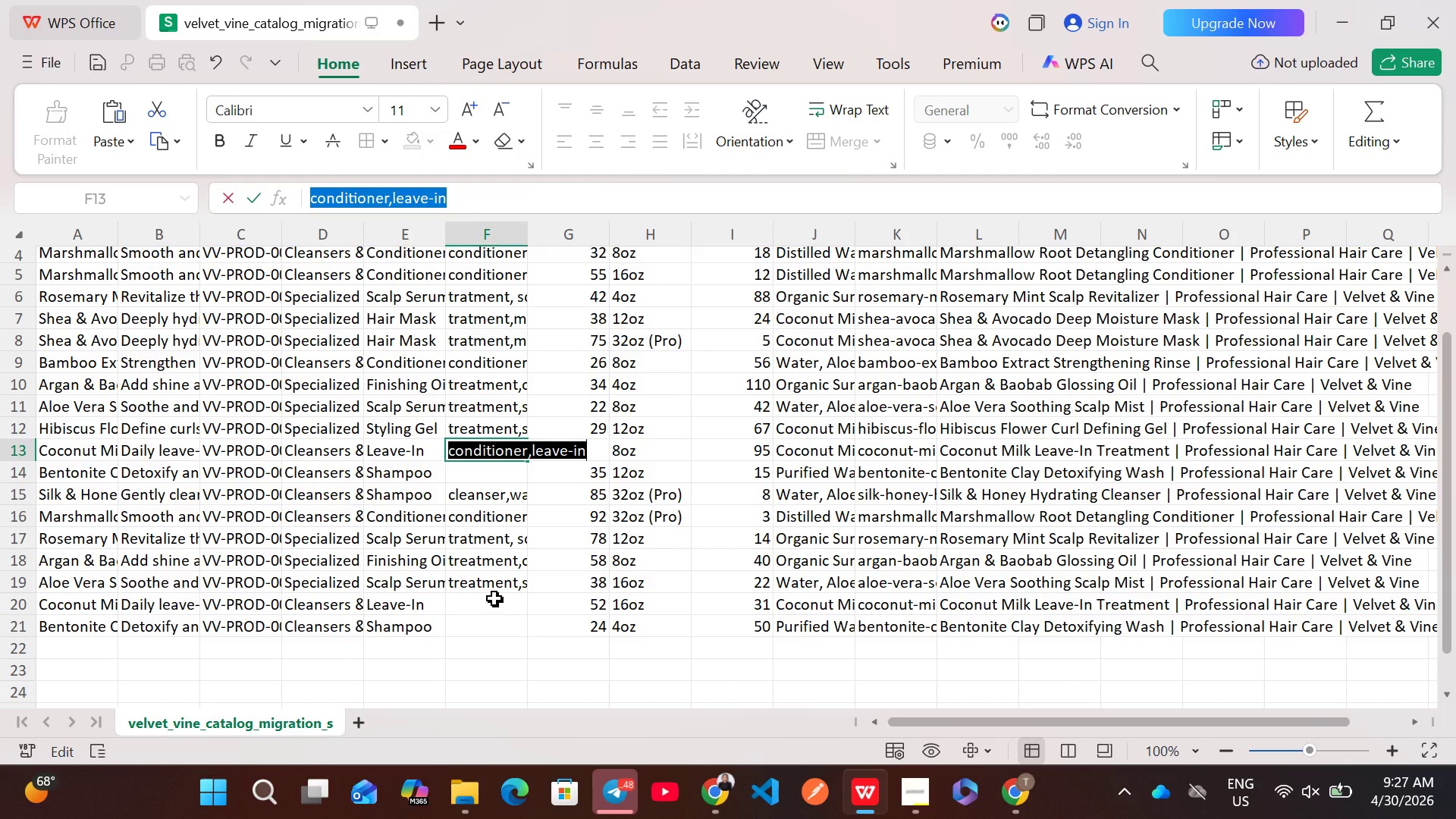 
double_click([495, 595])
 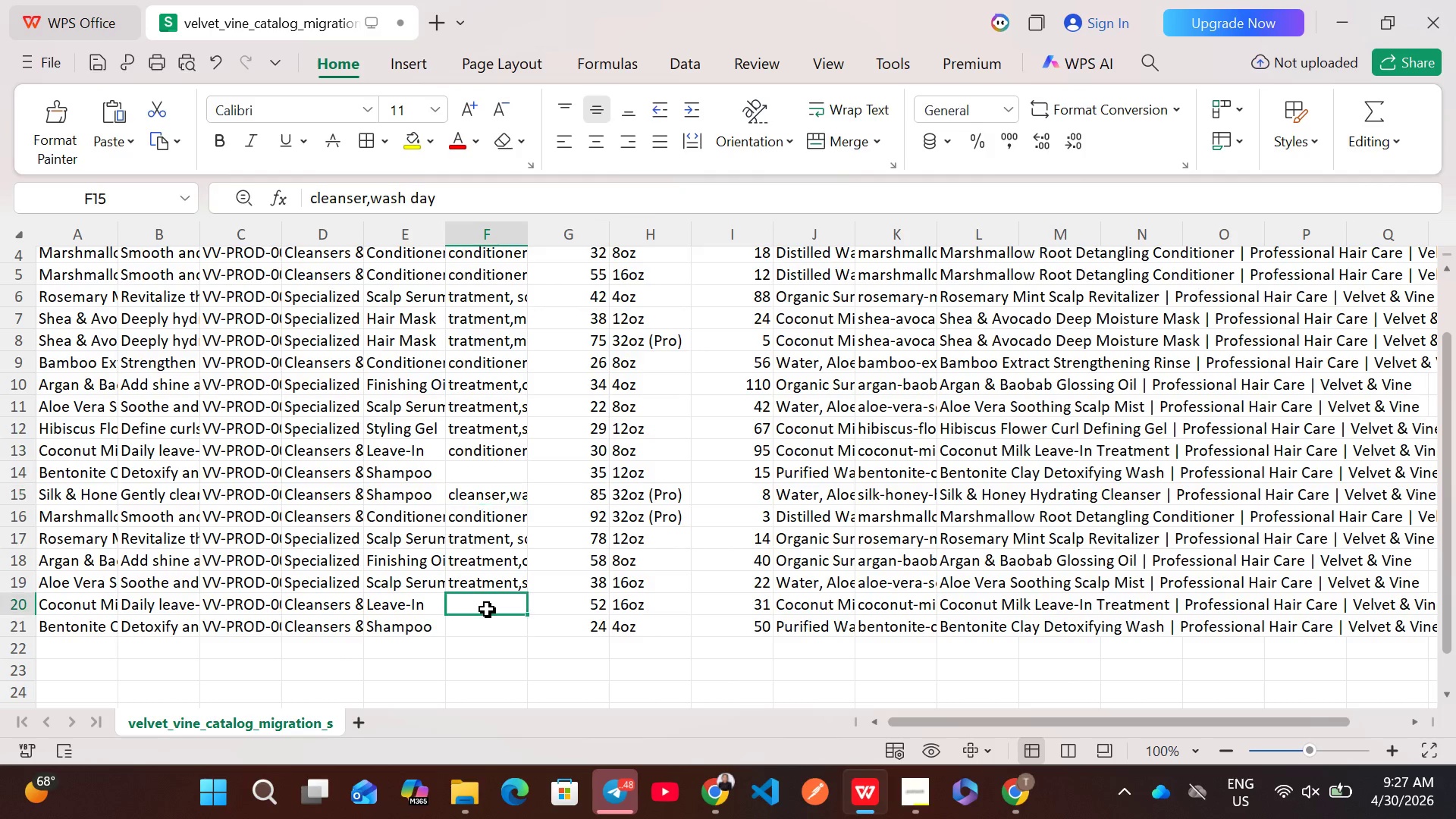 
double_click([487, 609])
 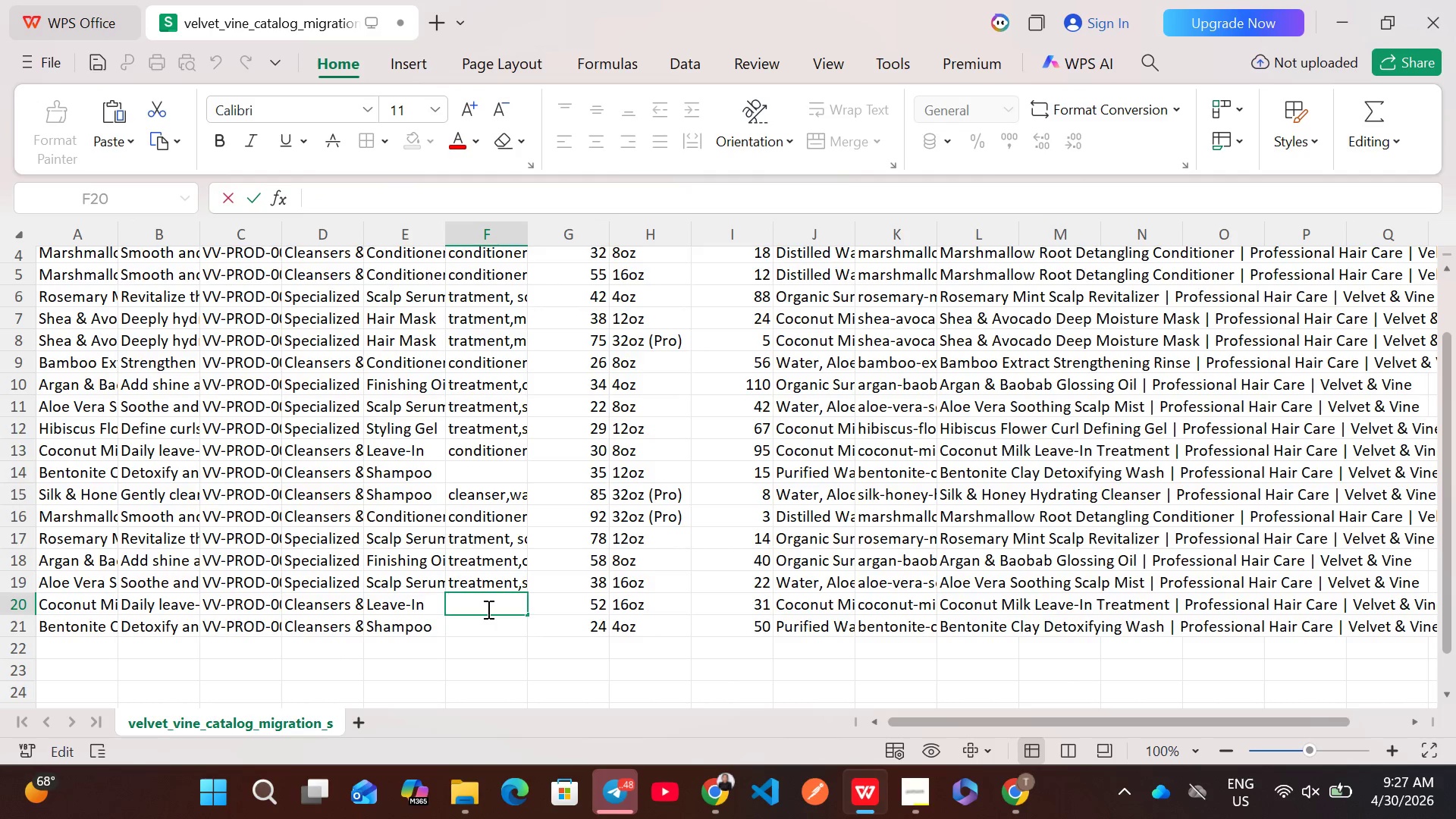 
key(Control+V)
 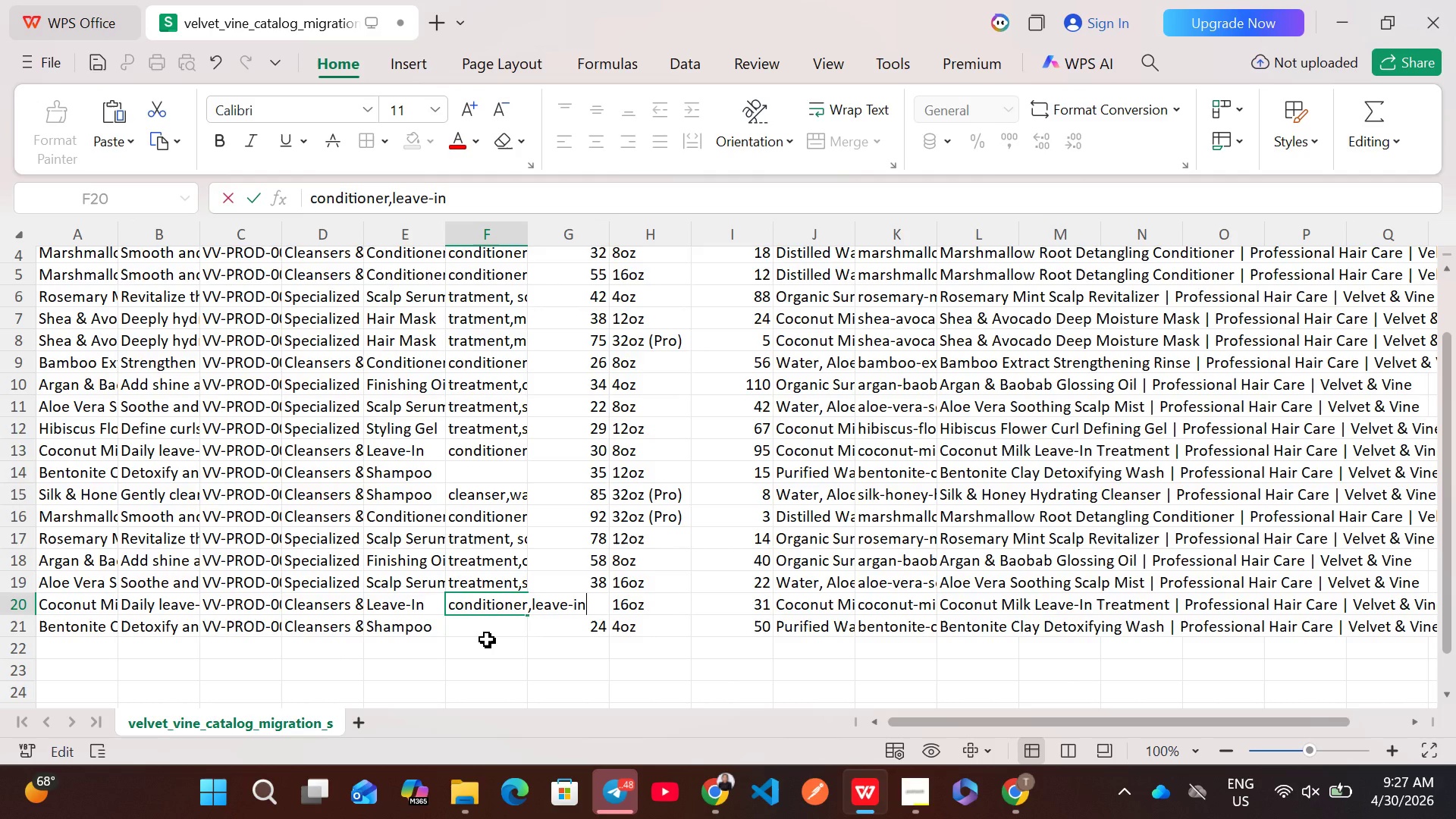 
left_click([487, 639])
 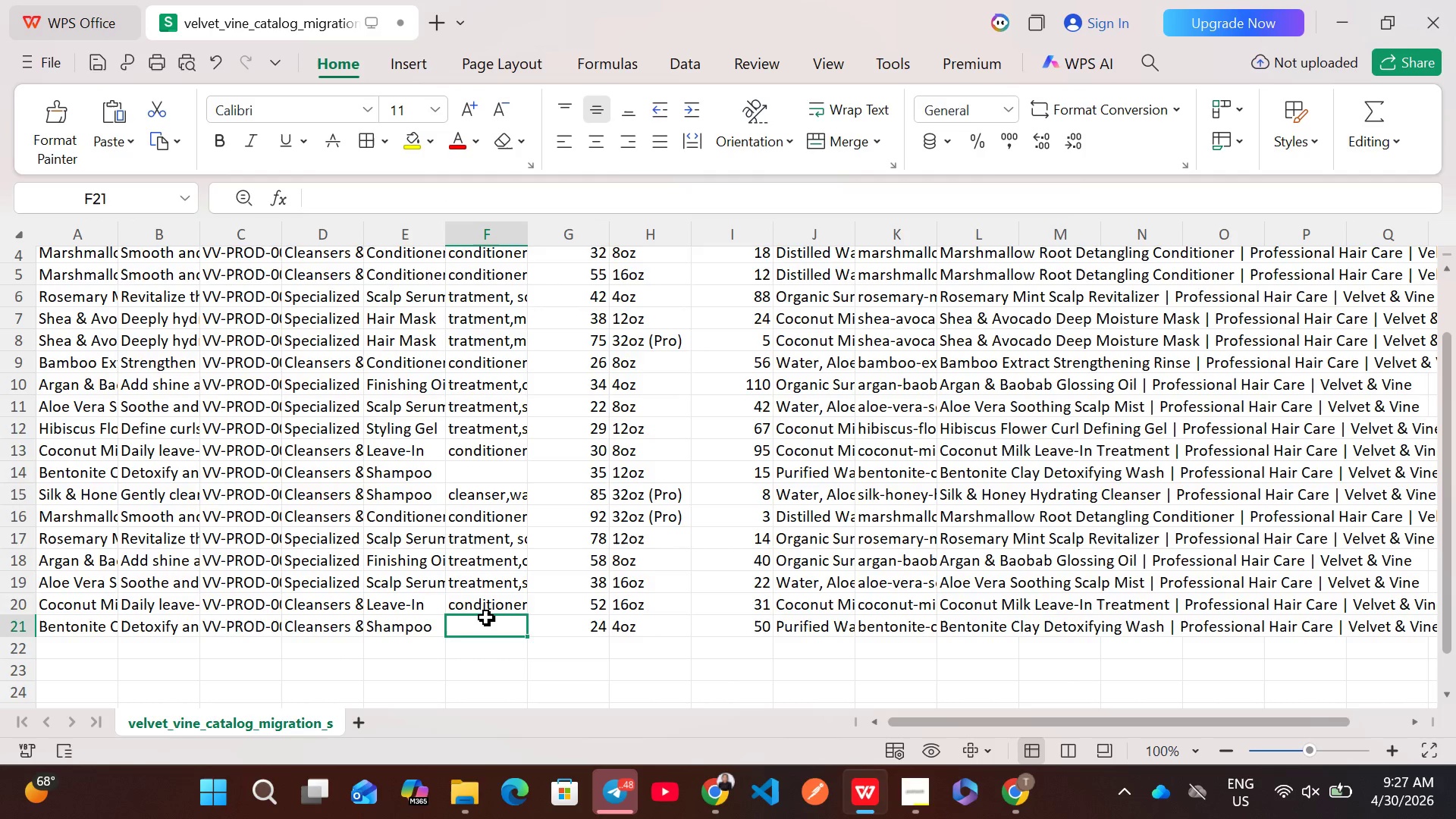 
double_click([486, 617])
 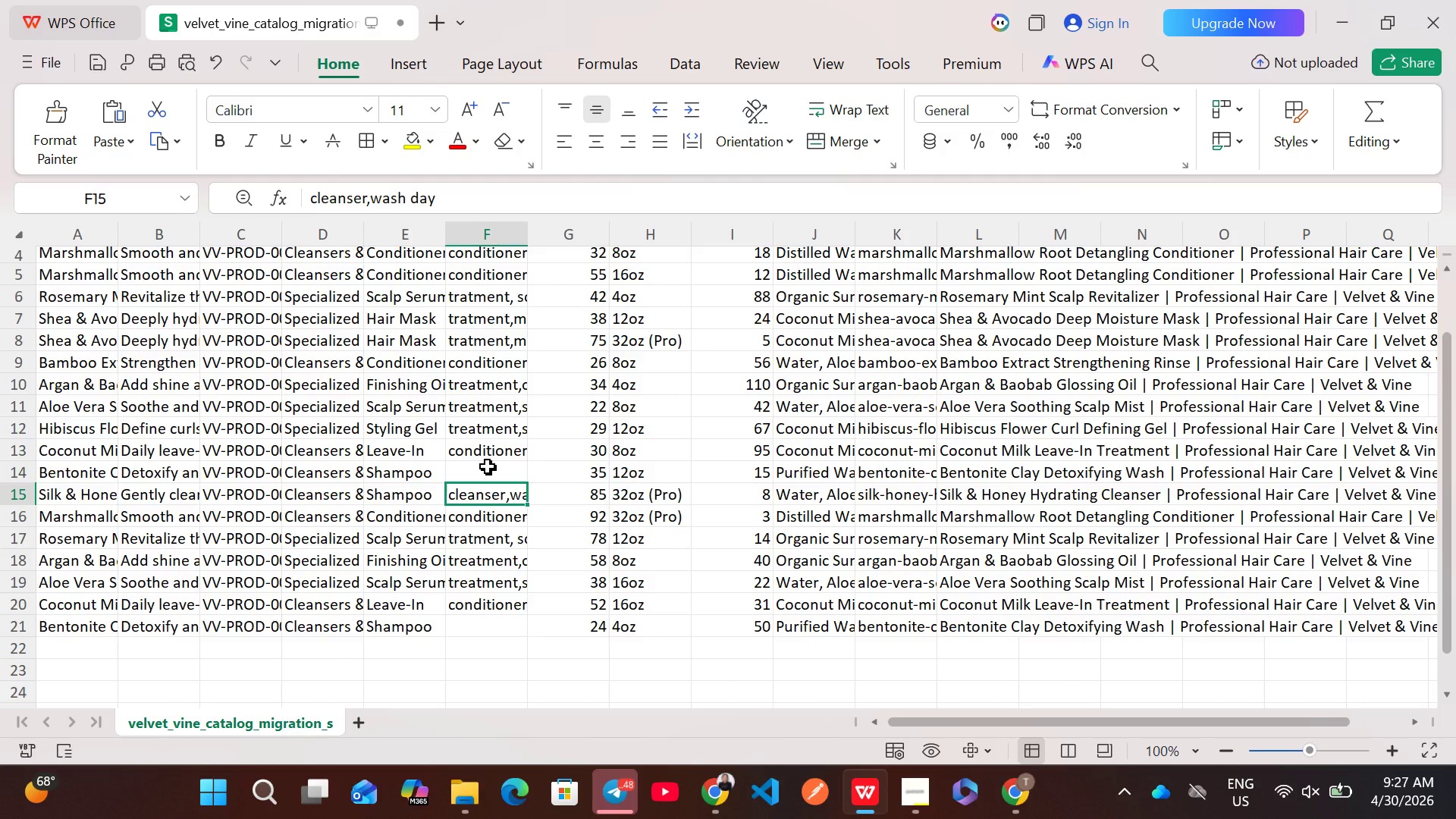 
left_click([487, 468])
 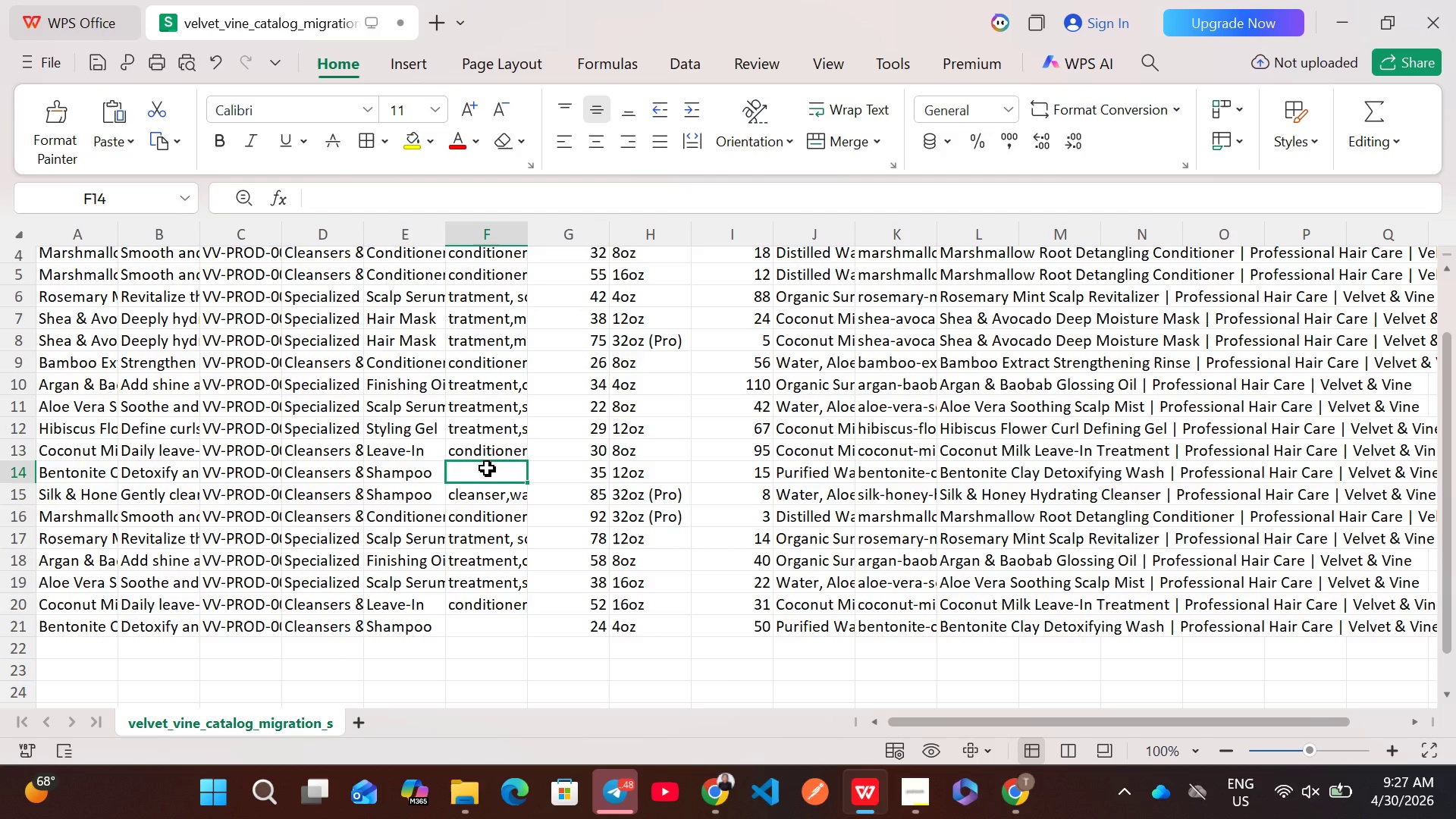 
wait(5.89)
 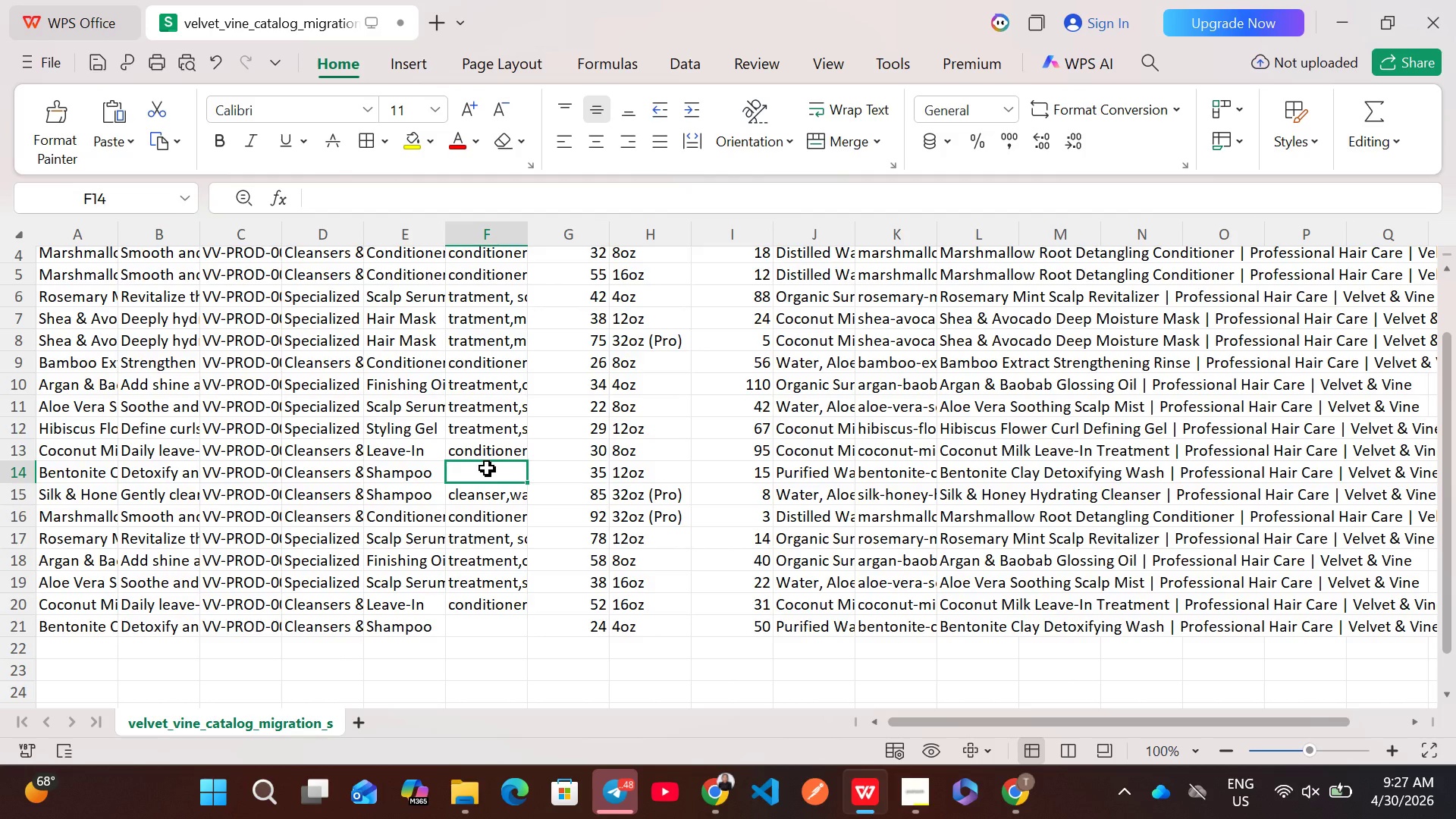 
double_click([487, 468])
 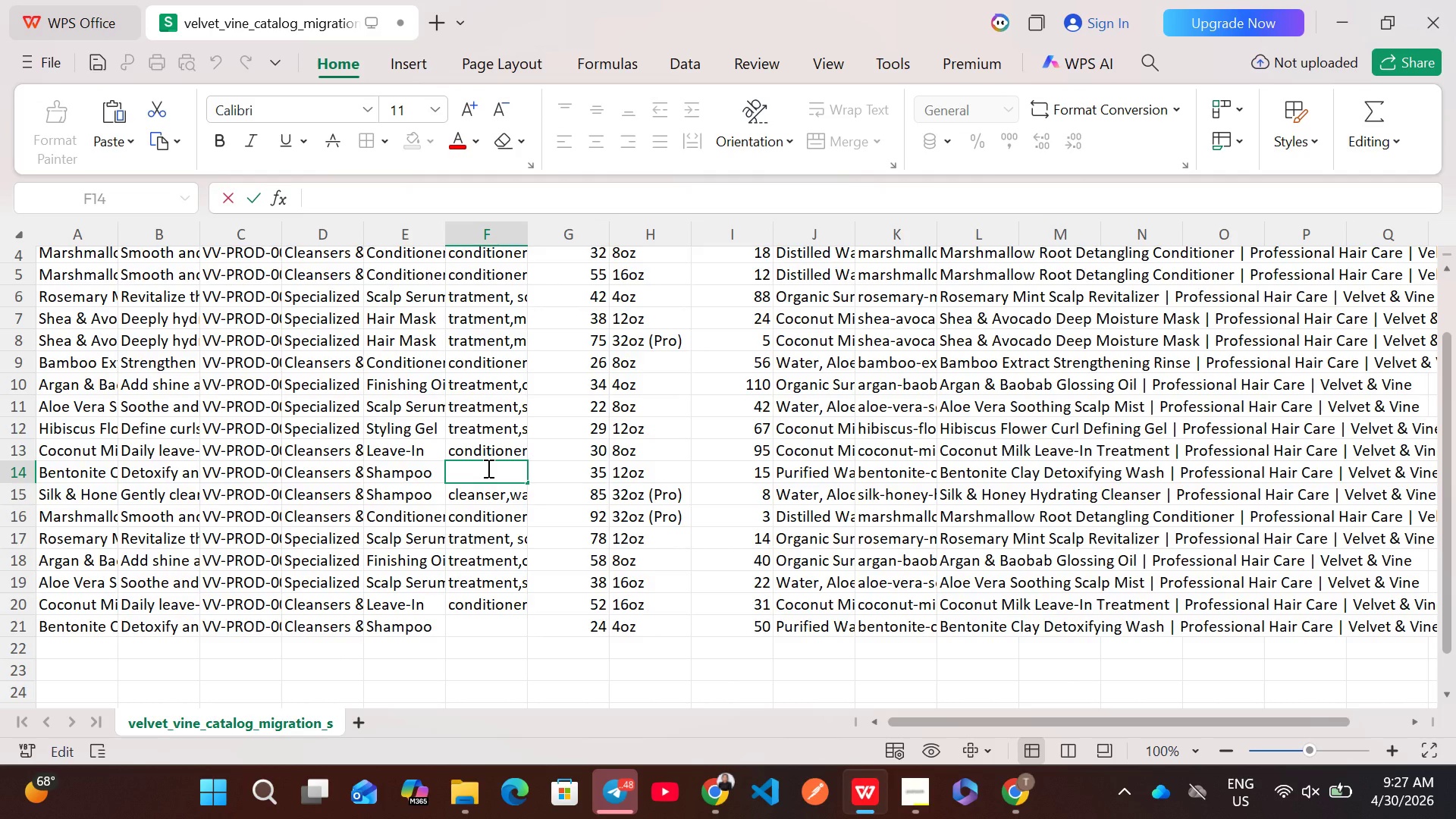 
type(clear)
key(Backspace)
type(nser,detox)
 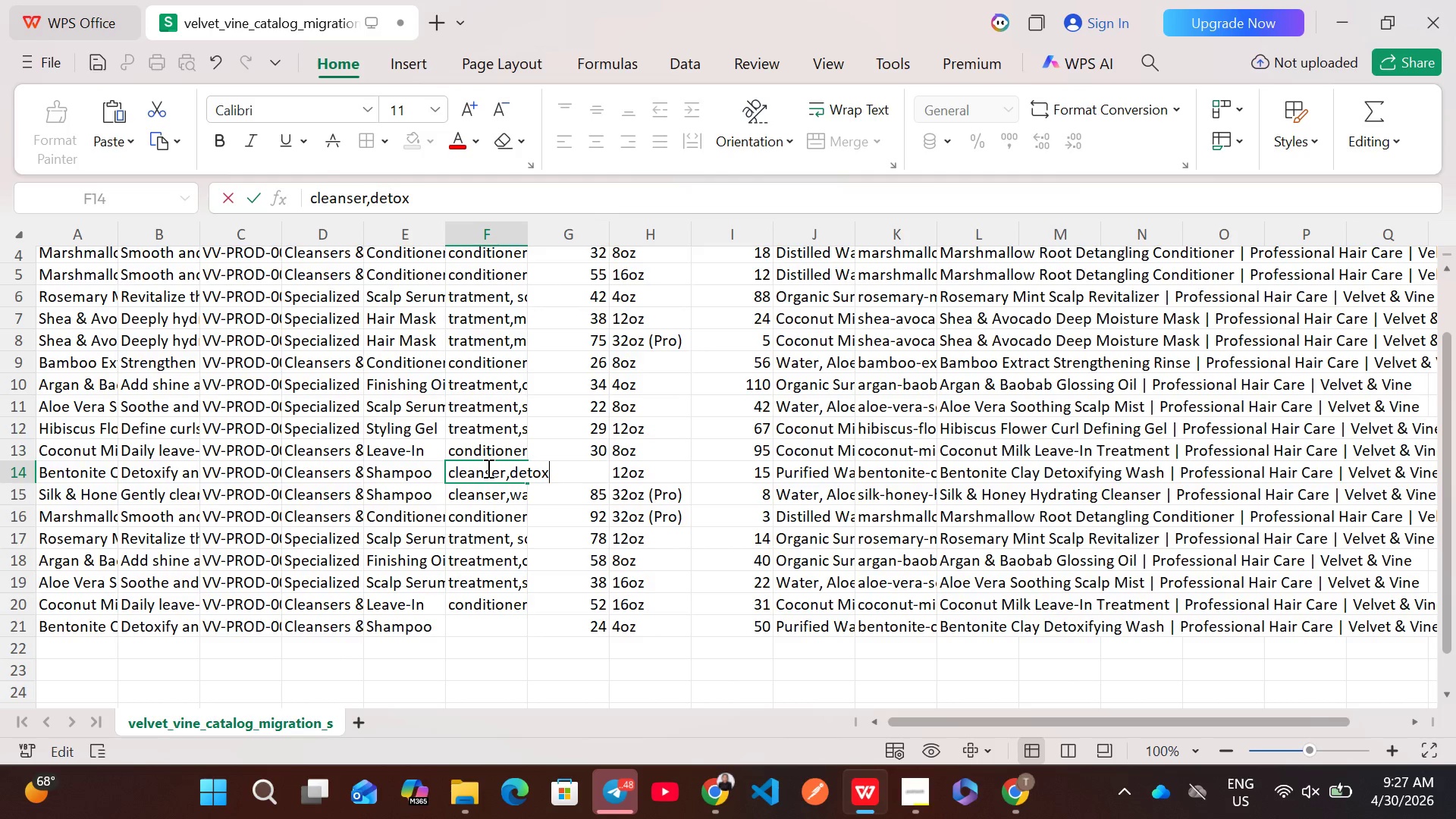 
key(Control+A)
 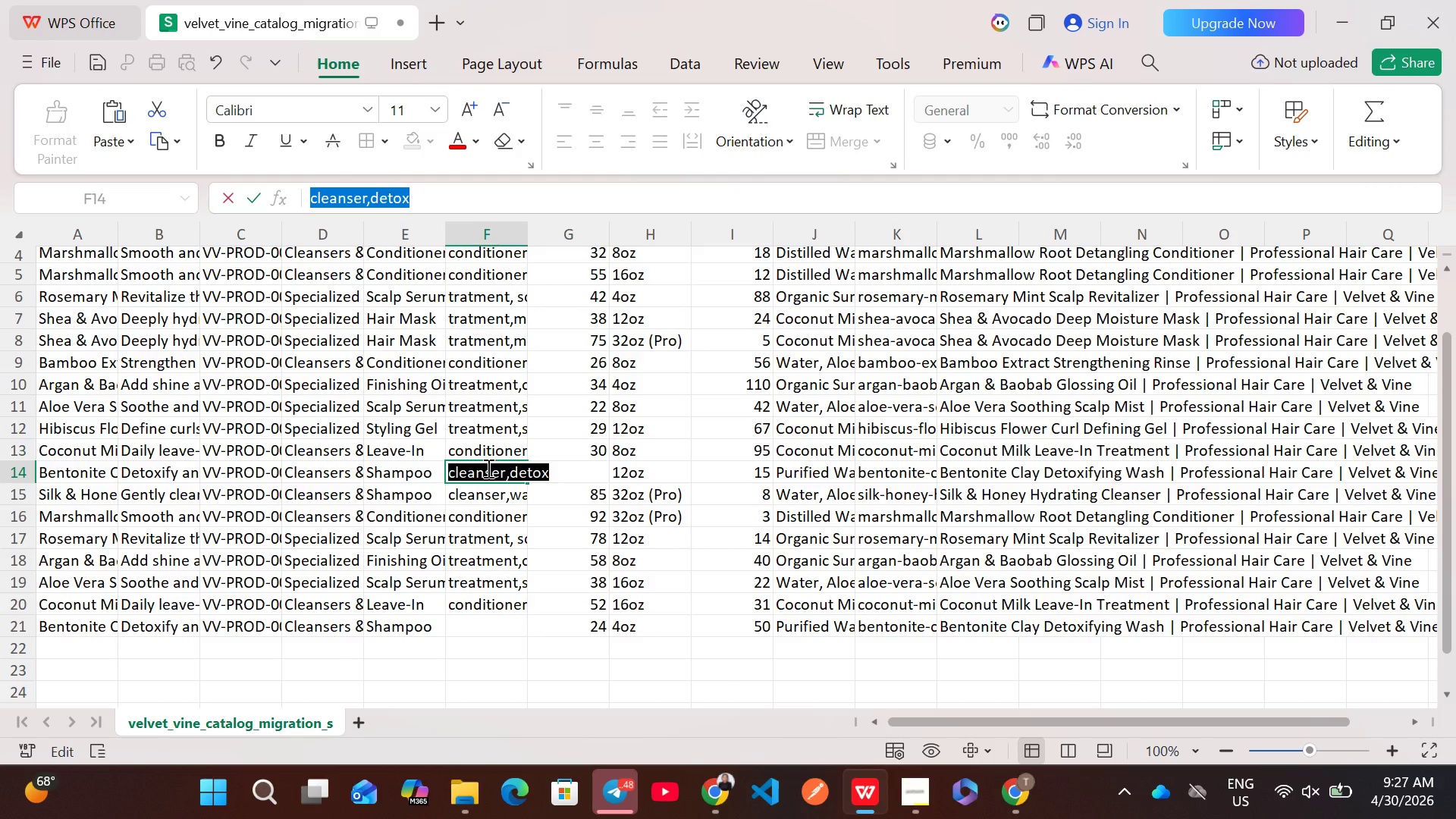 
key(Control+C)
 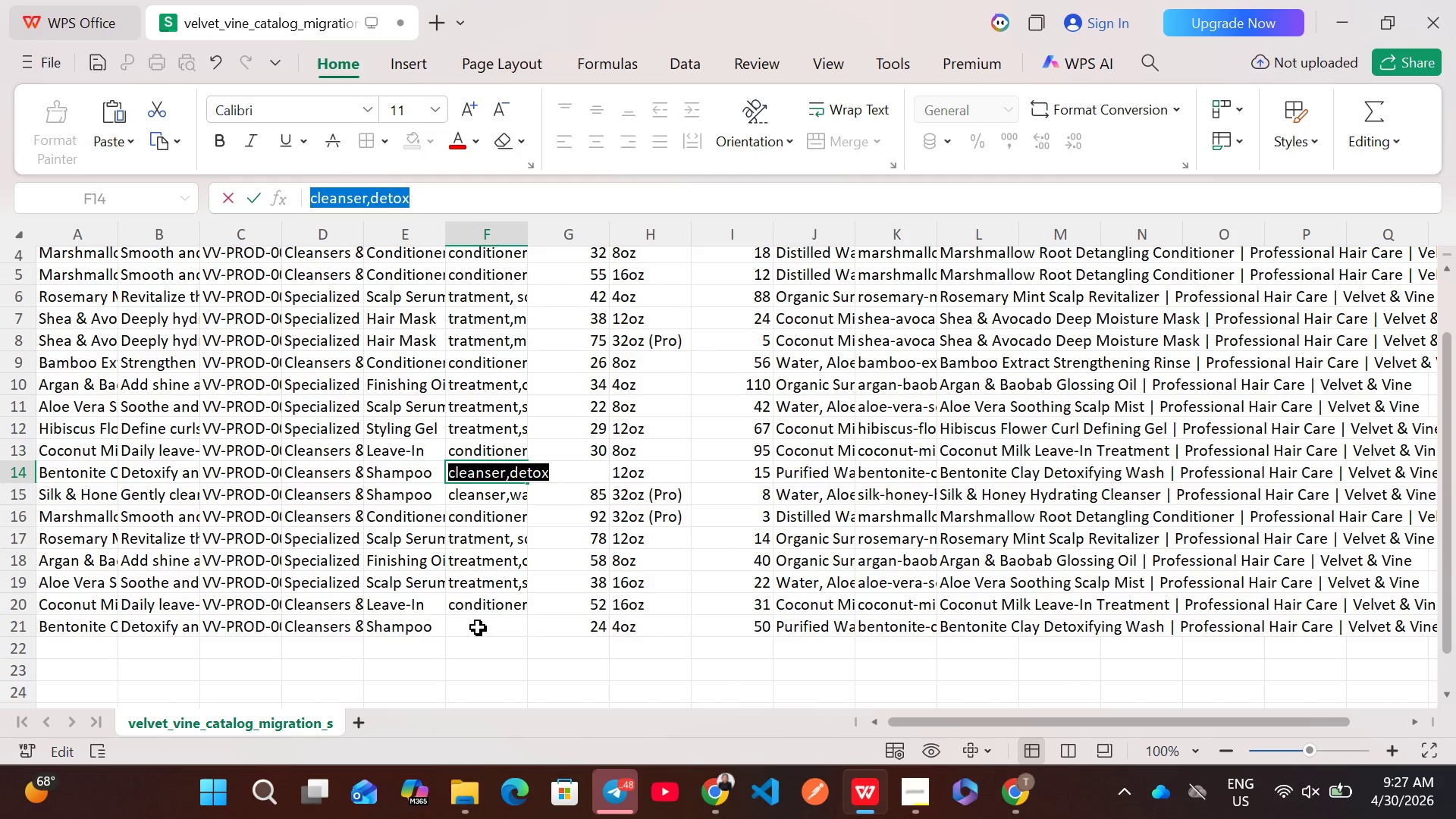 
double_click([478, 627])
 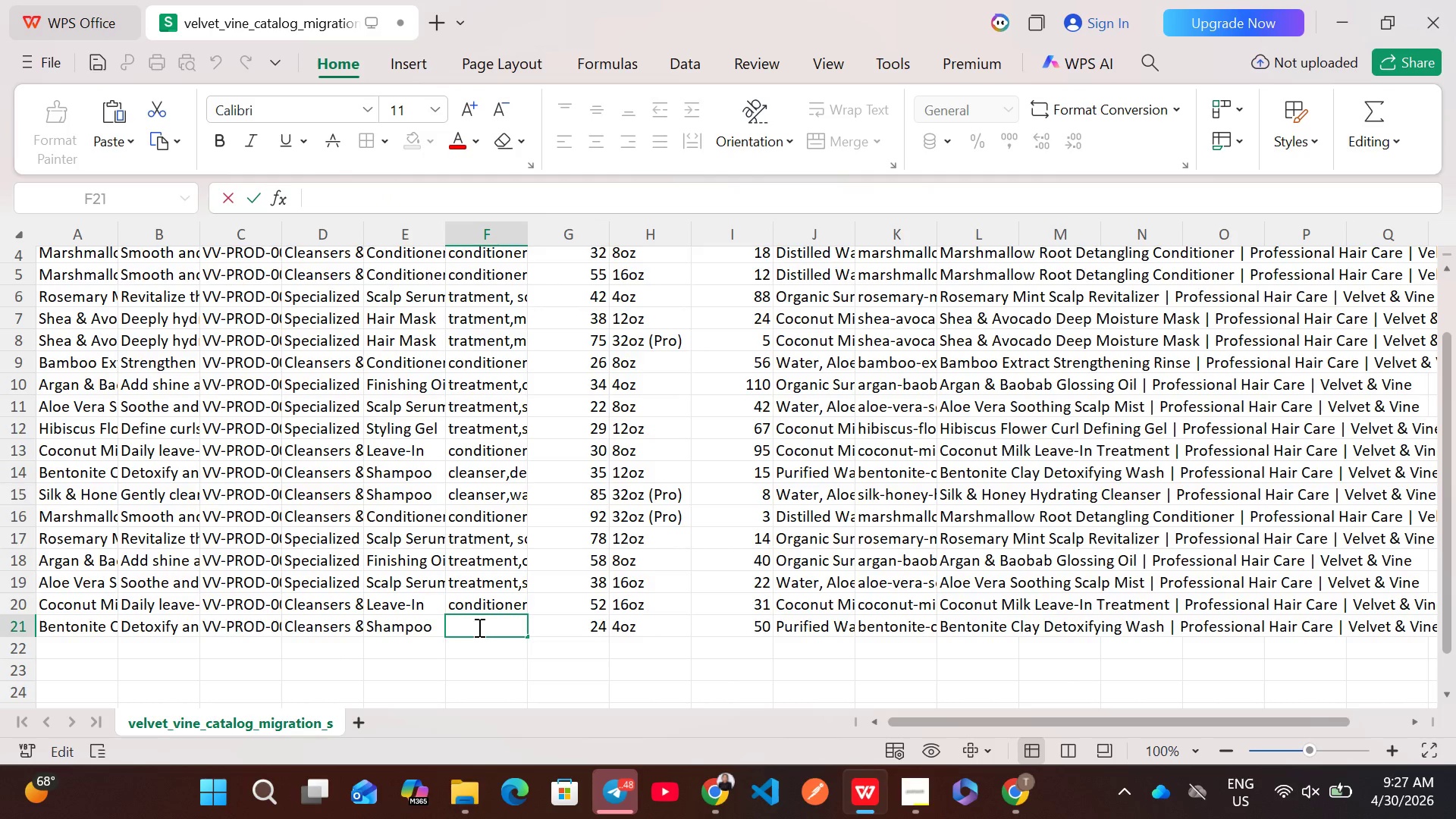 
key(Control+V)
 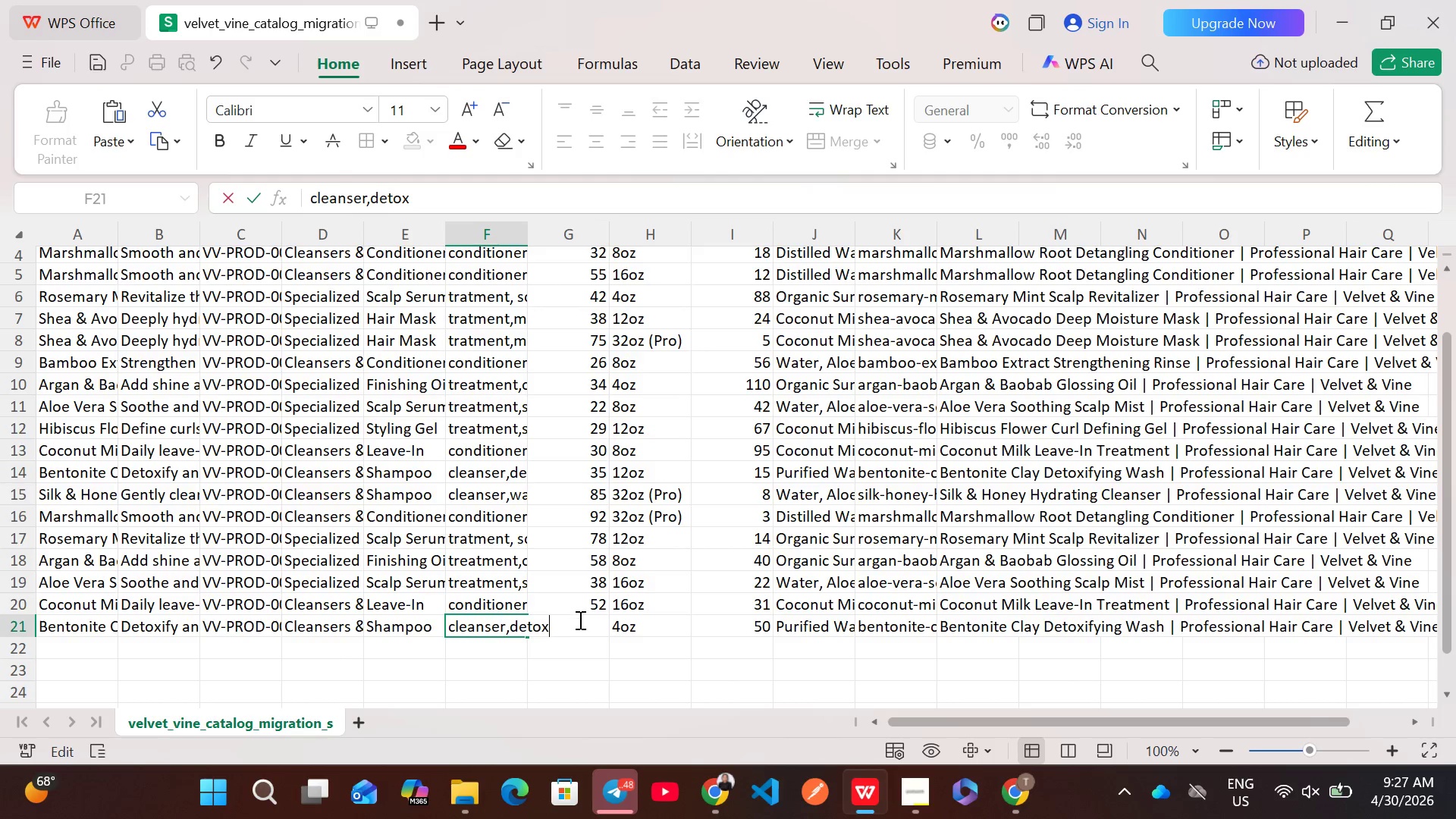 
left_click([580, 622])
 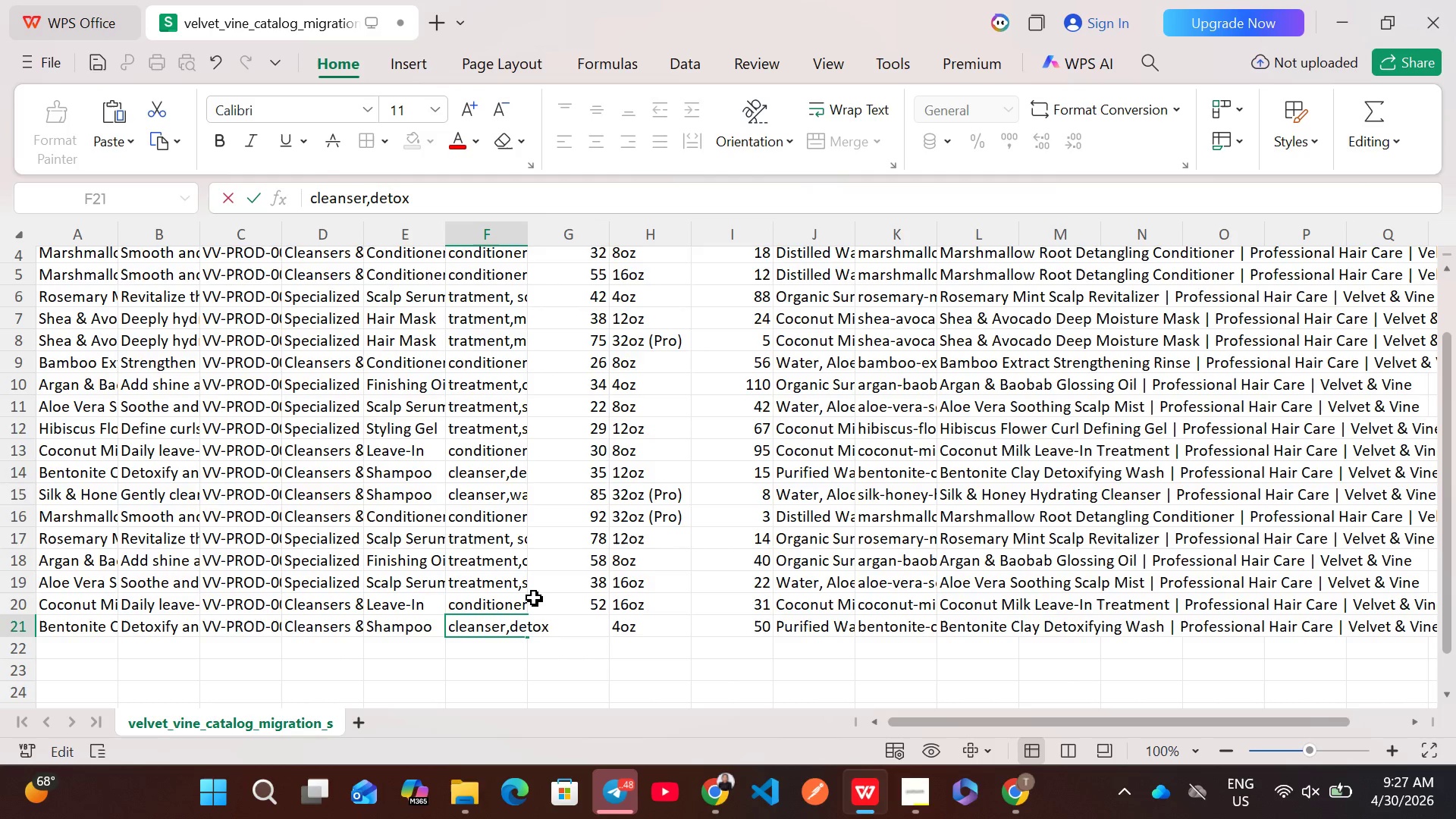 
left_click([534, 596])
 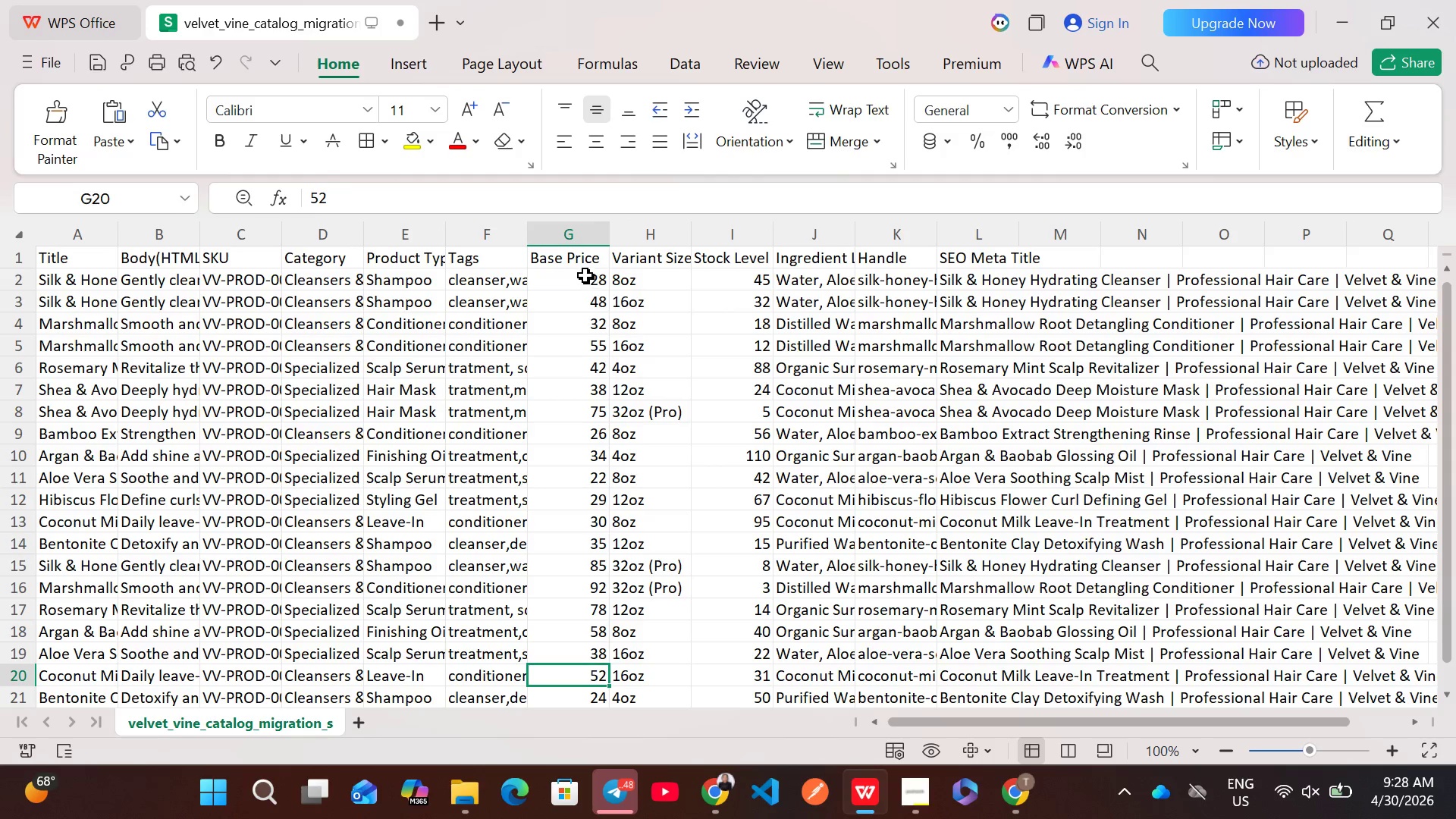 
wait(23.19)
 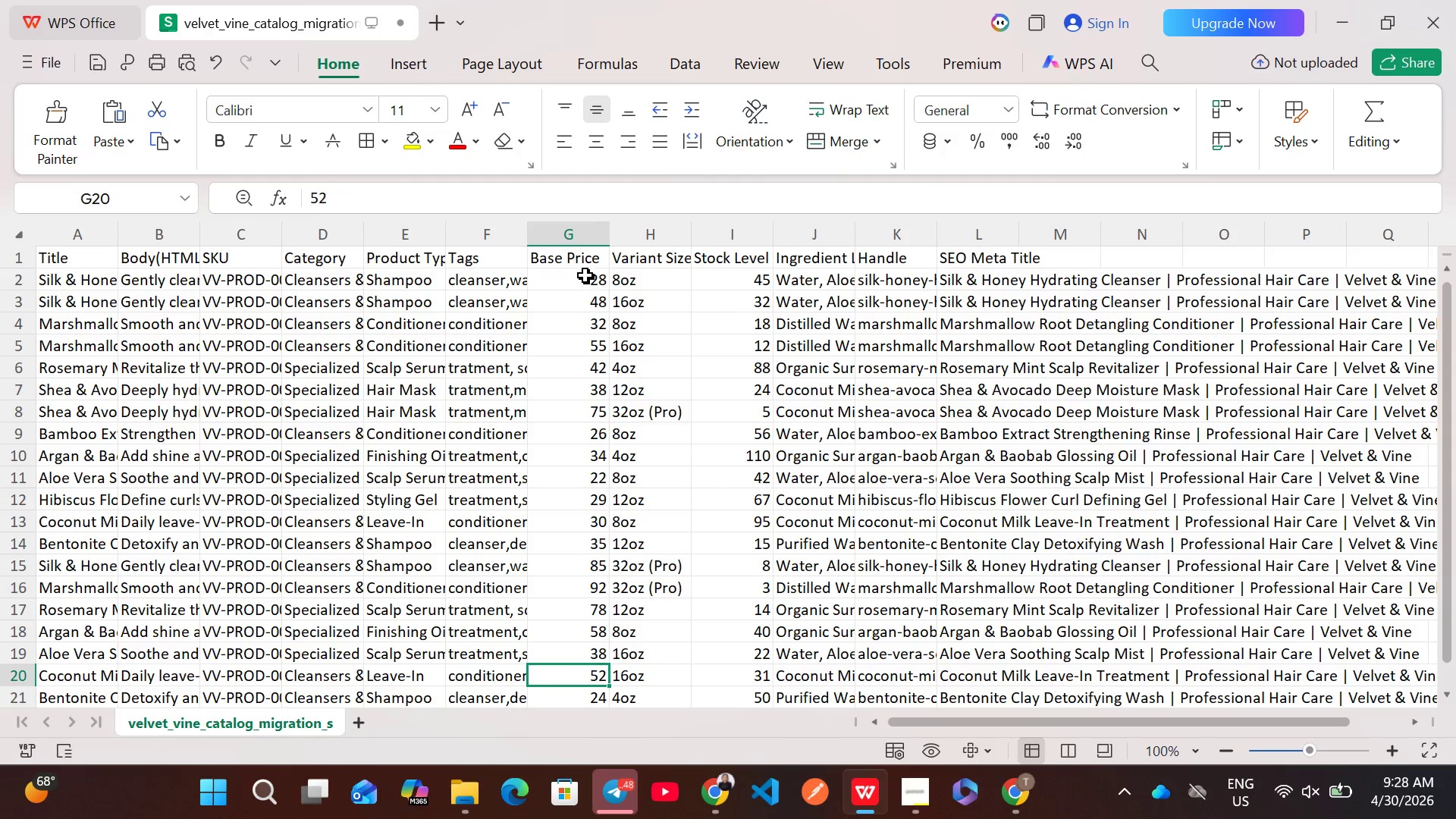 
left_click([553, 257])
 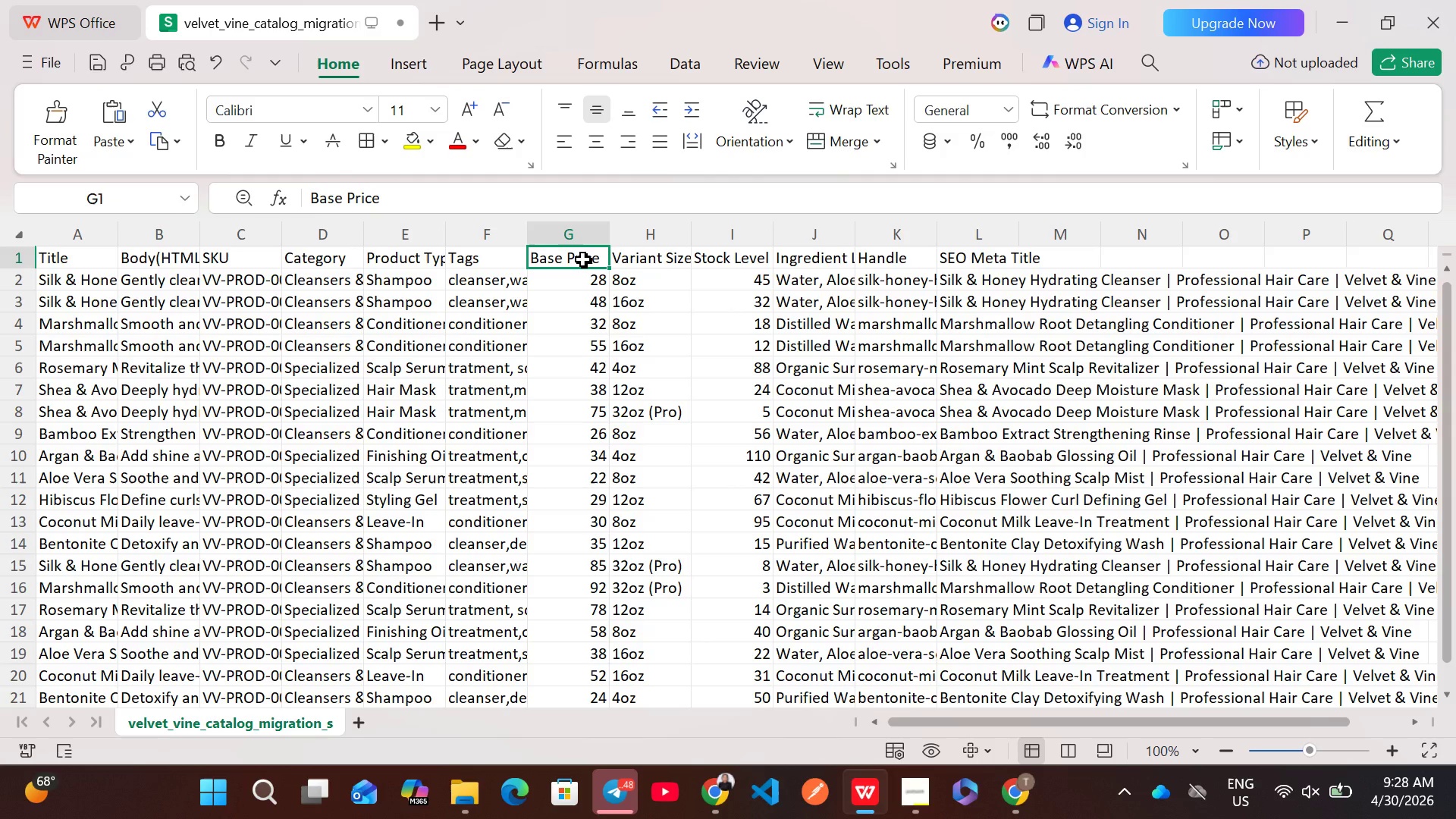 
wait(5.09)
 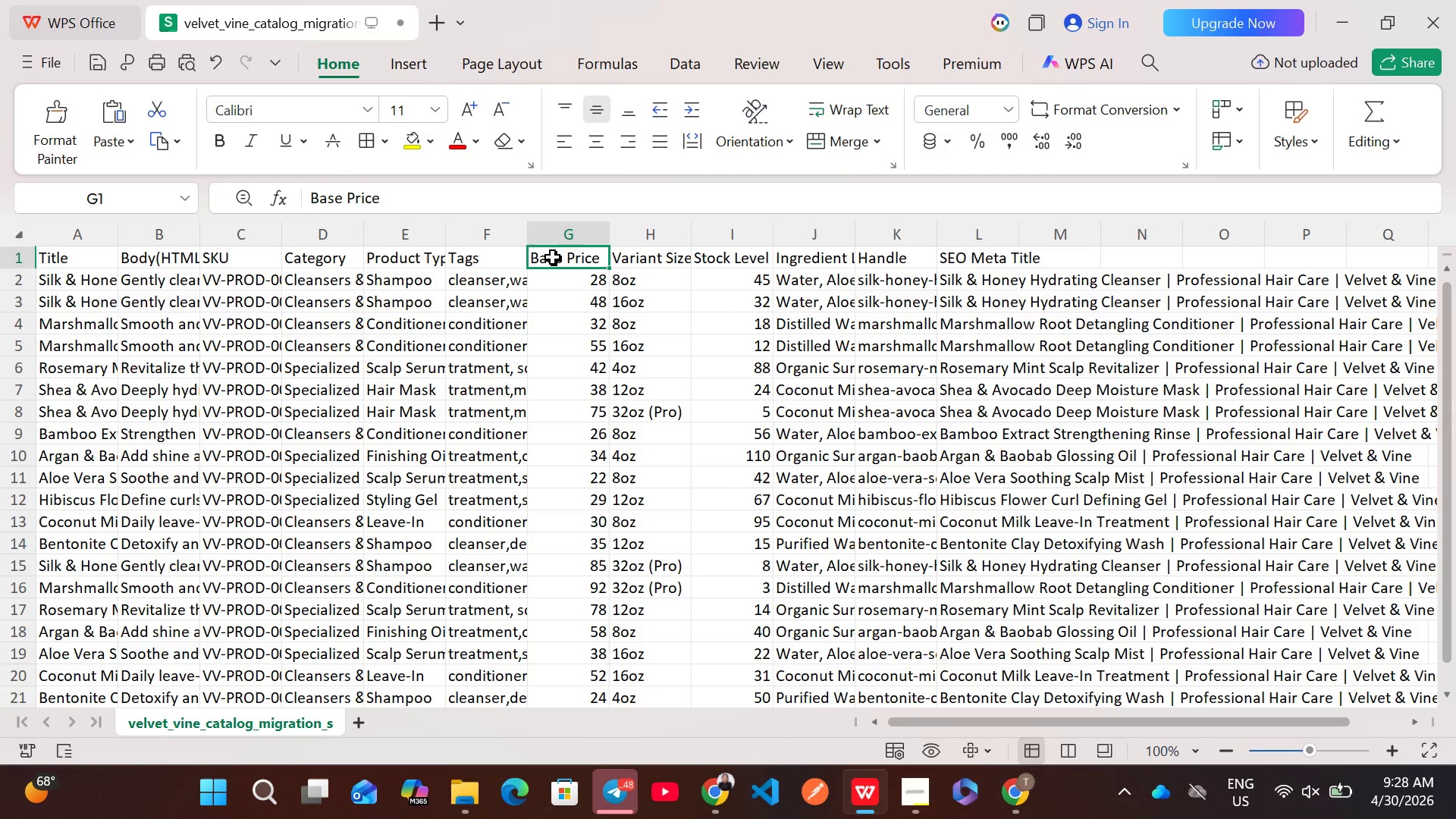 
left_click([583, 259])
 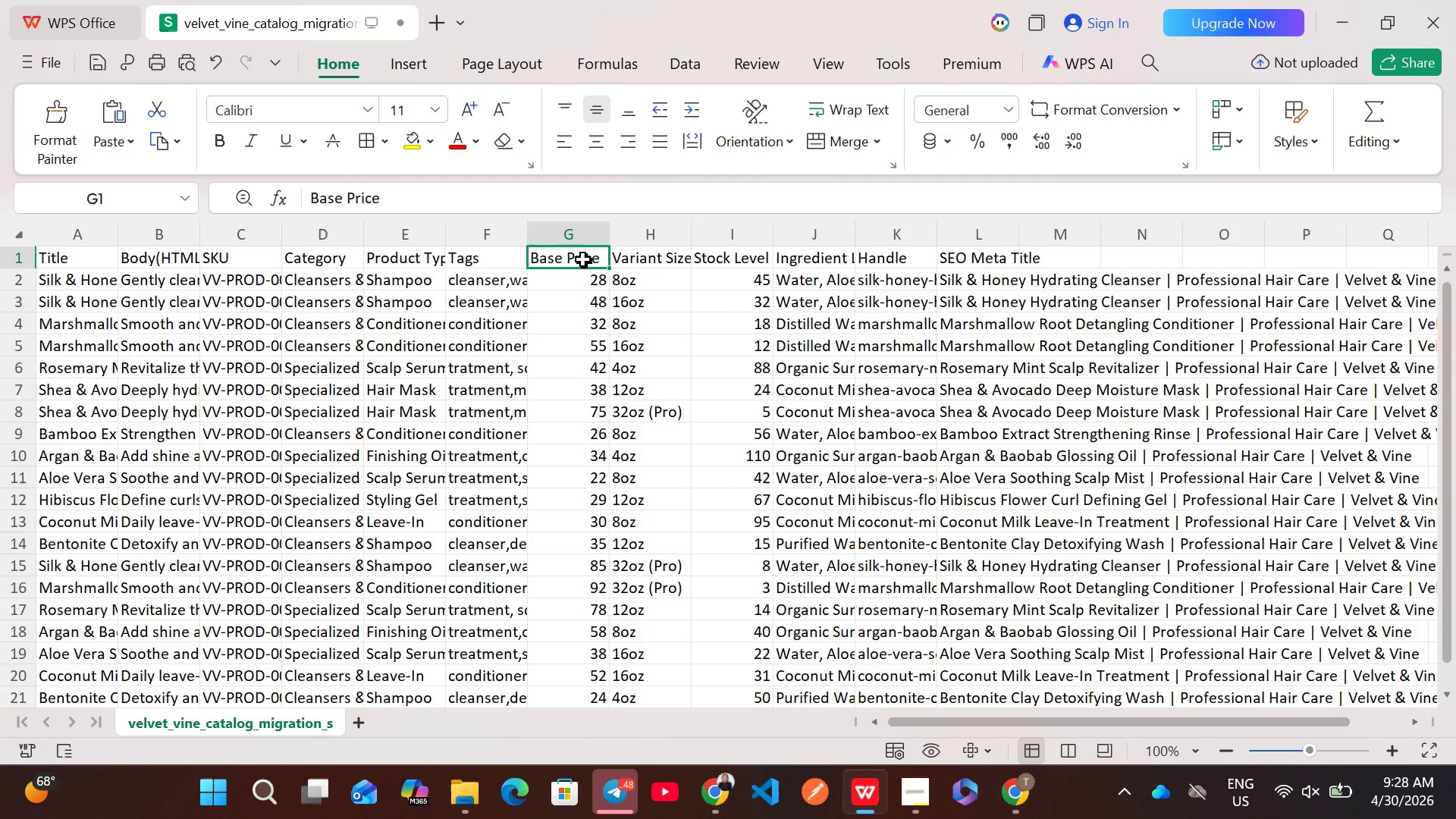 
hold_key(key=ShiftLeft, duration=3.19)
left_click([585, 613])
 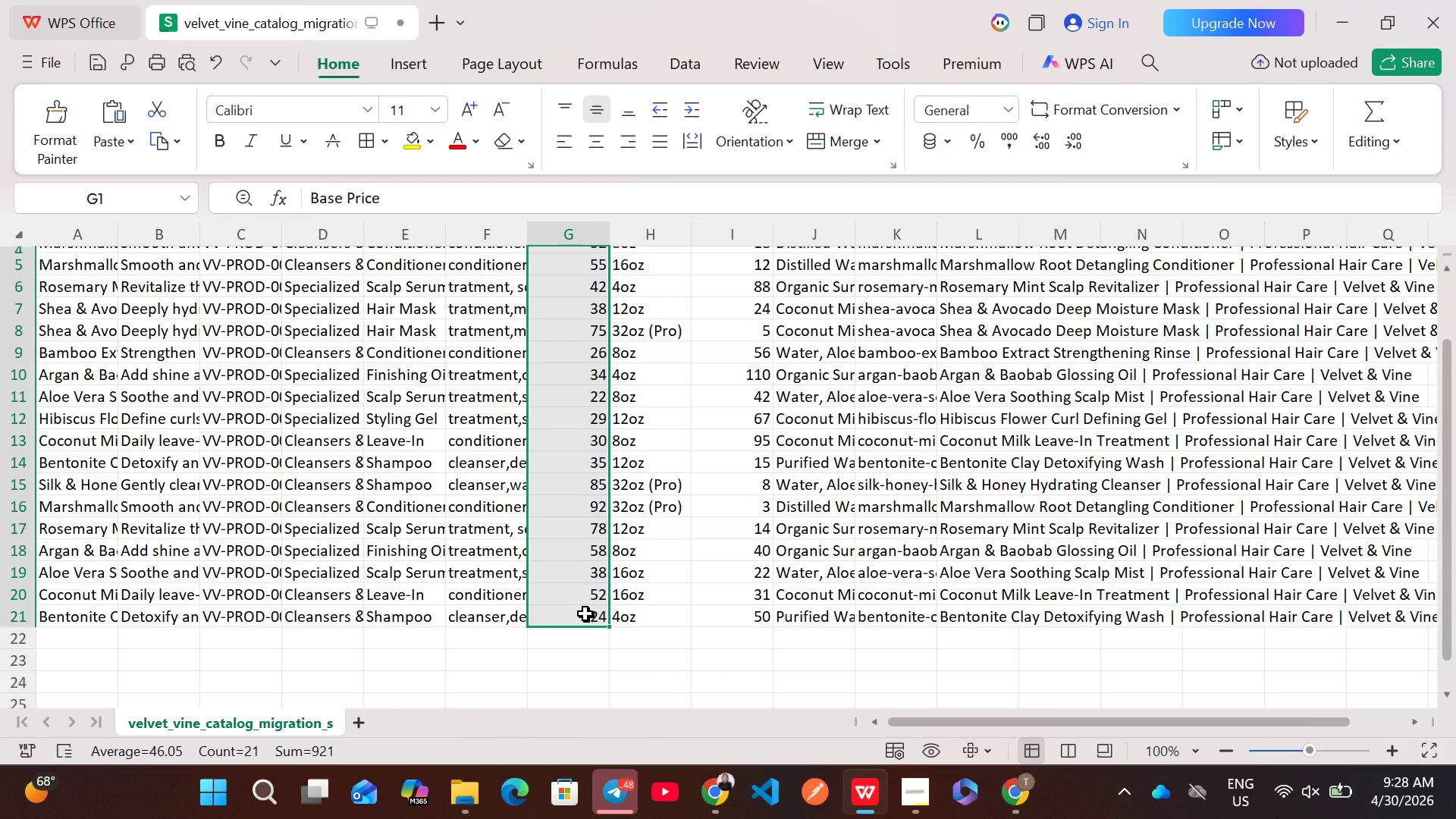 
key(Control+ControlLeft)
 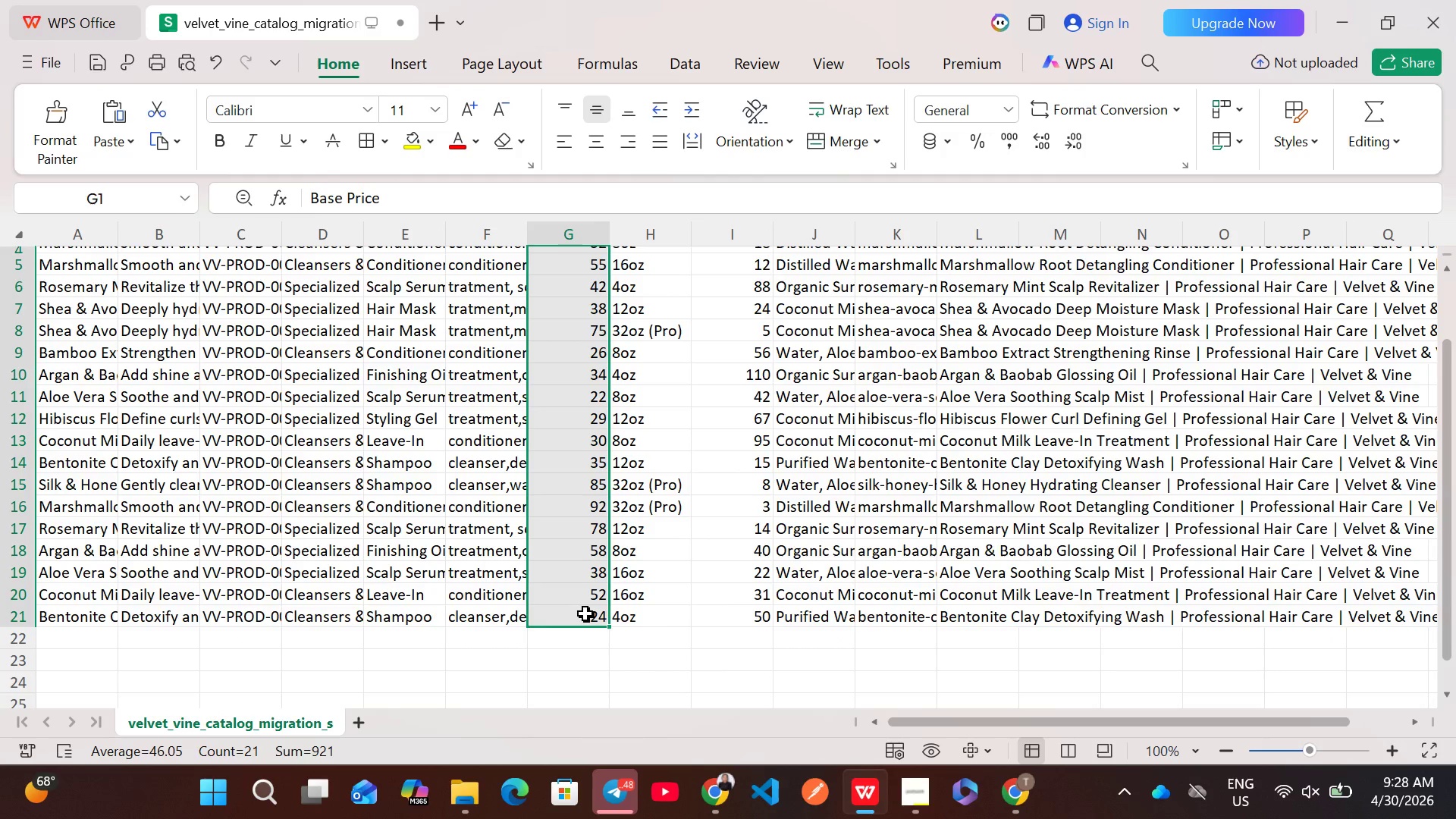 
key(Control+C)
 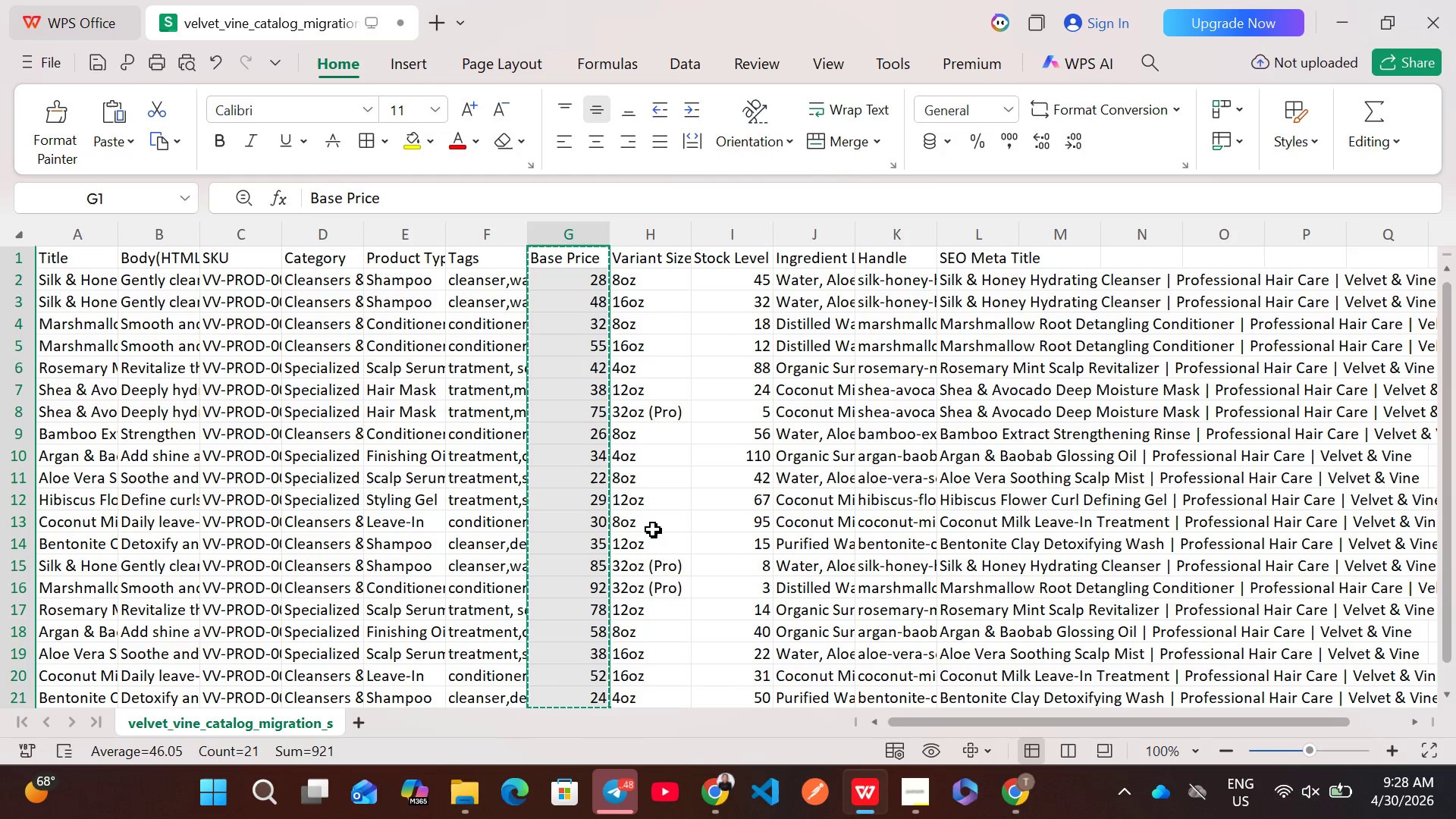 
key(Backspace)
 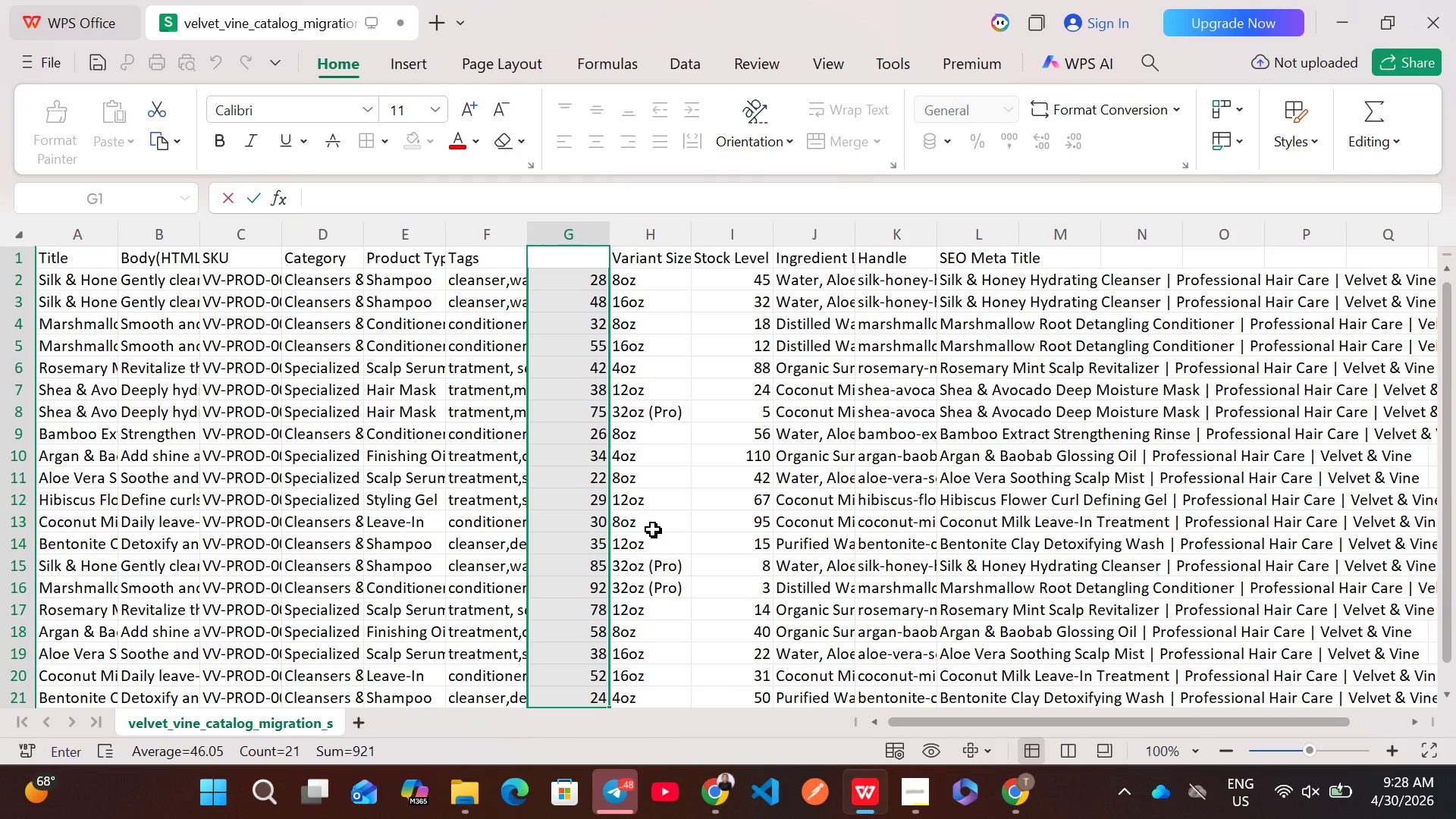 
key(Control+Z)
 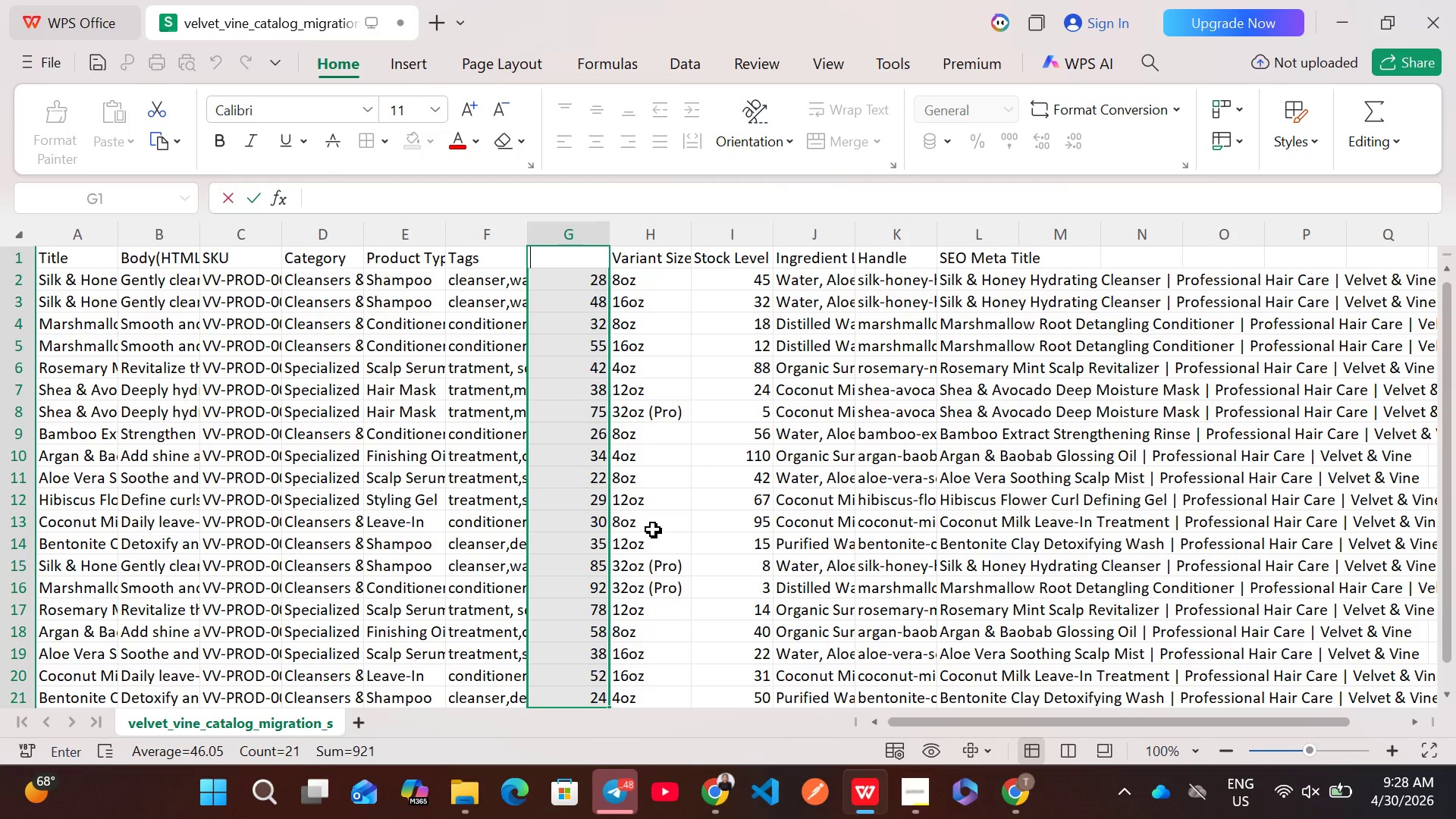 
hold_key(key=Z, duration=0.58)
 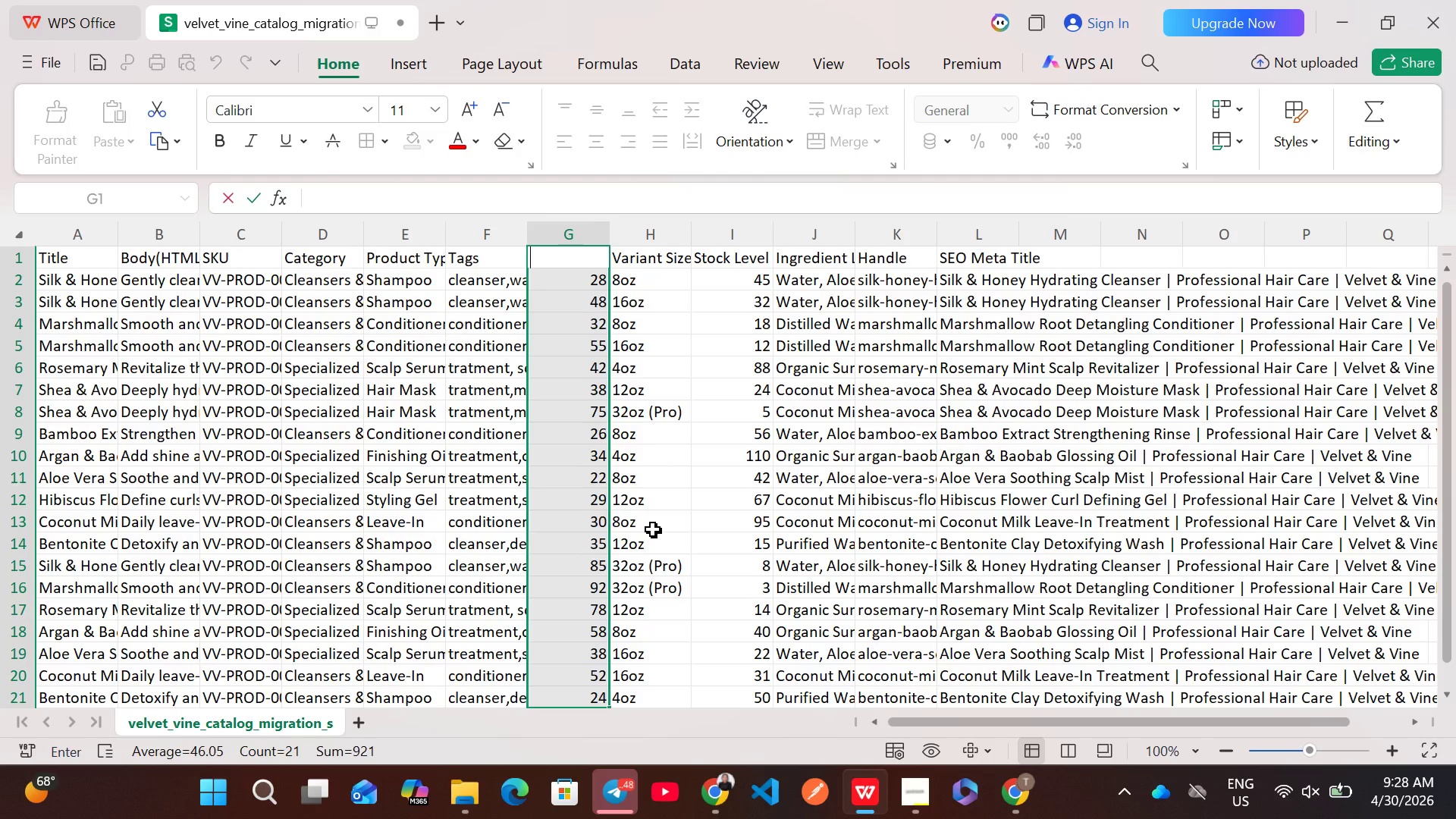 
key(Control+Z)
 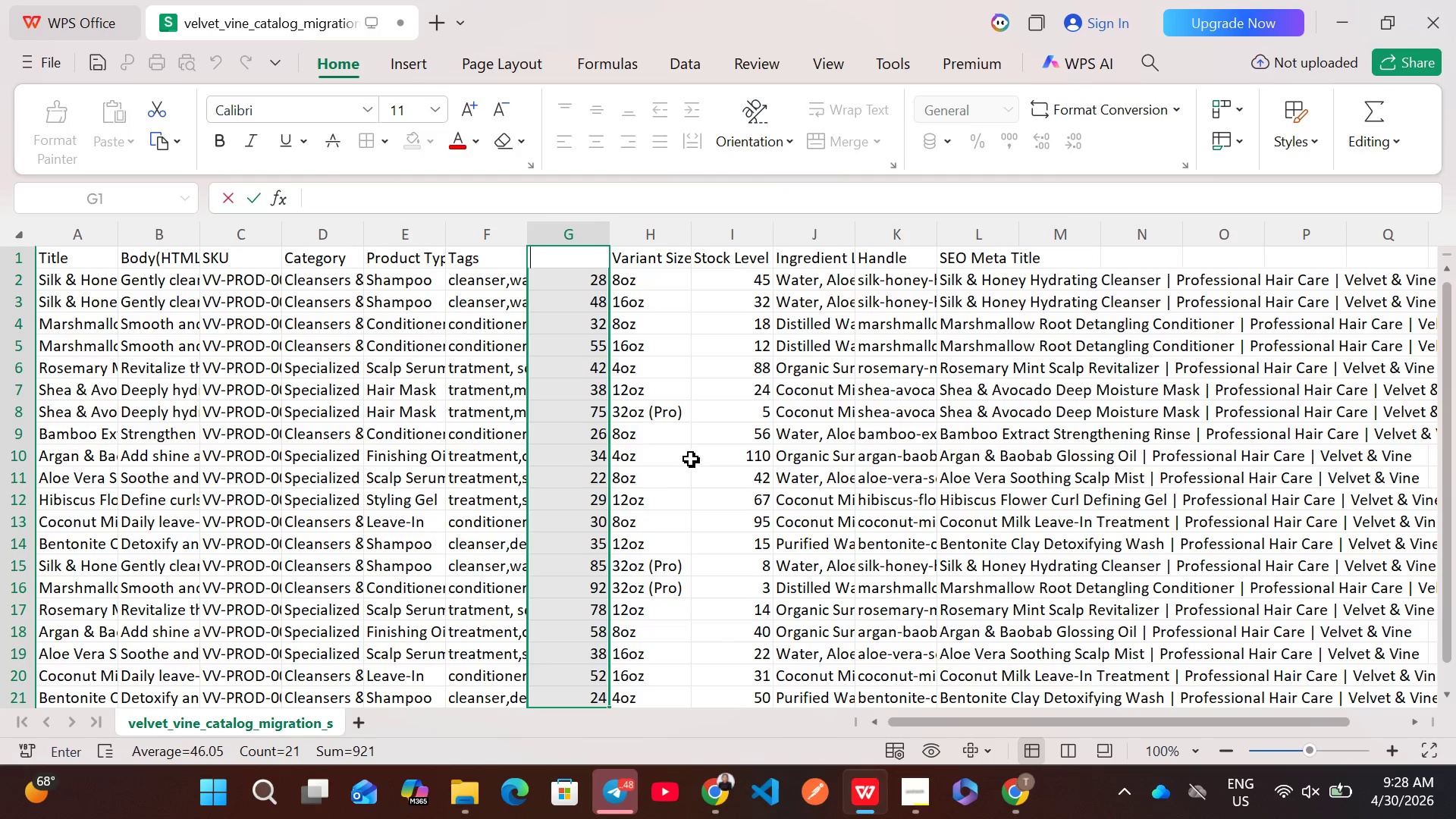 
left_click([691, 459])
 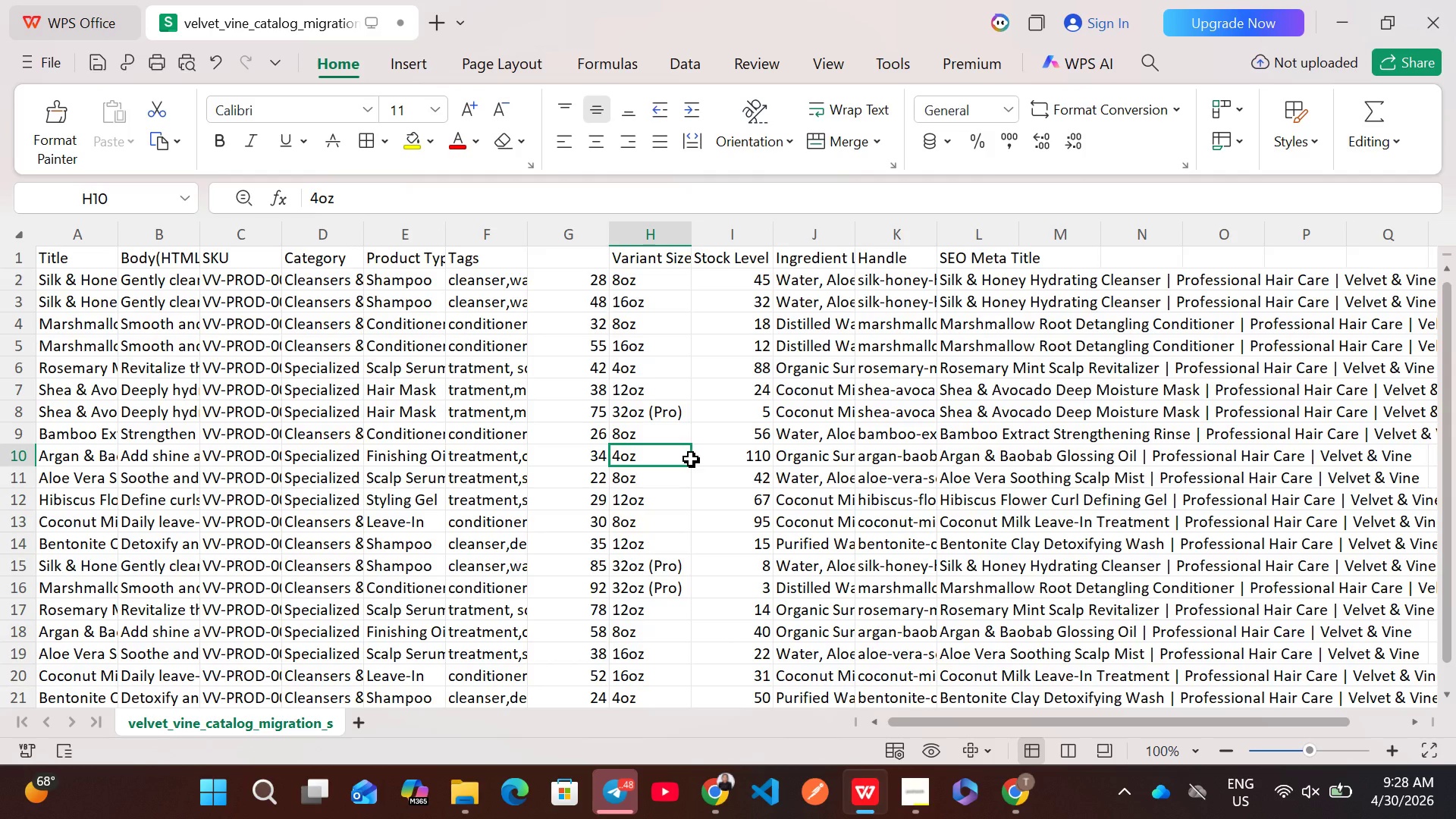 
key(Control+Z)
 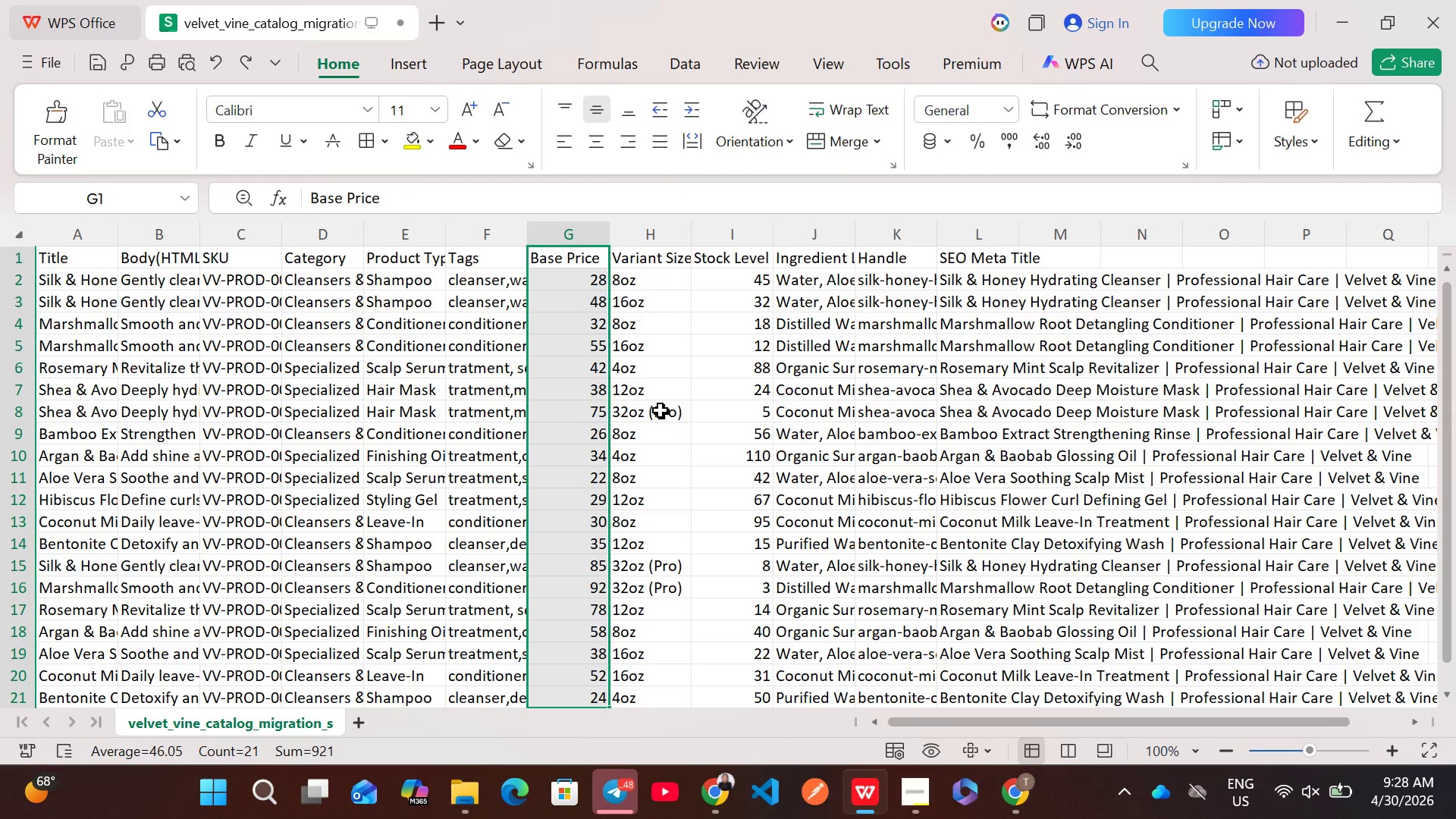 
left_click([661, 410])
 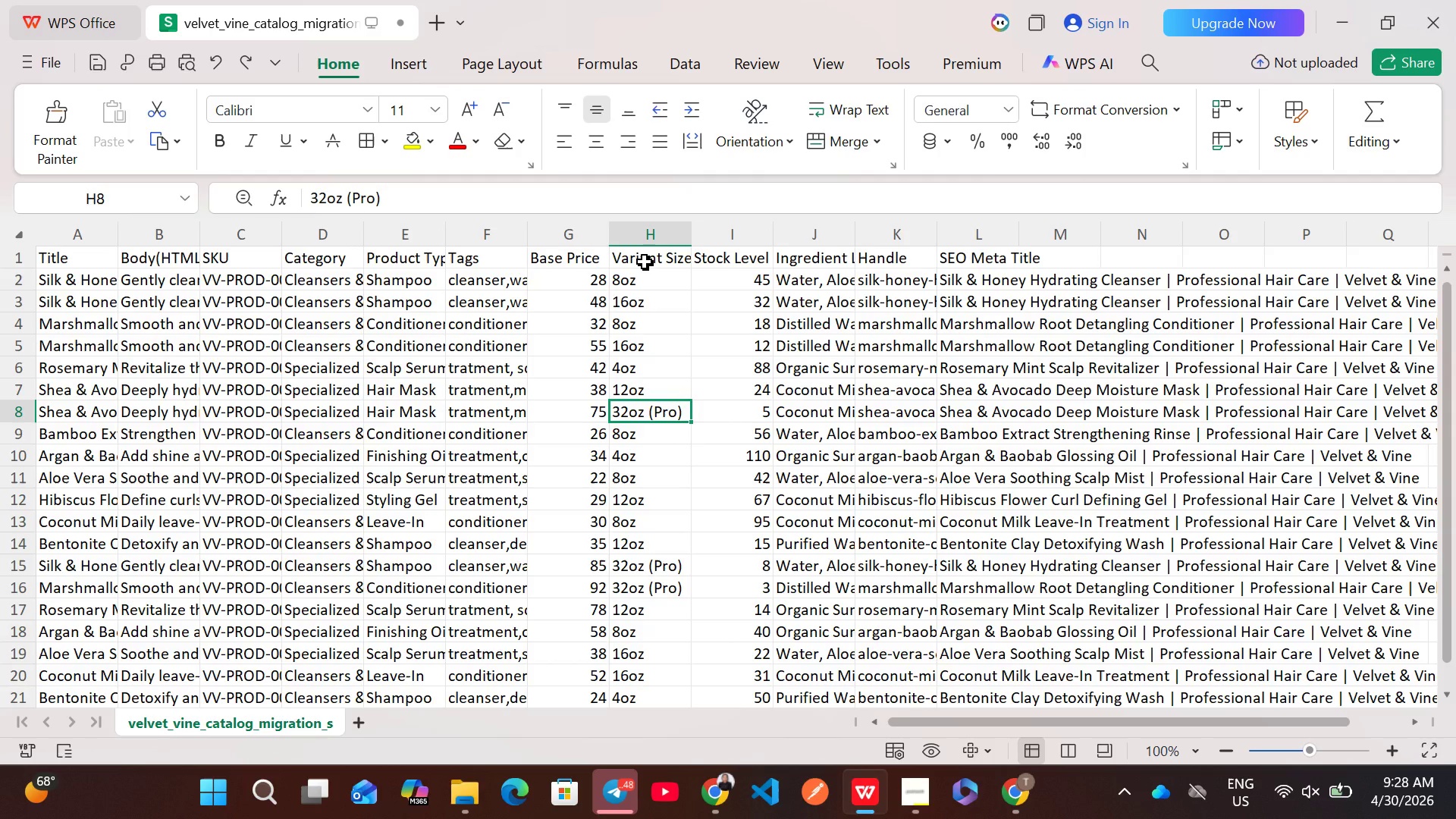 
left_click([645, 262])
 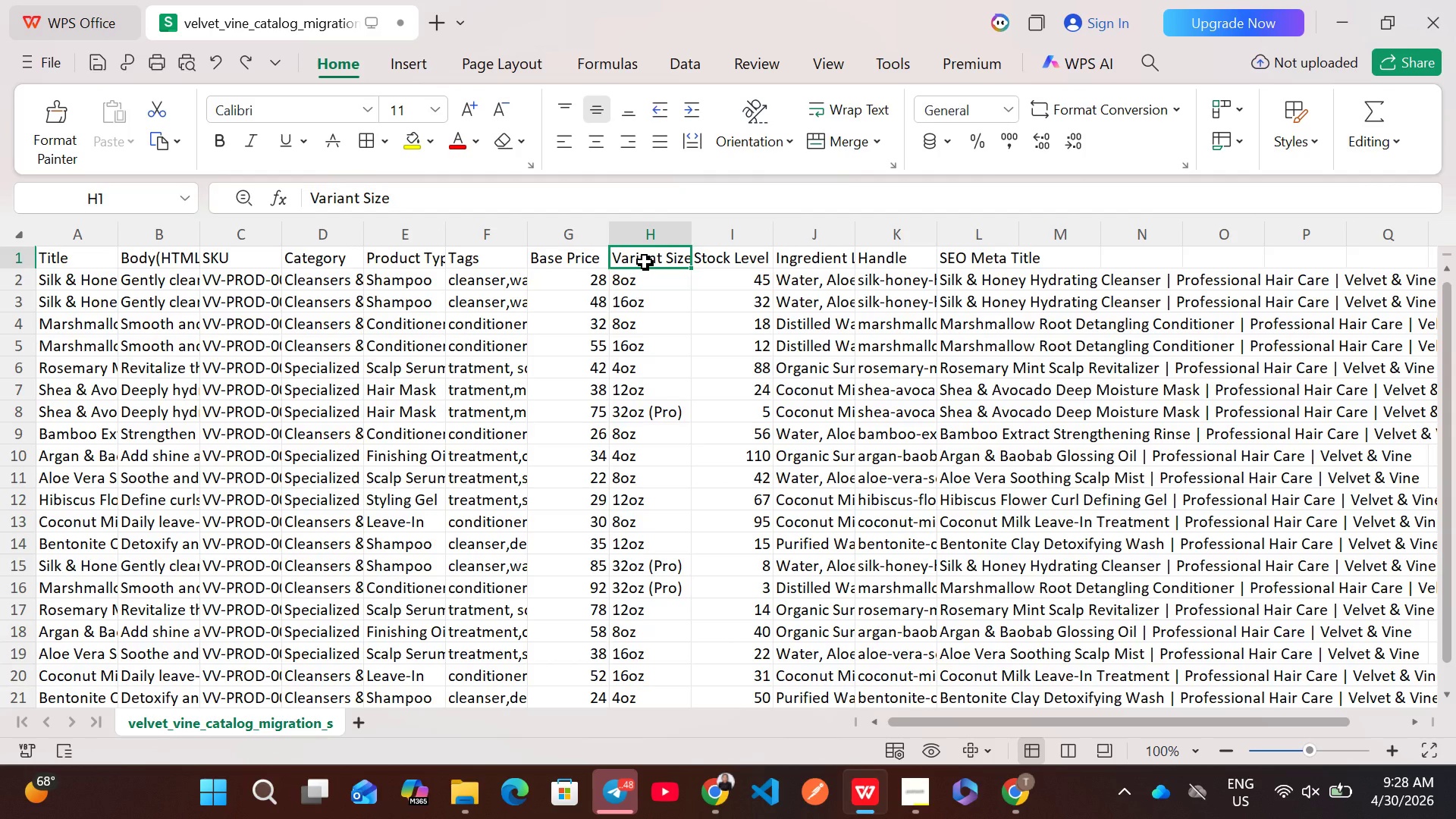 
hold_key(key=ShiftLeft, duration=0.48)
 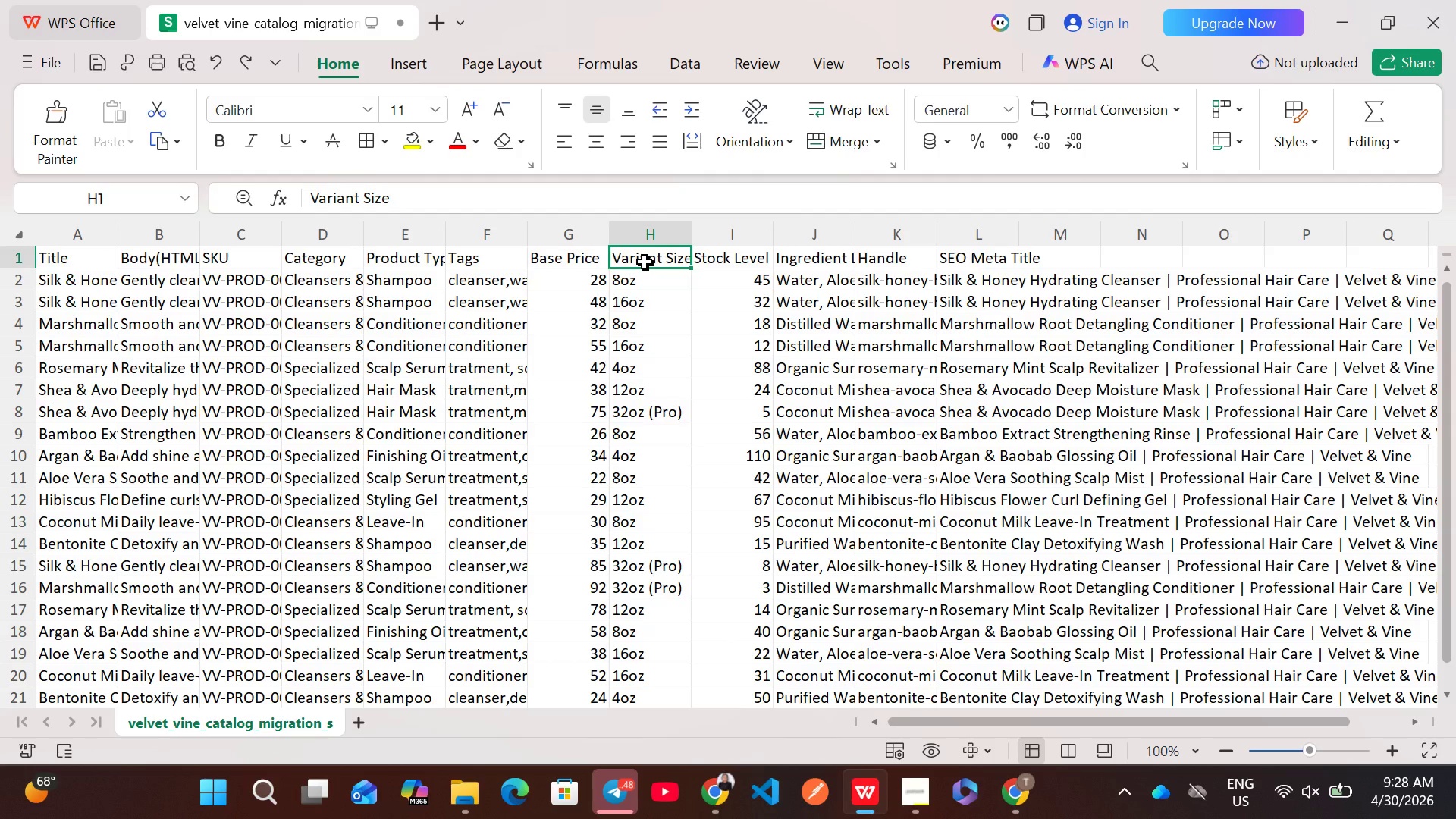 
hold_key(key=ShiftLeft, duration=2.67)
left_click([639, 521])
 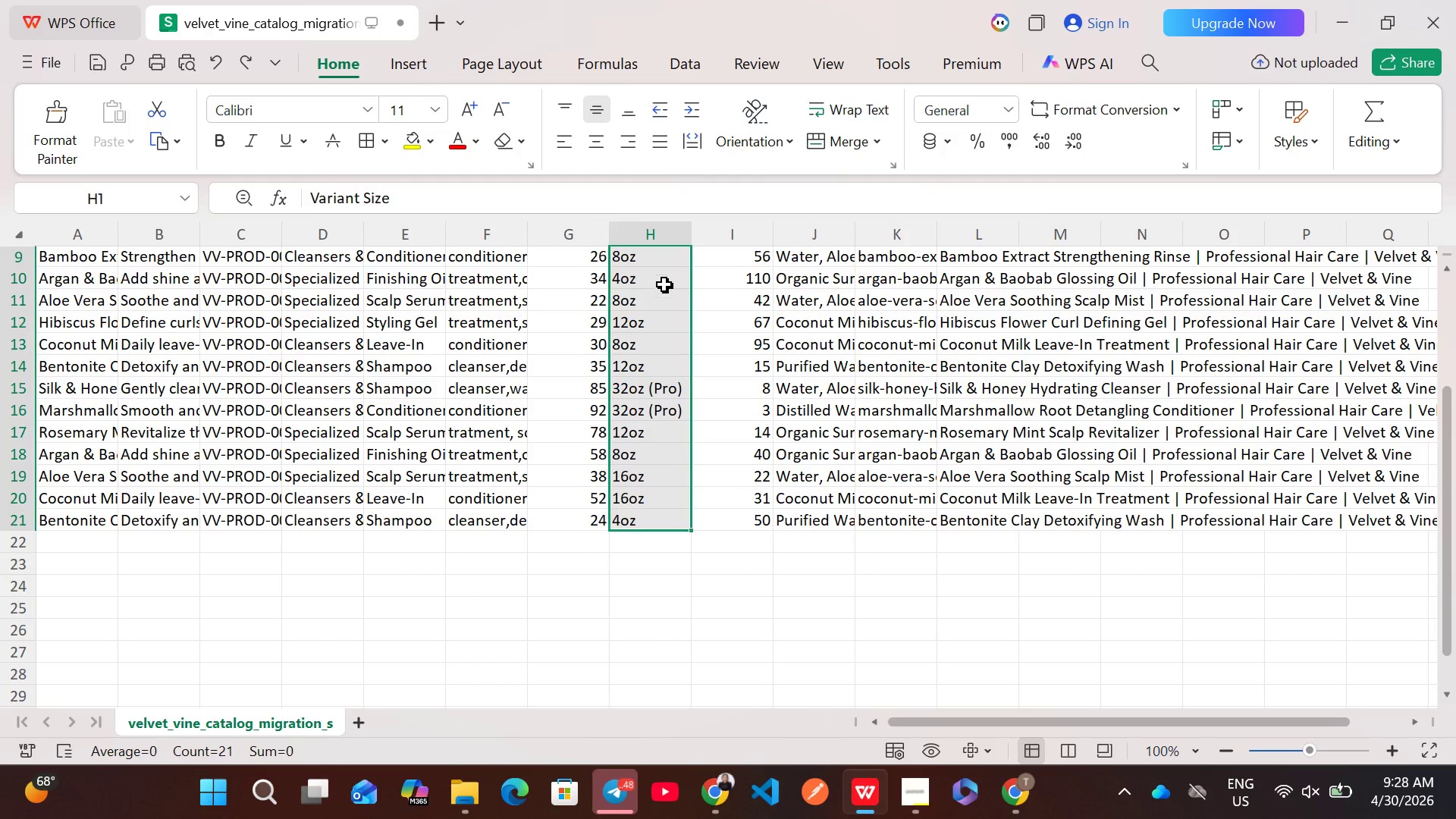 
right_click([656, 308])
 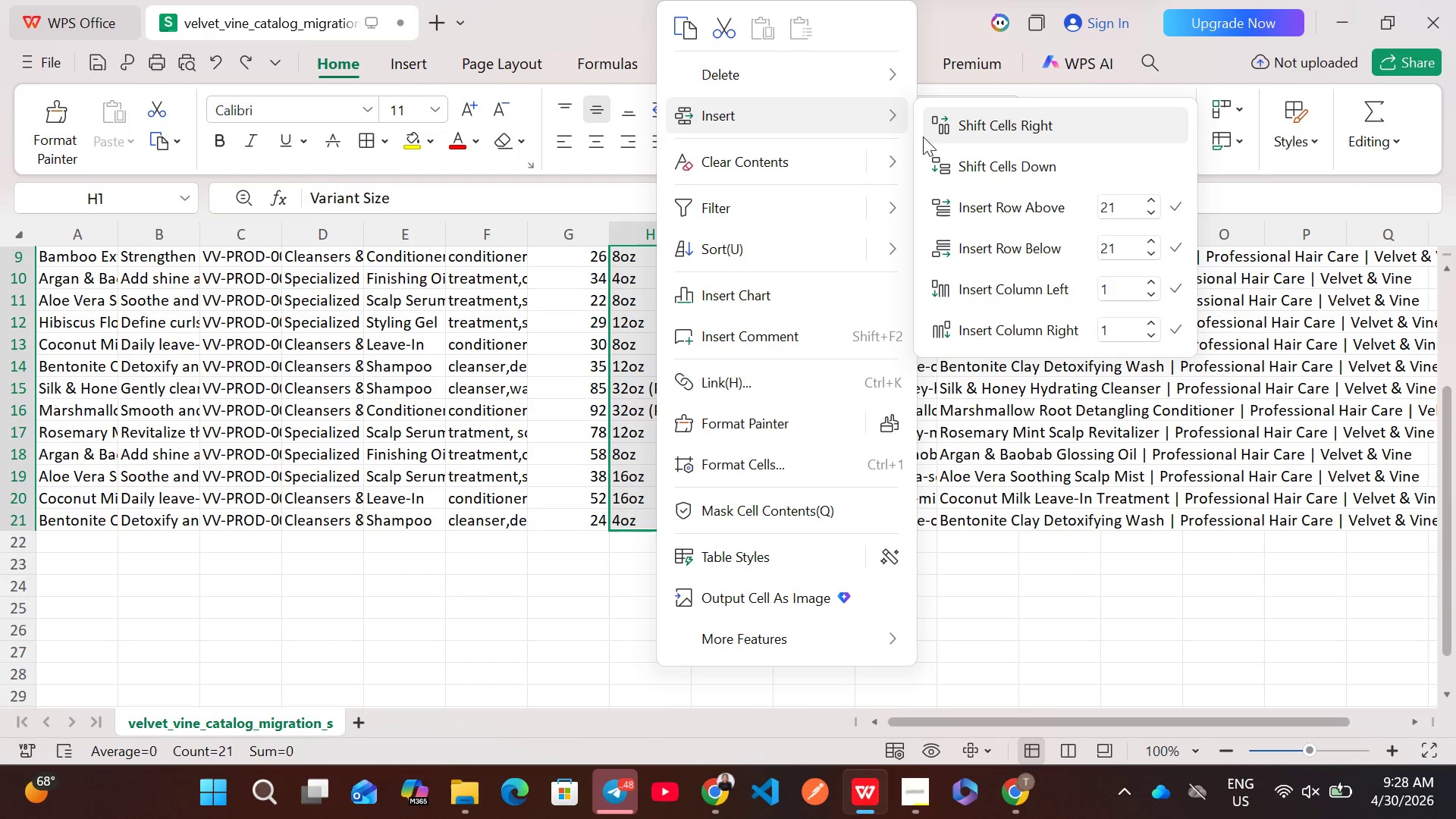 
left_click([956, 132])
 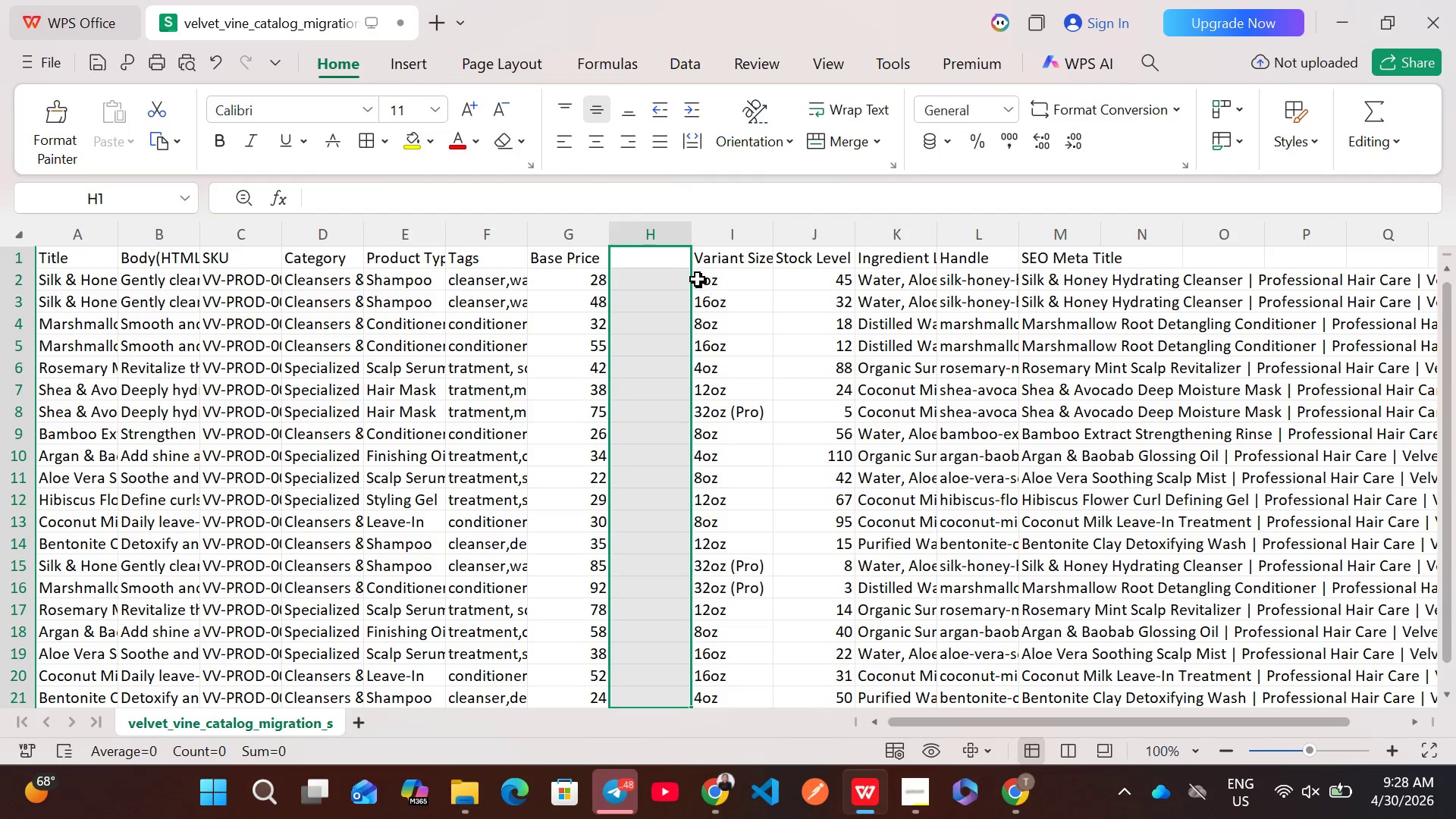 
left_click([661, 266])
 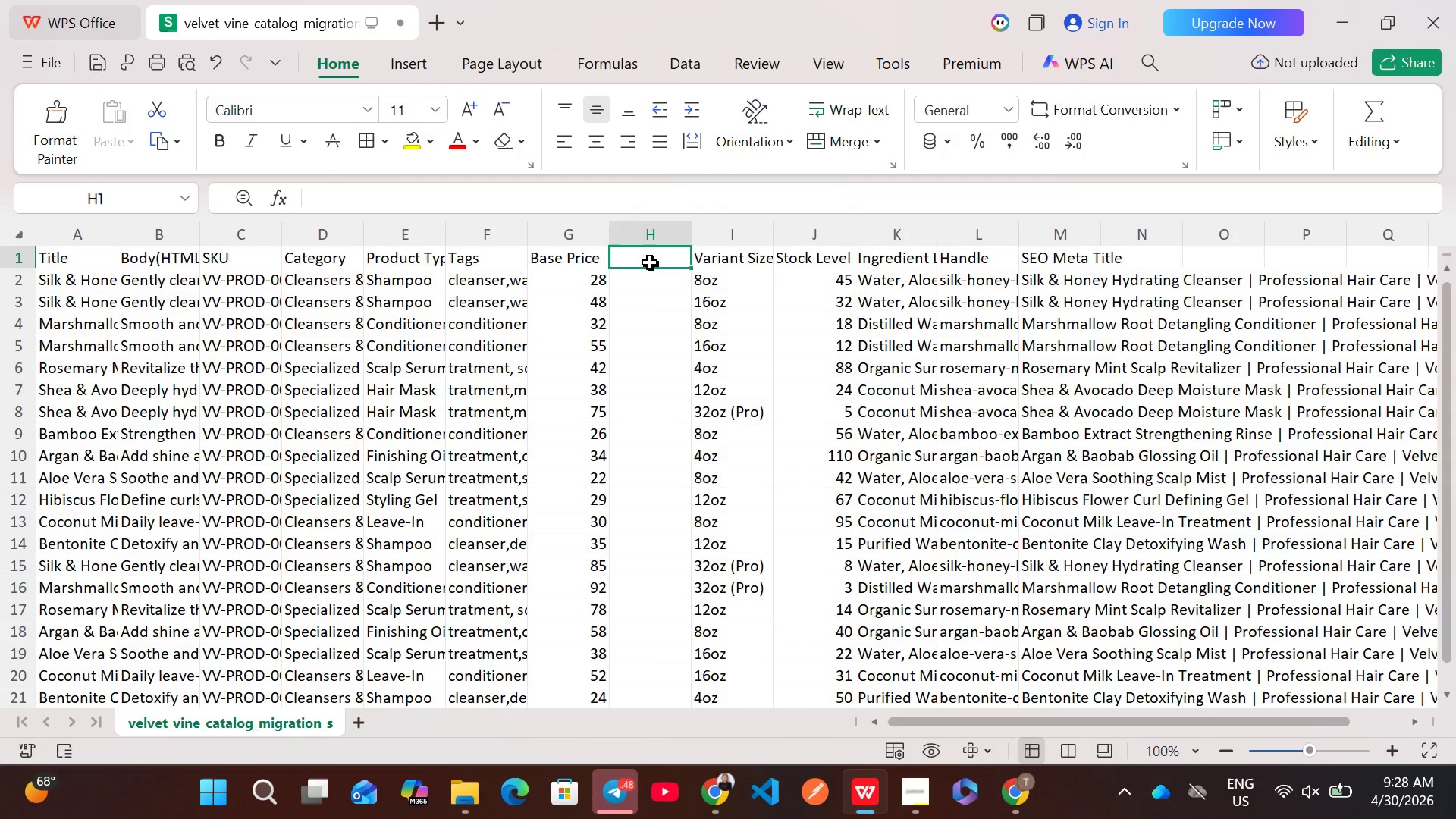 
left_click([650, 262])
 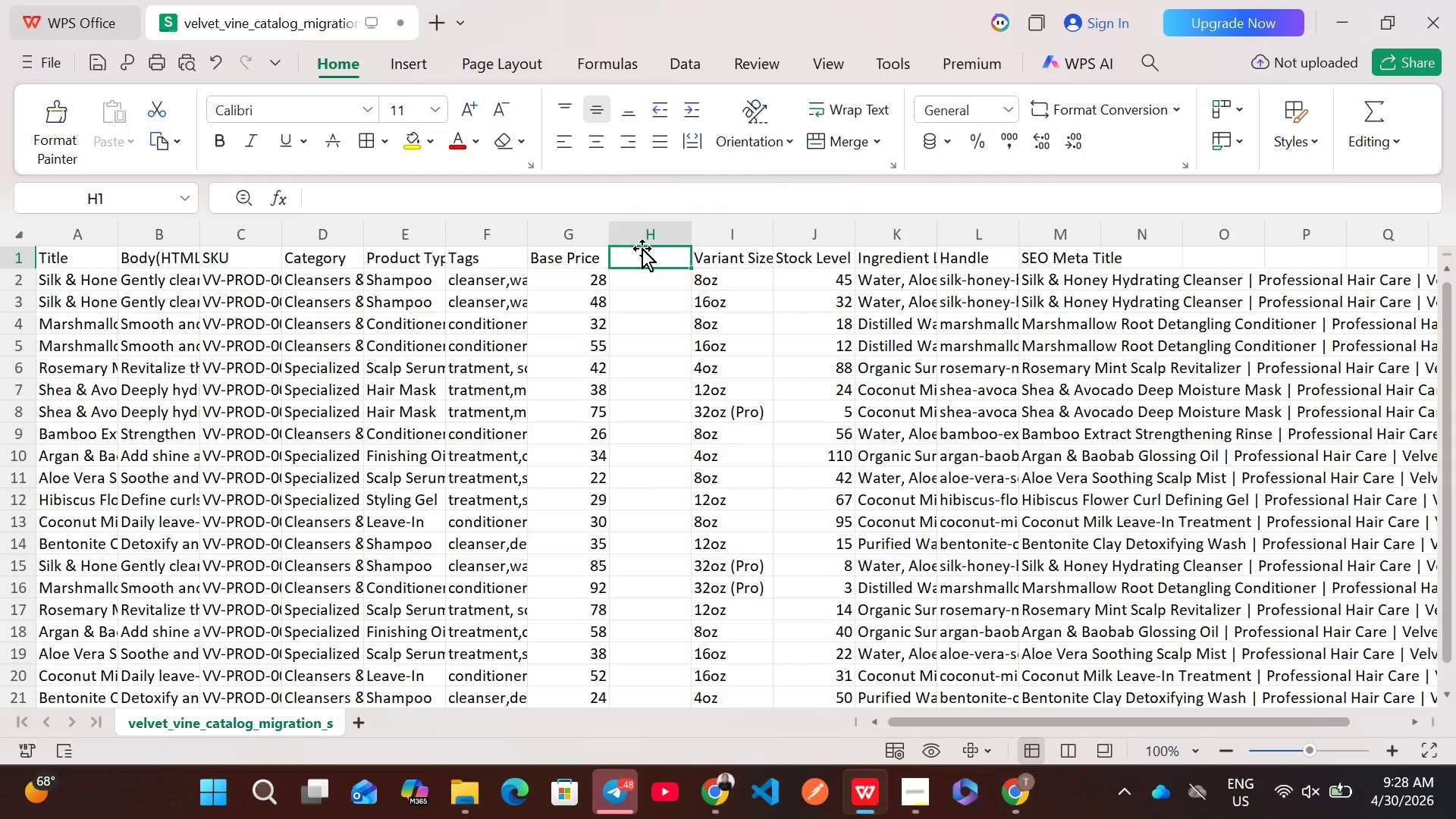 
left_click([642, 248])
 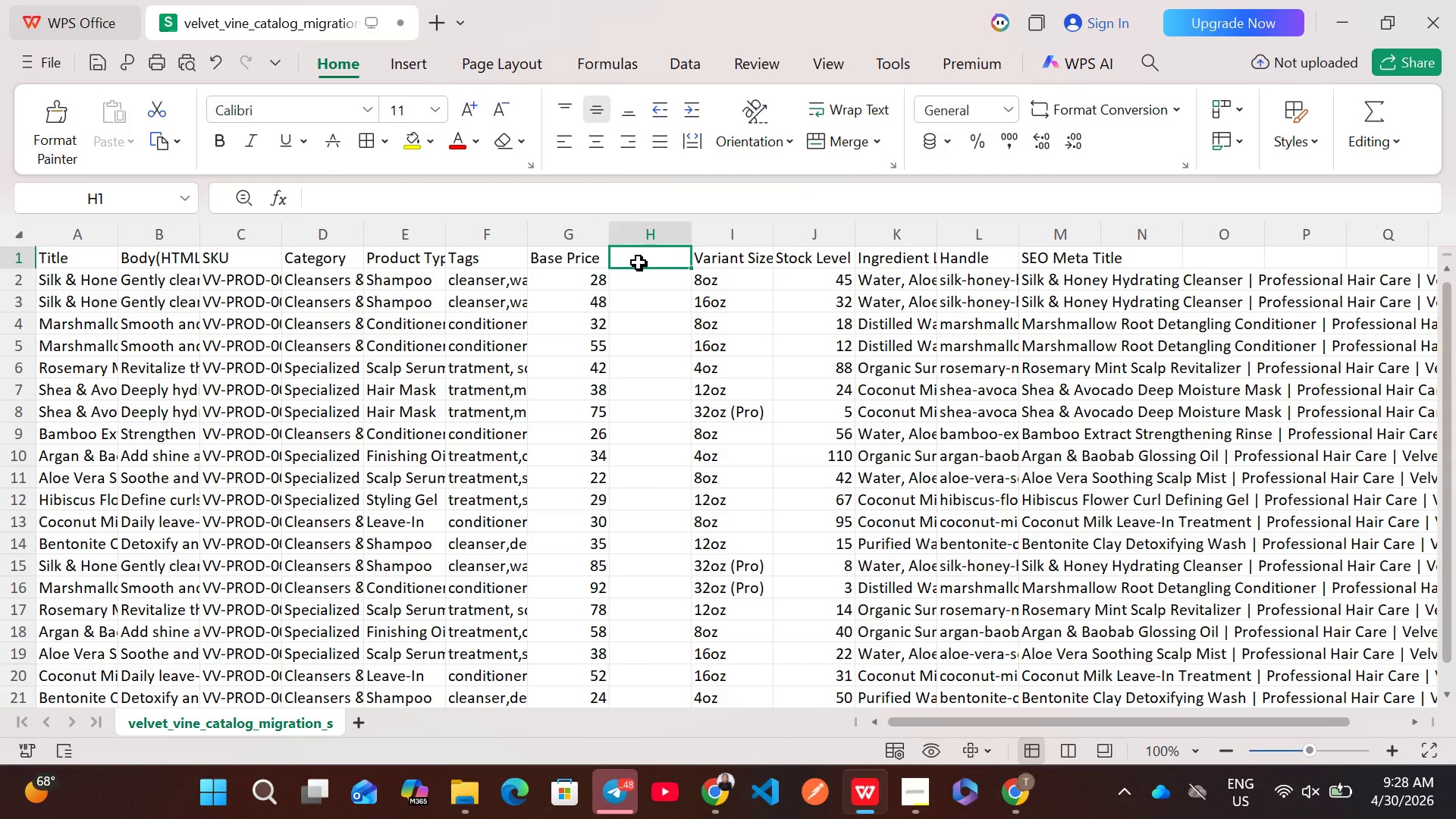 
left_click([639, 262])
 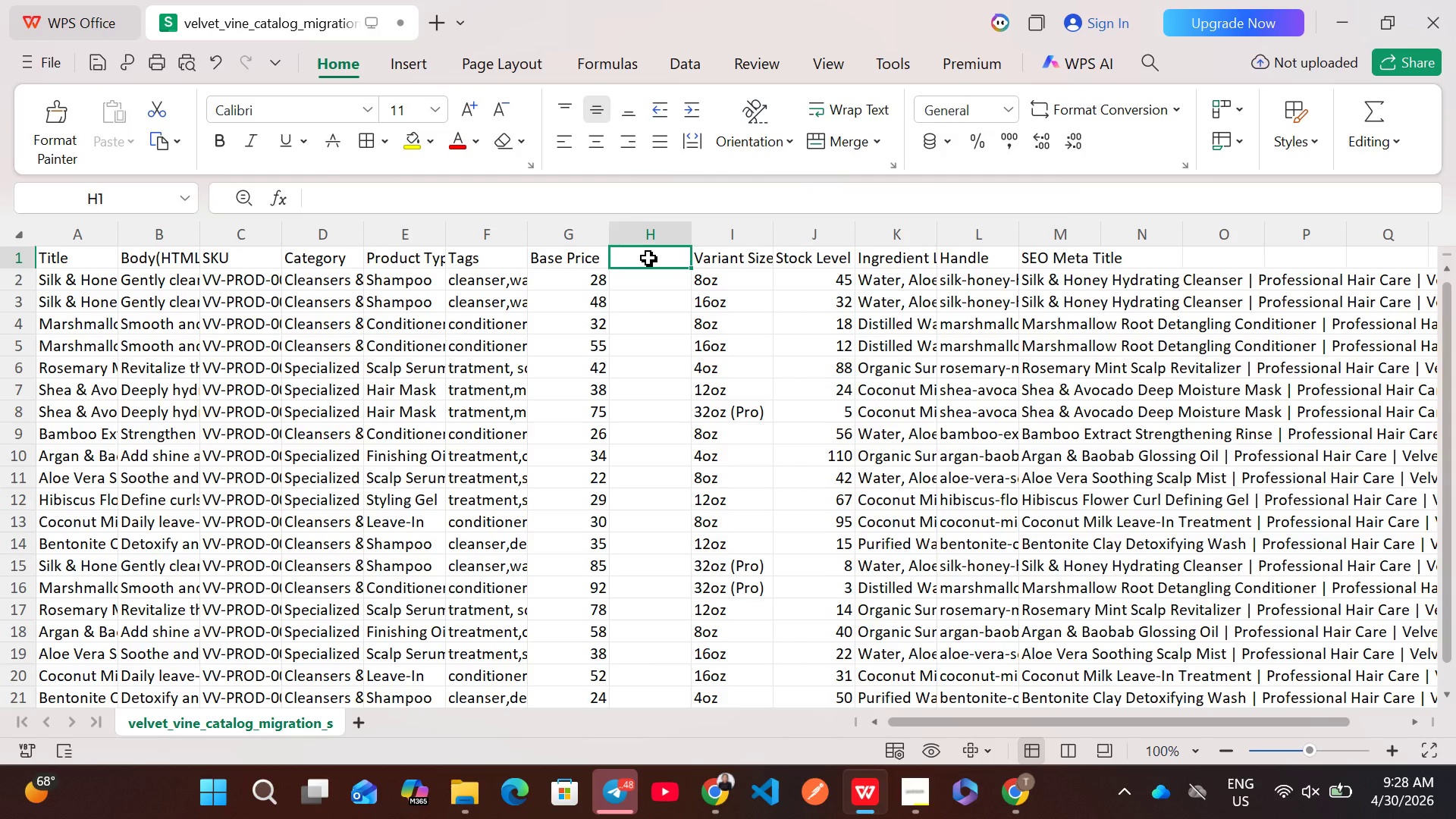 
double_click([648, 258])
 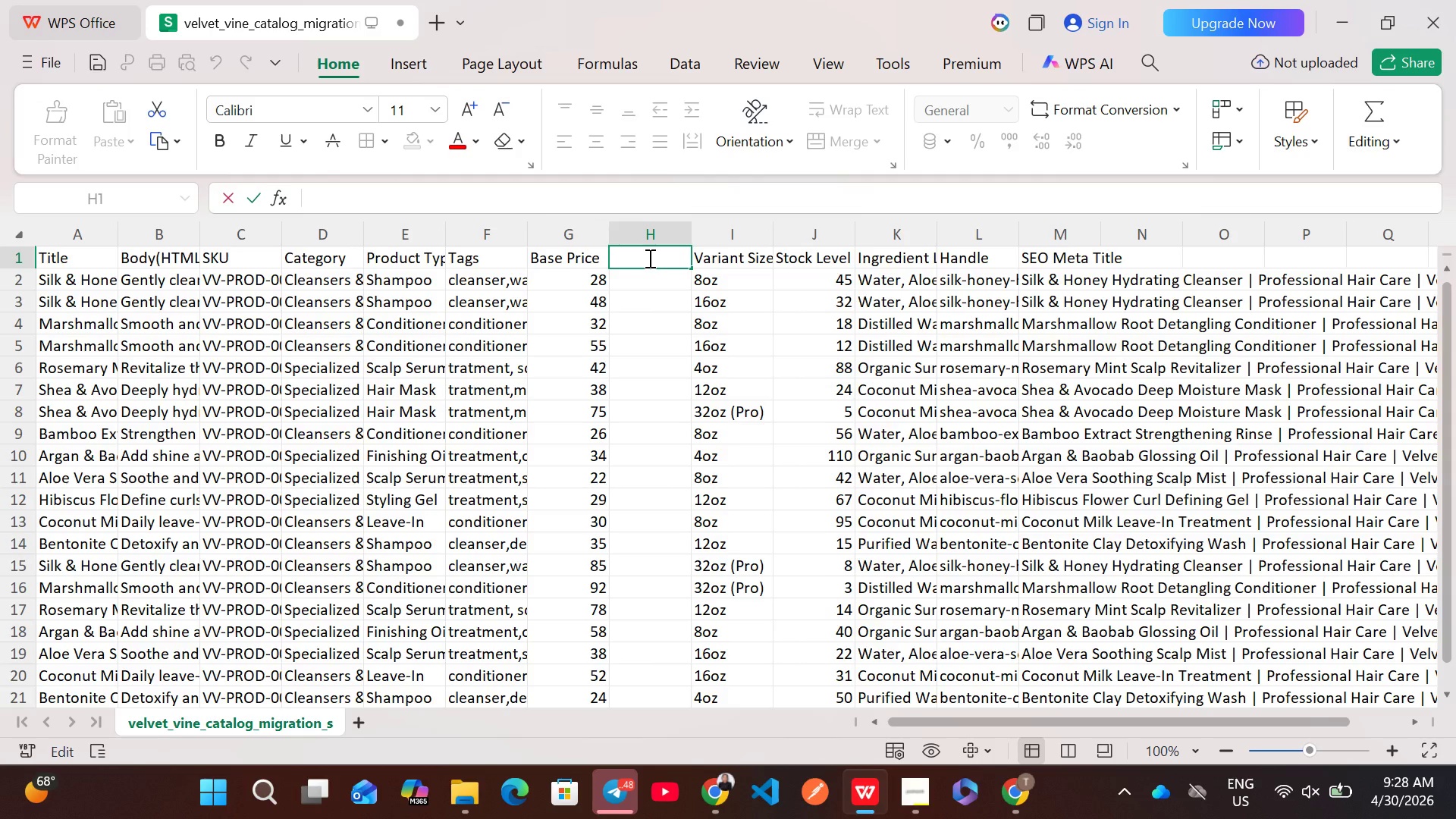 
type(Oti)
key(Backspace)
key(Backspace)
type(ption )
key(Backspace)
type(1 )
 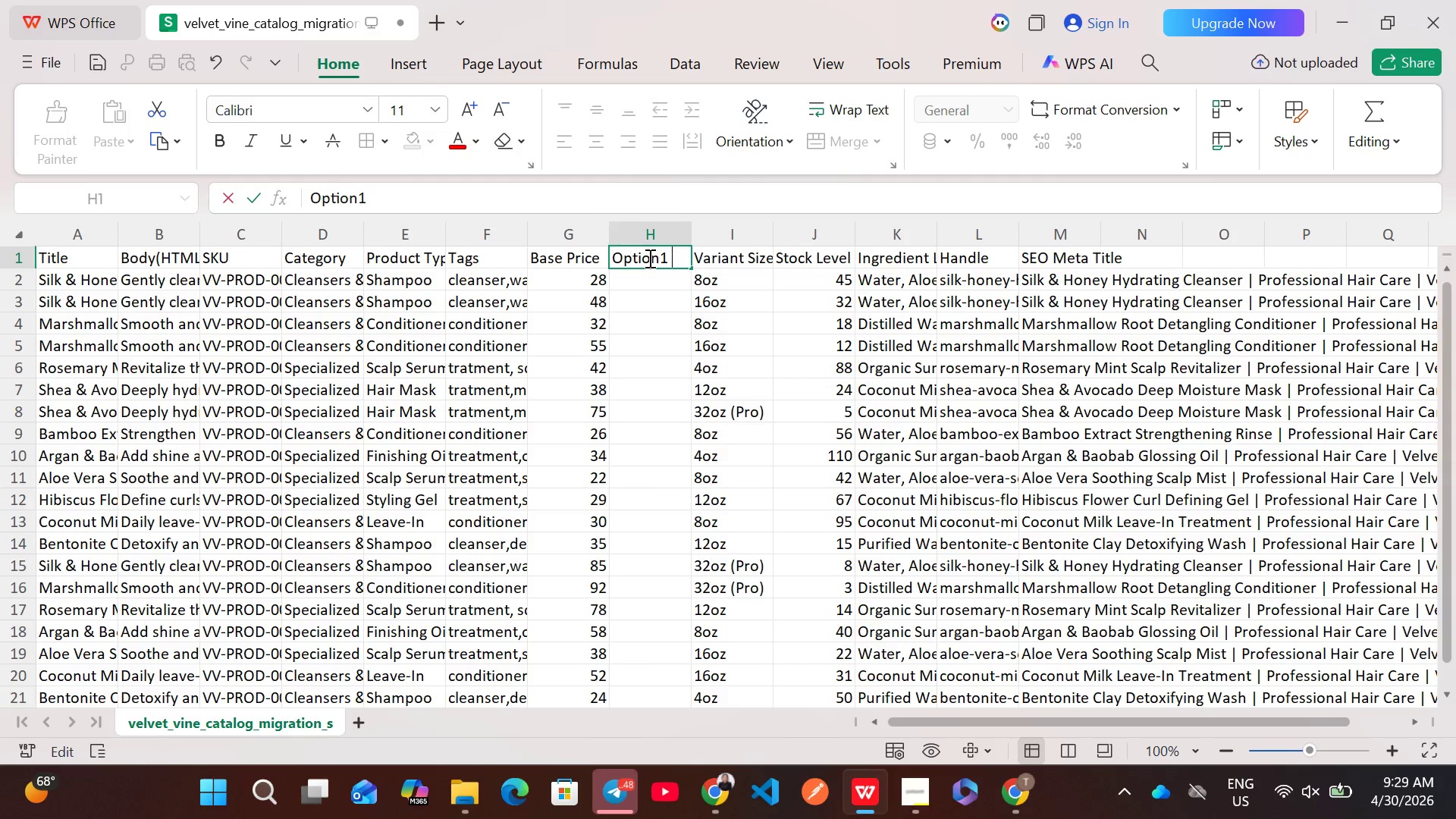 
wait(8.95)
 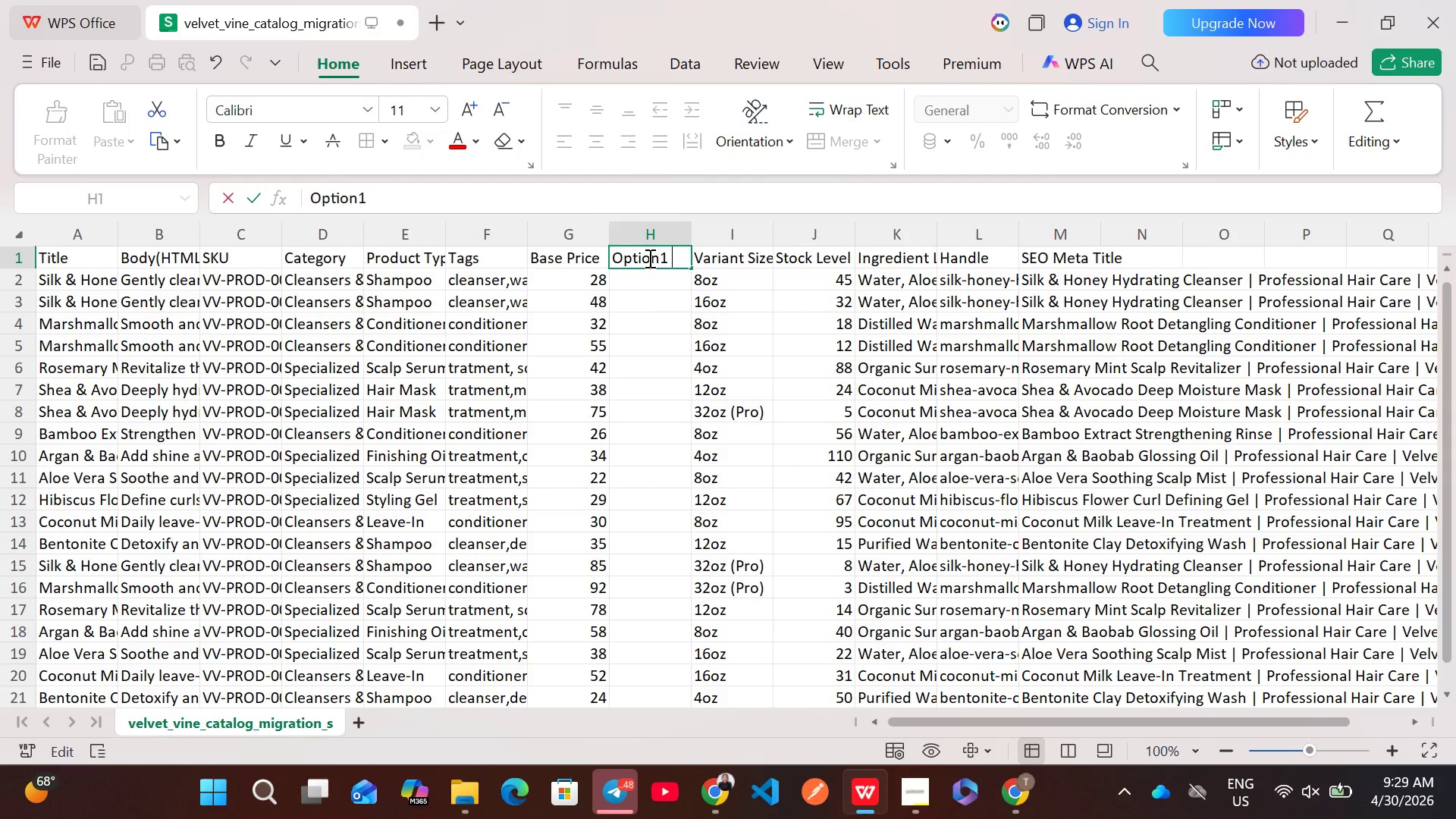 
type(Name)
 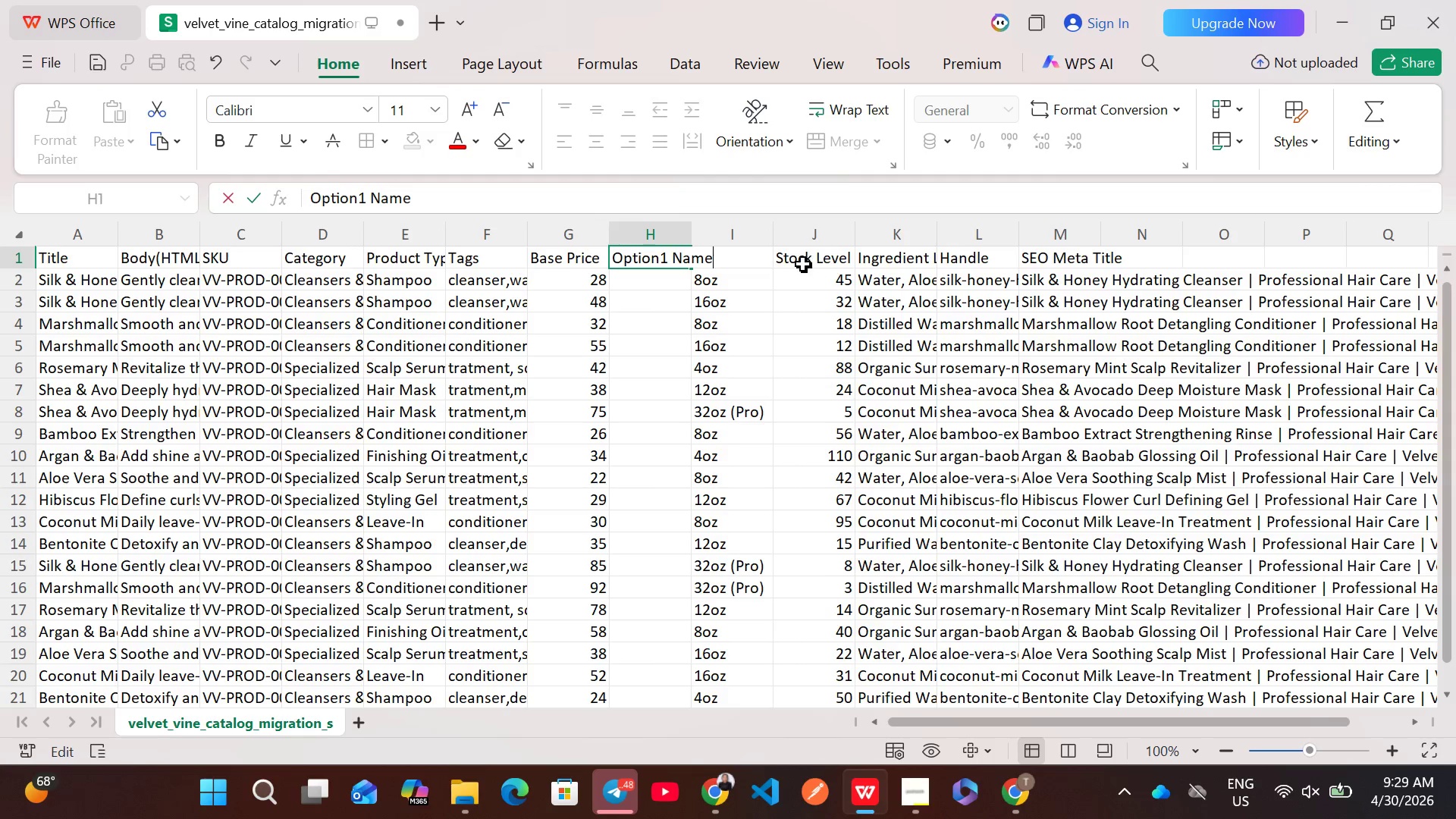 
left_click([781, 264])
 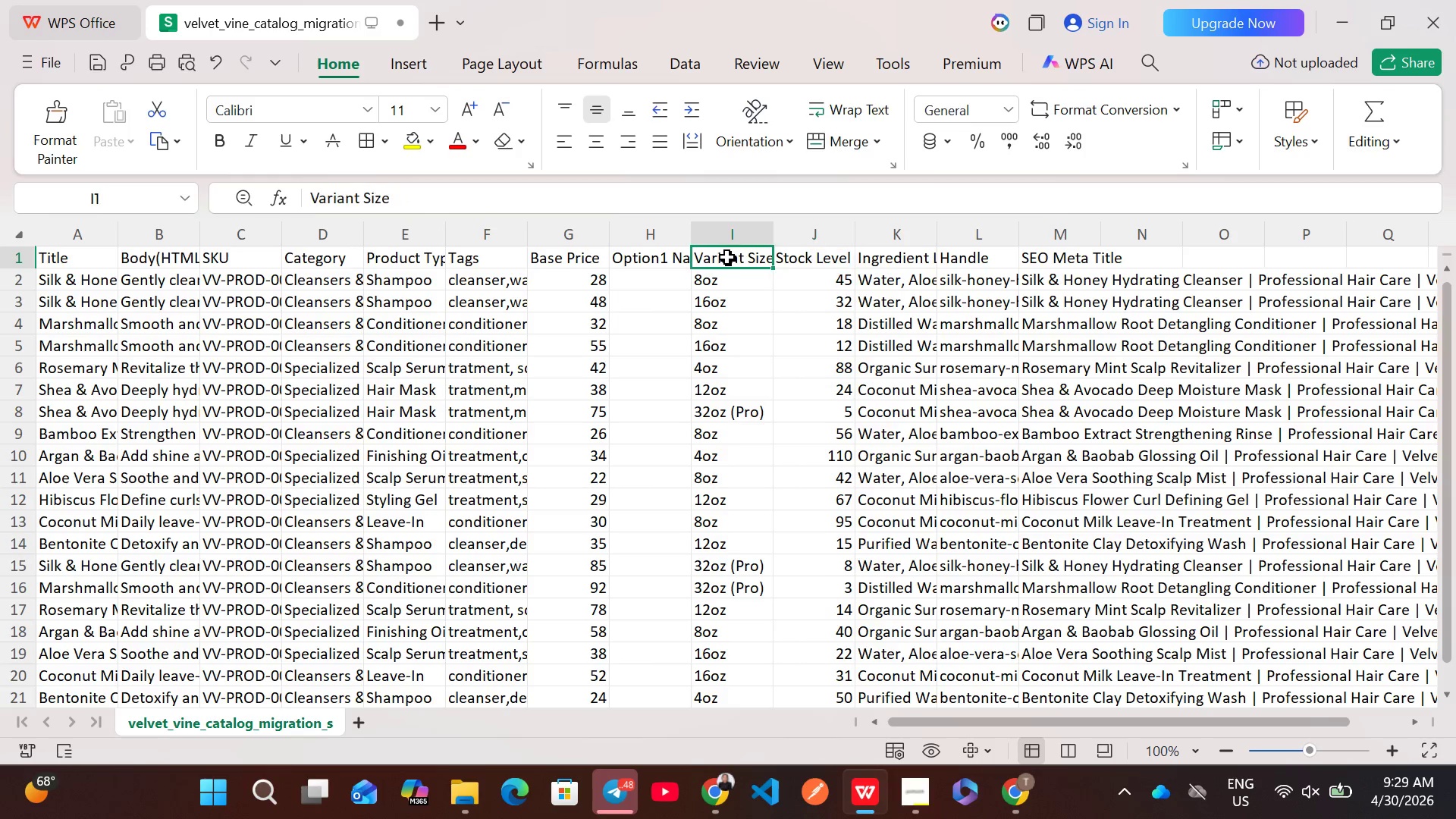 
double_click([727, 257])
 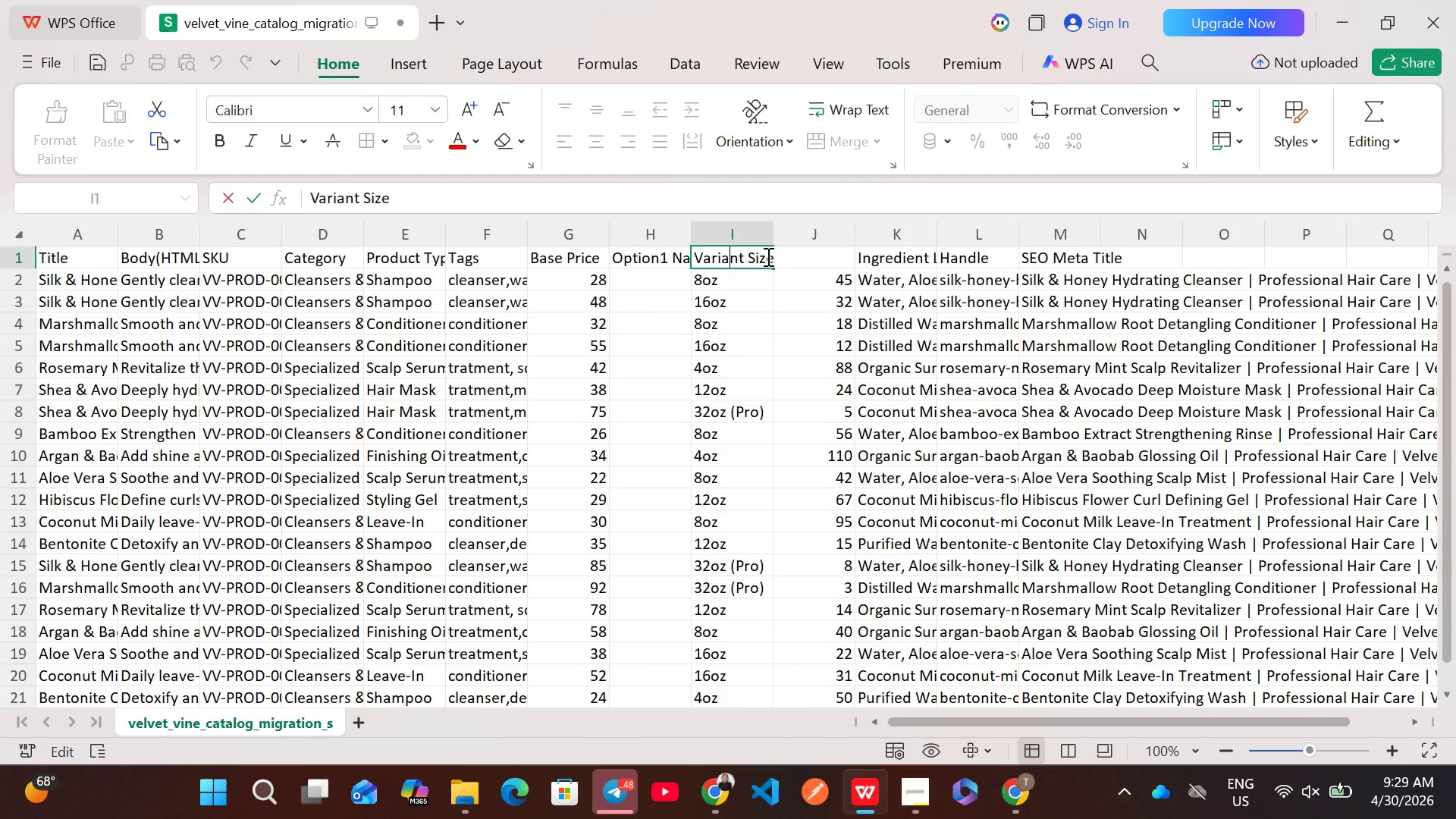 
left_click_drag(start_coordinate=[772, 257], to_coordinate=[698, 256])
 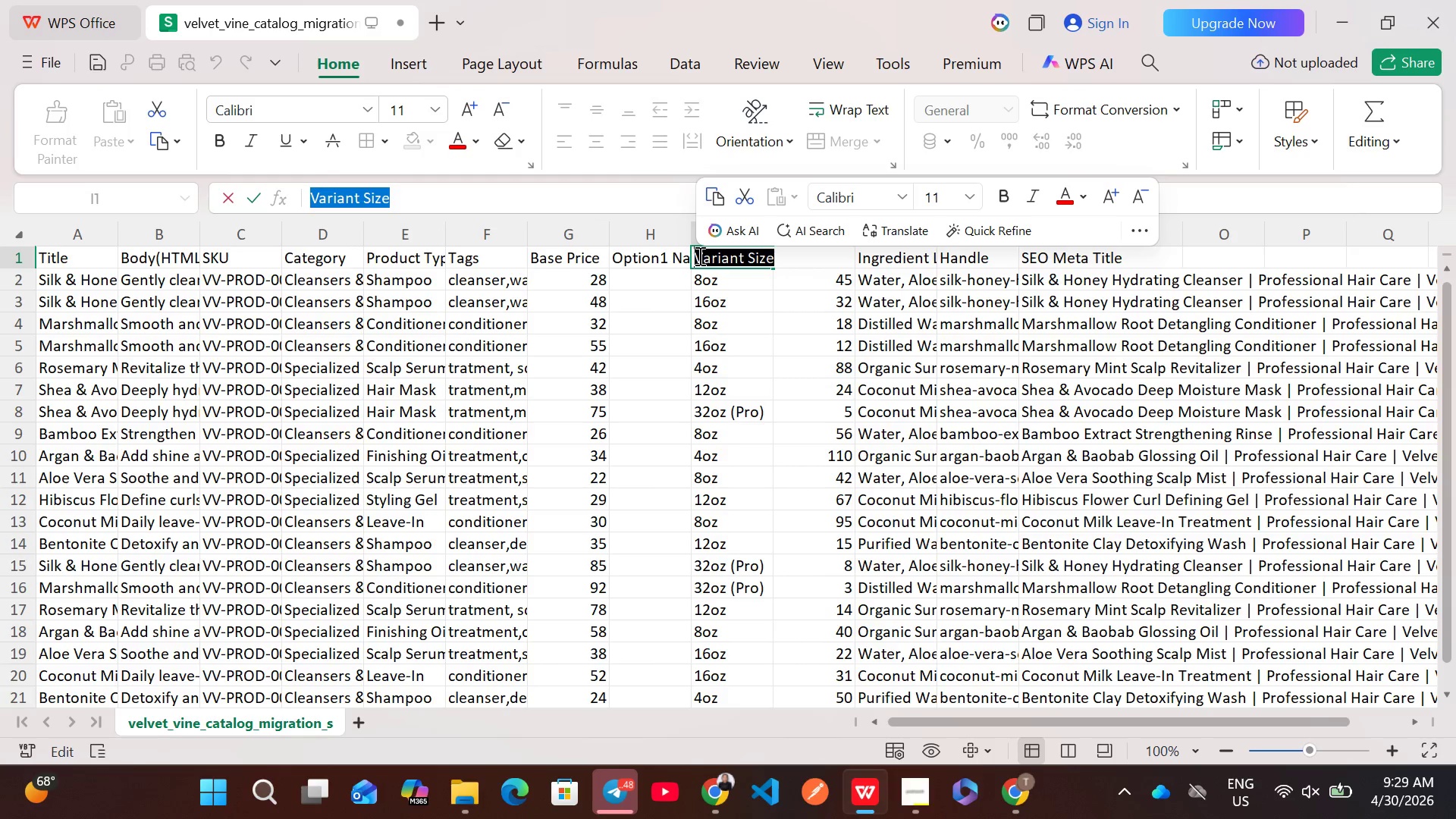 
type(Option 1)
key(Backspace)
key(Backspace)
type(1 )
 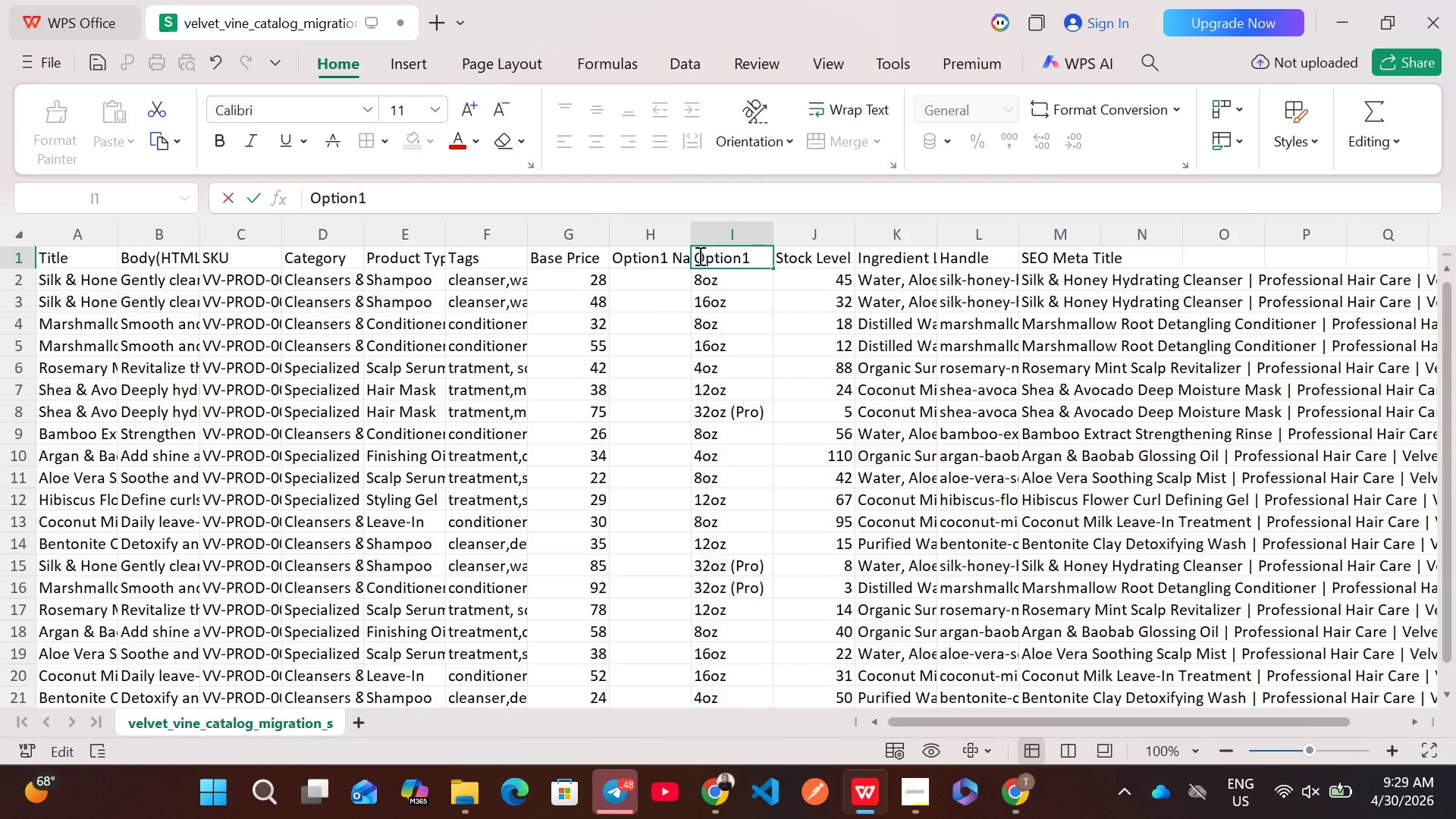 
wait(5.97)
 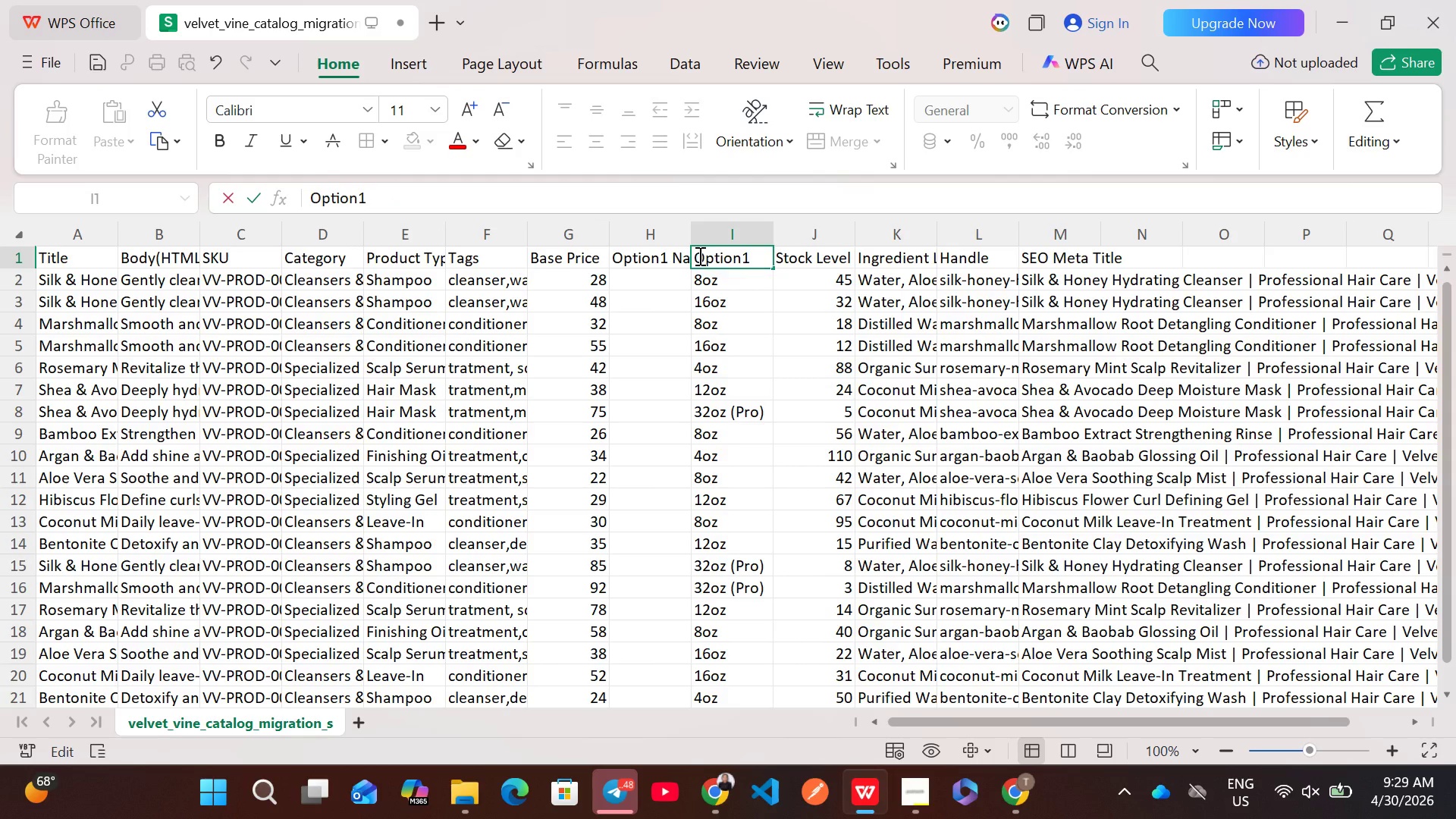 
type(Value)
 